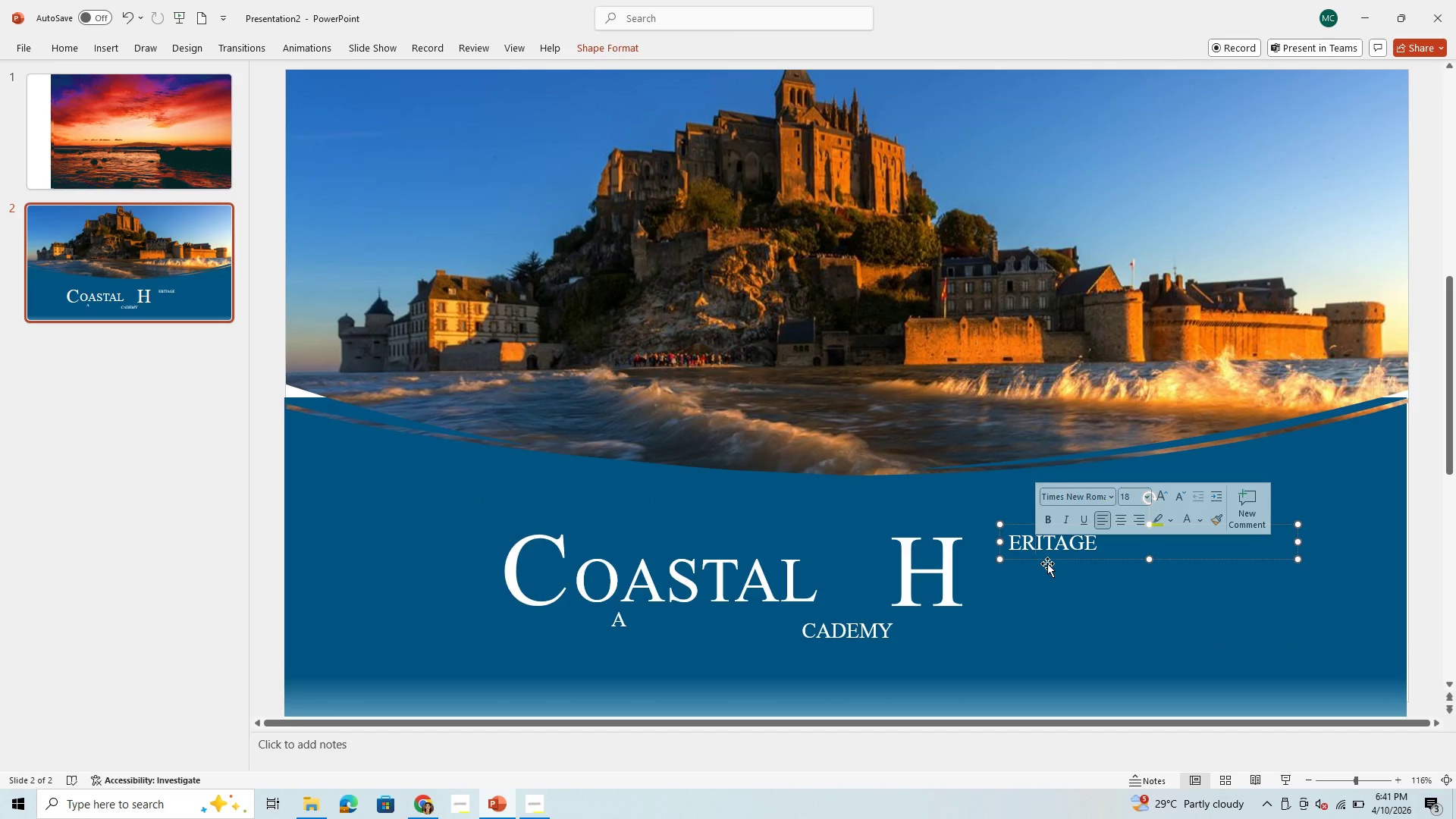 
left_click_drag(start_coordinate=[1047, 558], to_coordinate=[1009, 605])
 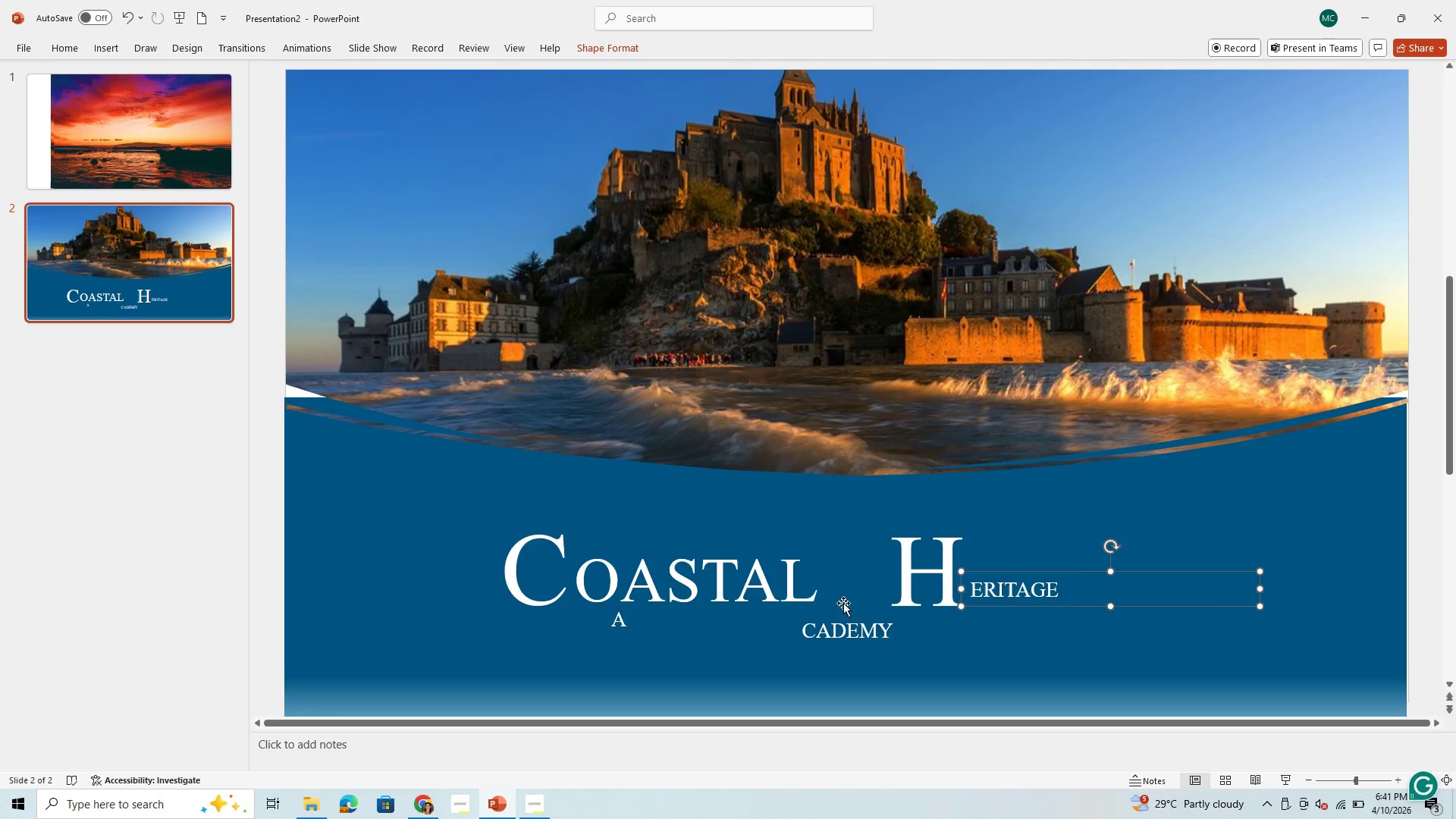 
left_click([748, 578])
 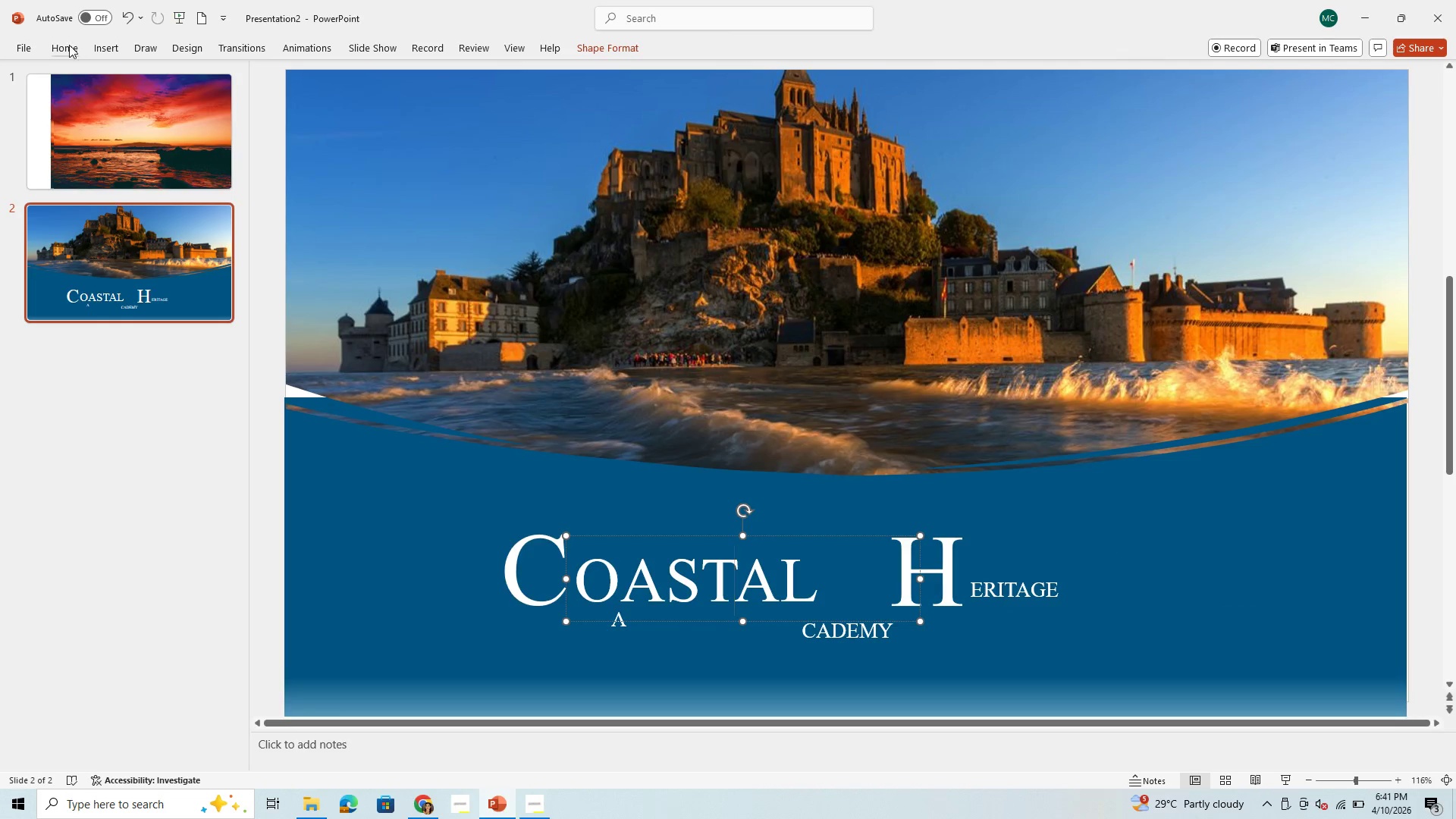 
left_click([64, 49])
 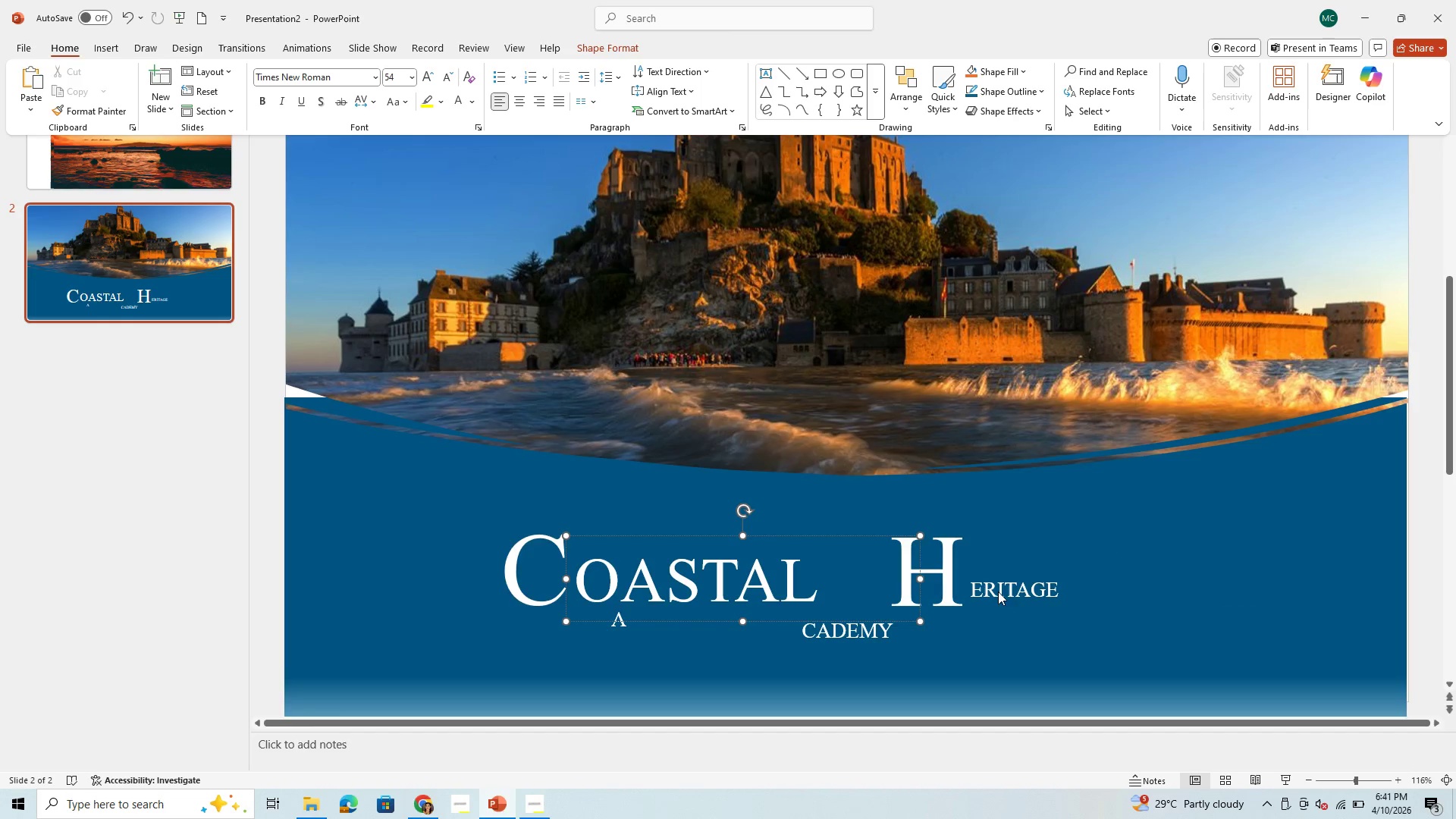 
left_click([1005, 588])
 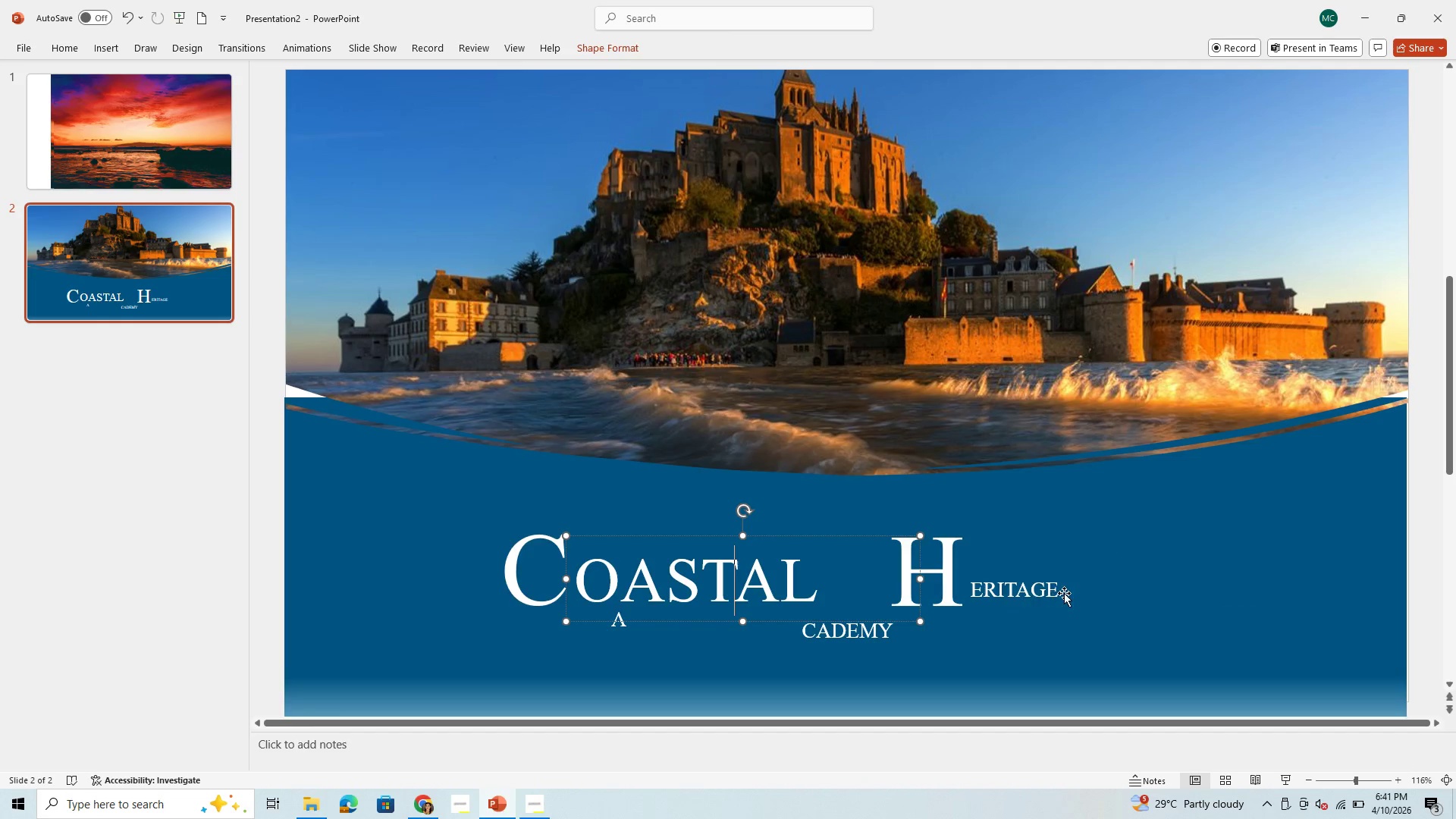 
left_click([1064, 593])
 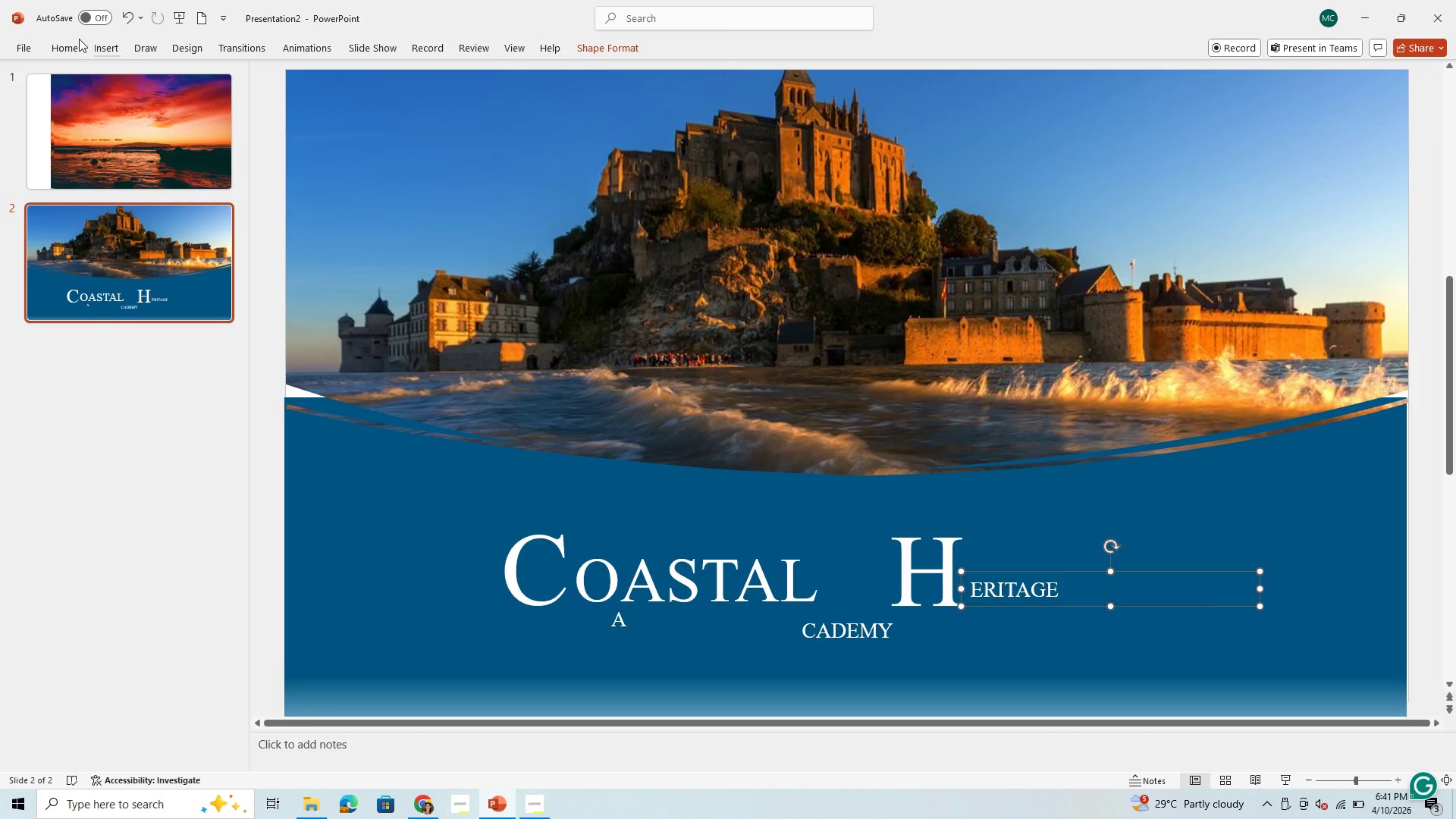 
left_click([64, 45])
 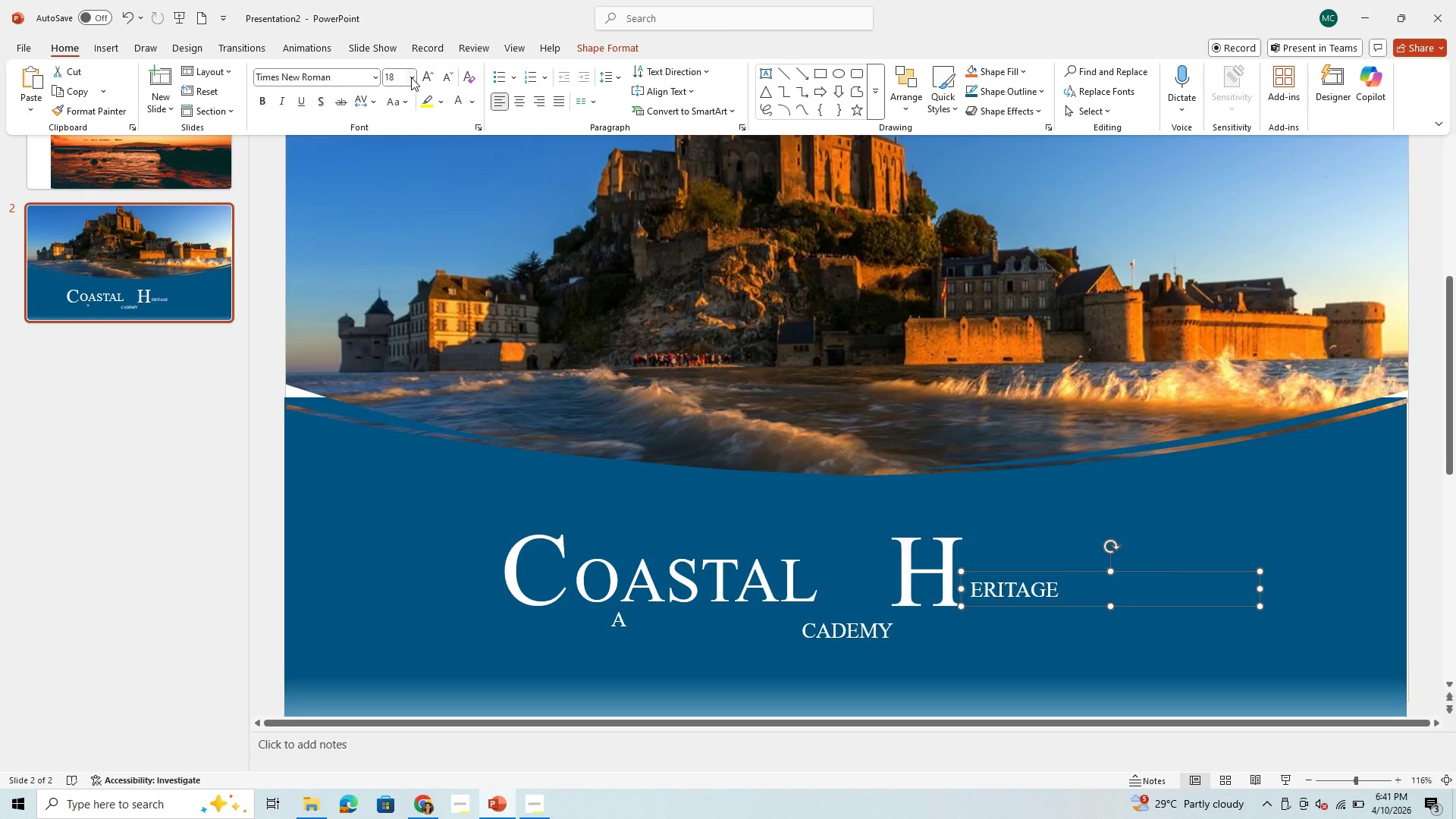 
left_click([395, 74])
 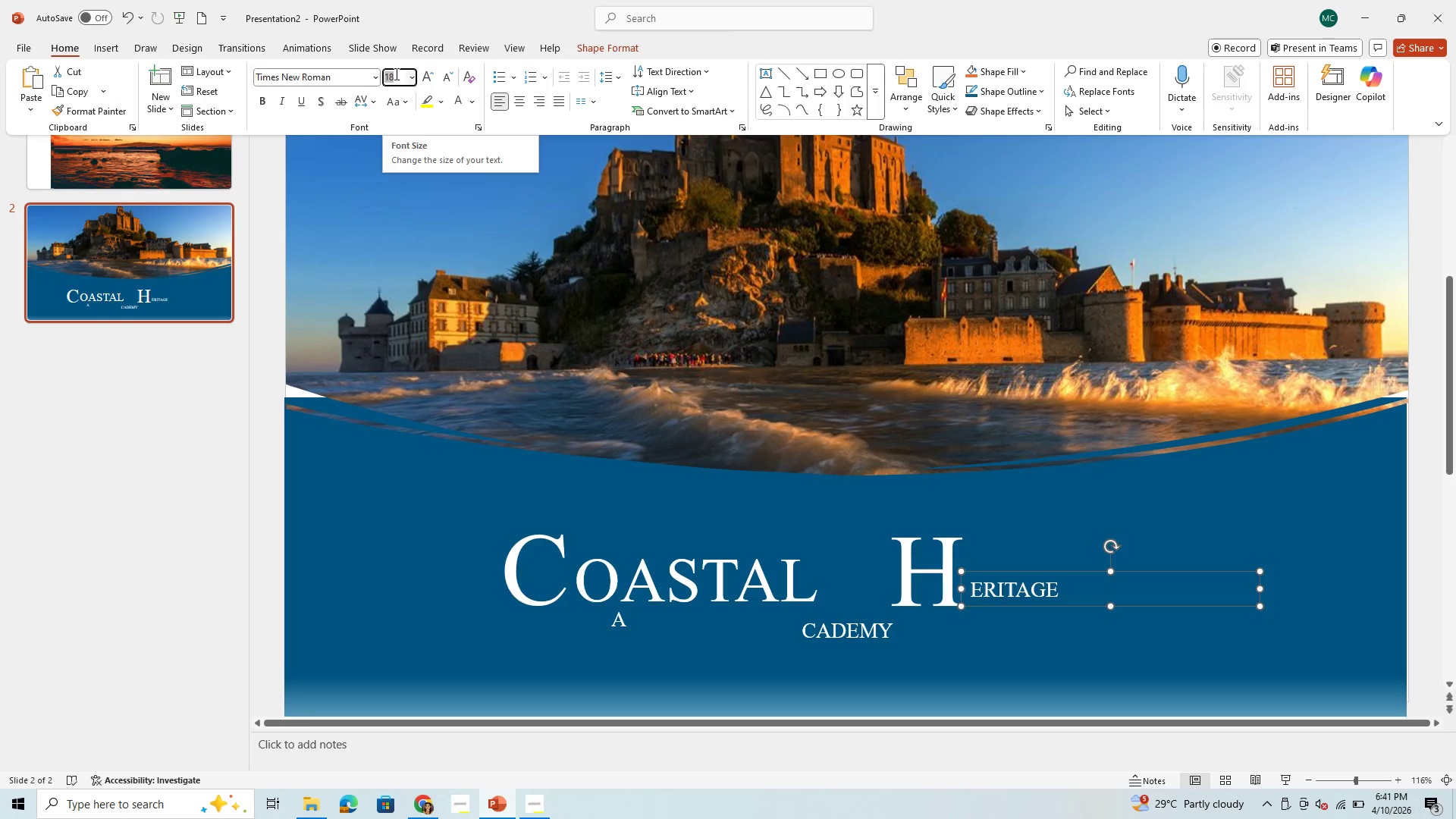 
type(54)
 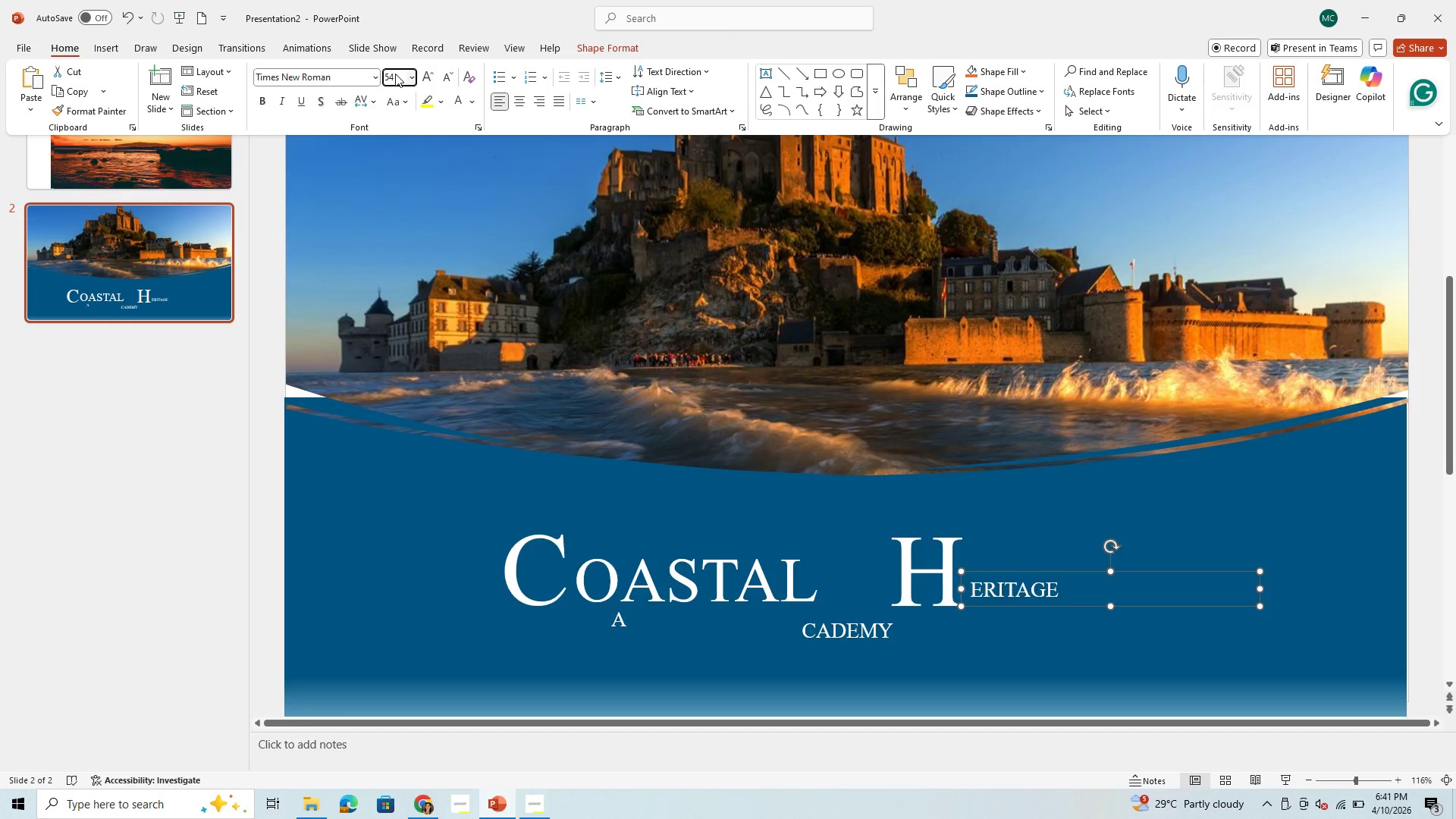 
key(Enter)
 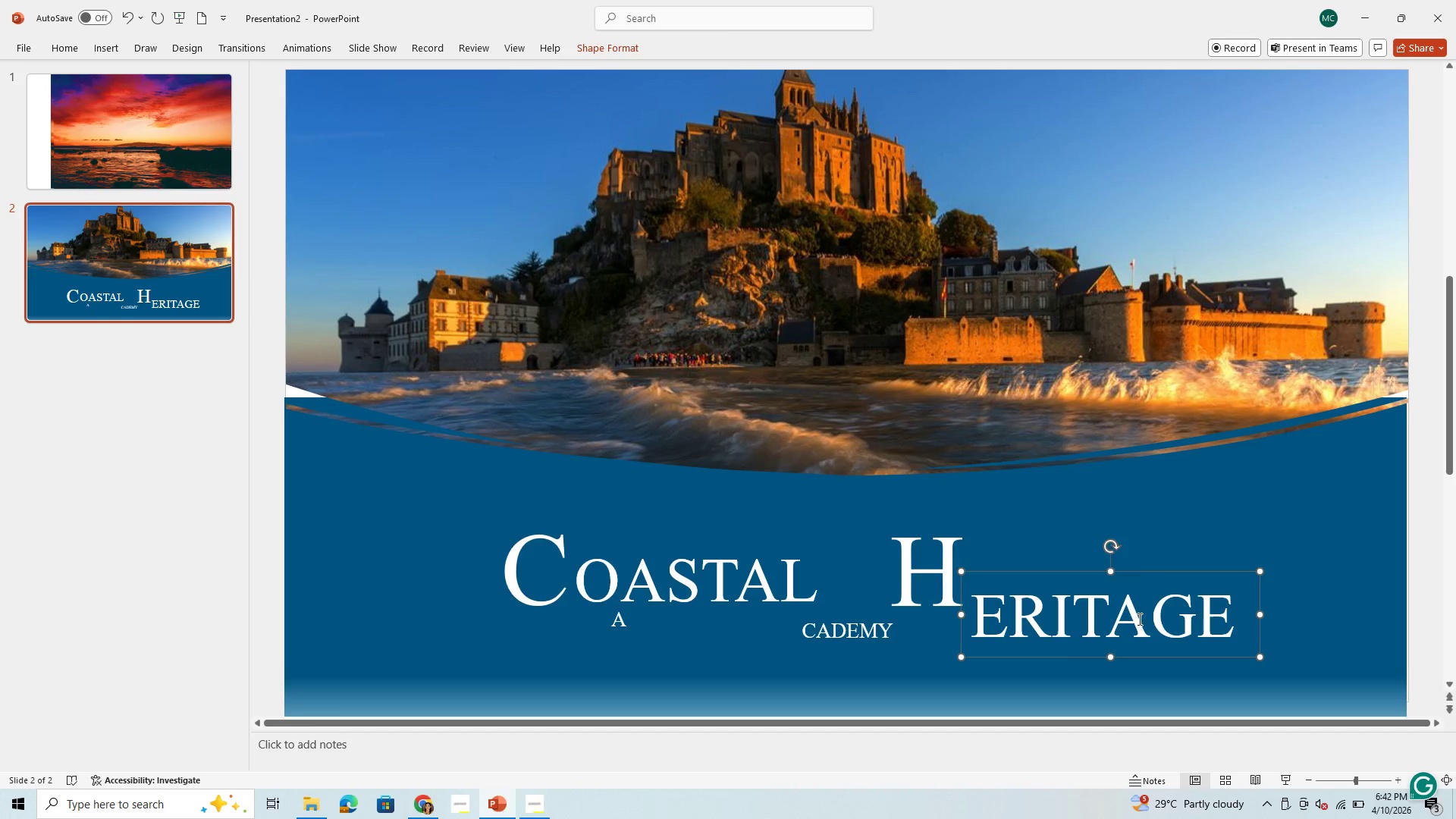 
left_click_drag(start_coordinate=[1144, 653], to_coordinate=[1141, 624])
 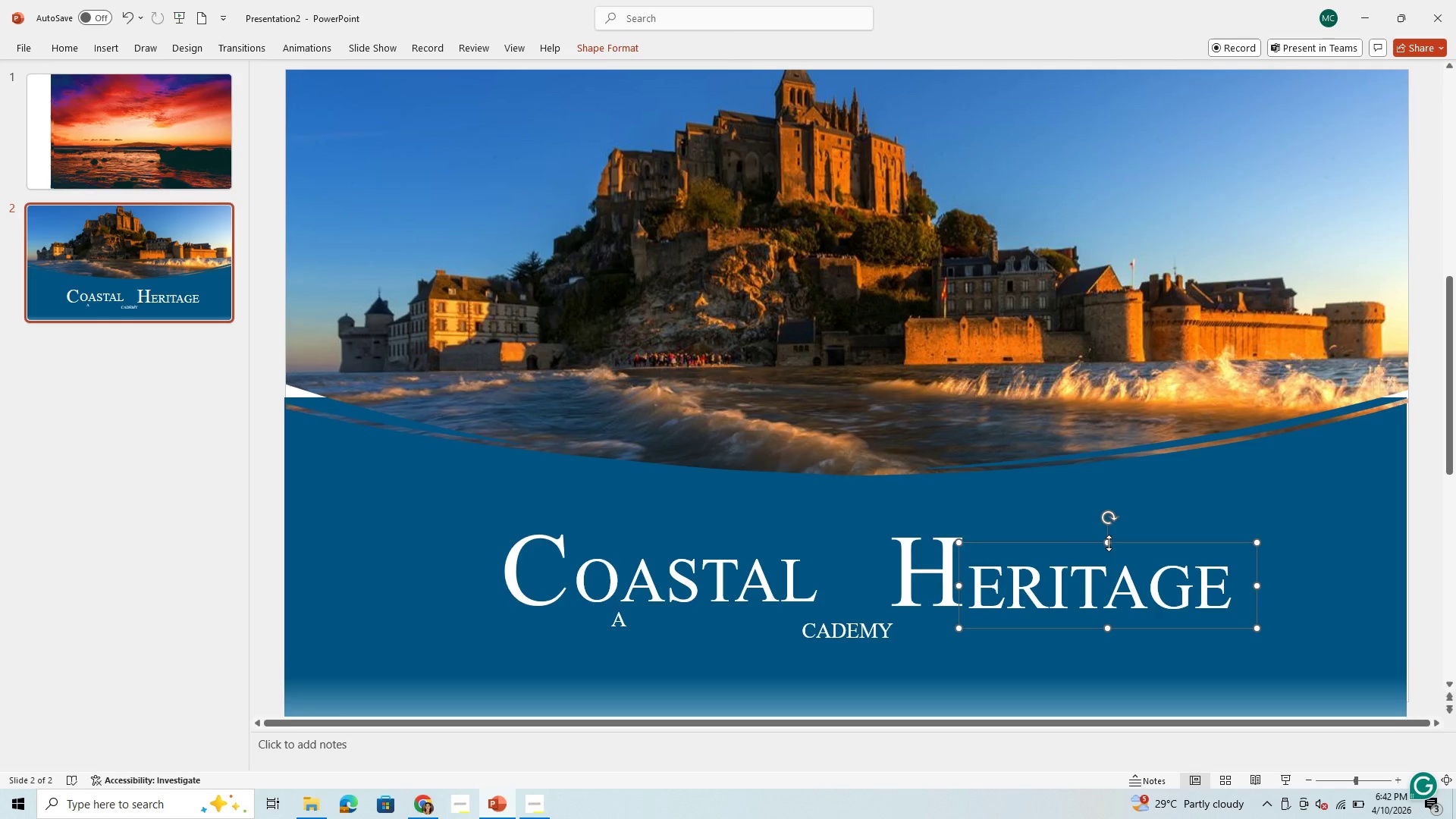 
left_click_drag(start_coordinate=[1109, 543], to_coordinate=[1122, 543])
 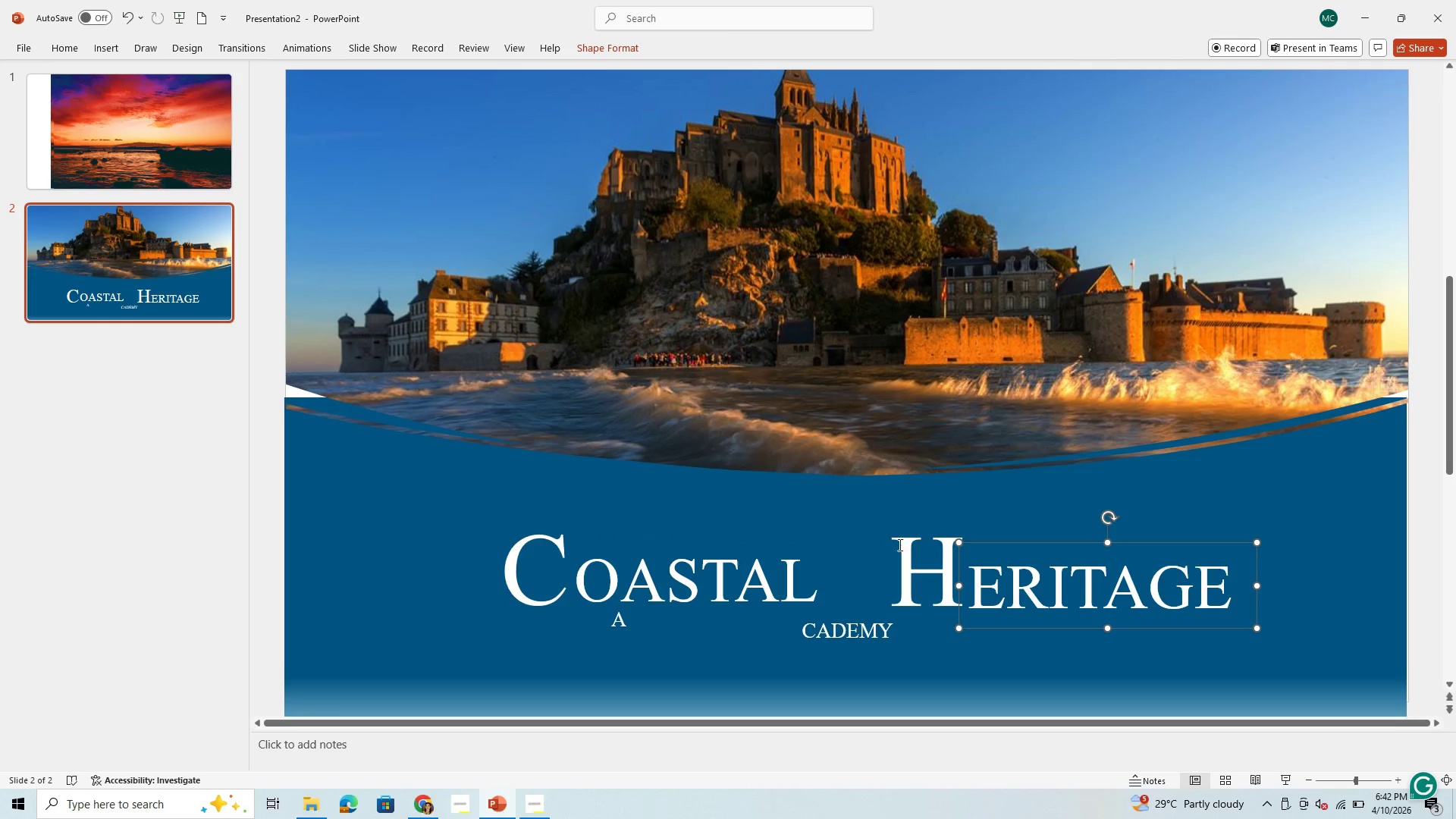 
left_click([904, 548])
 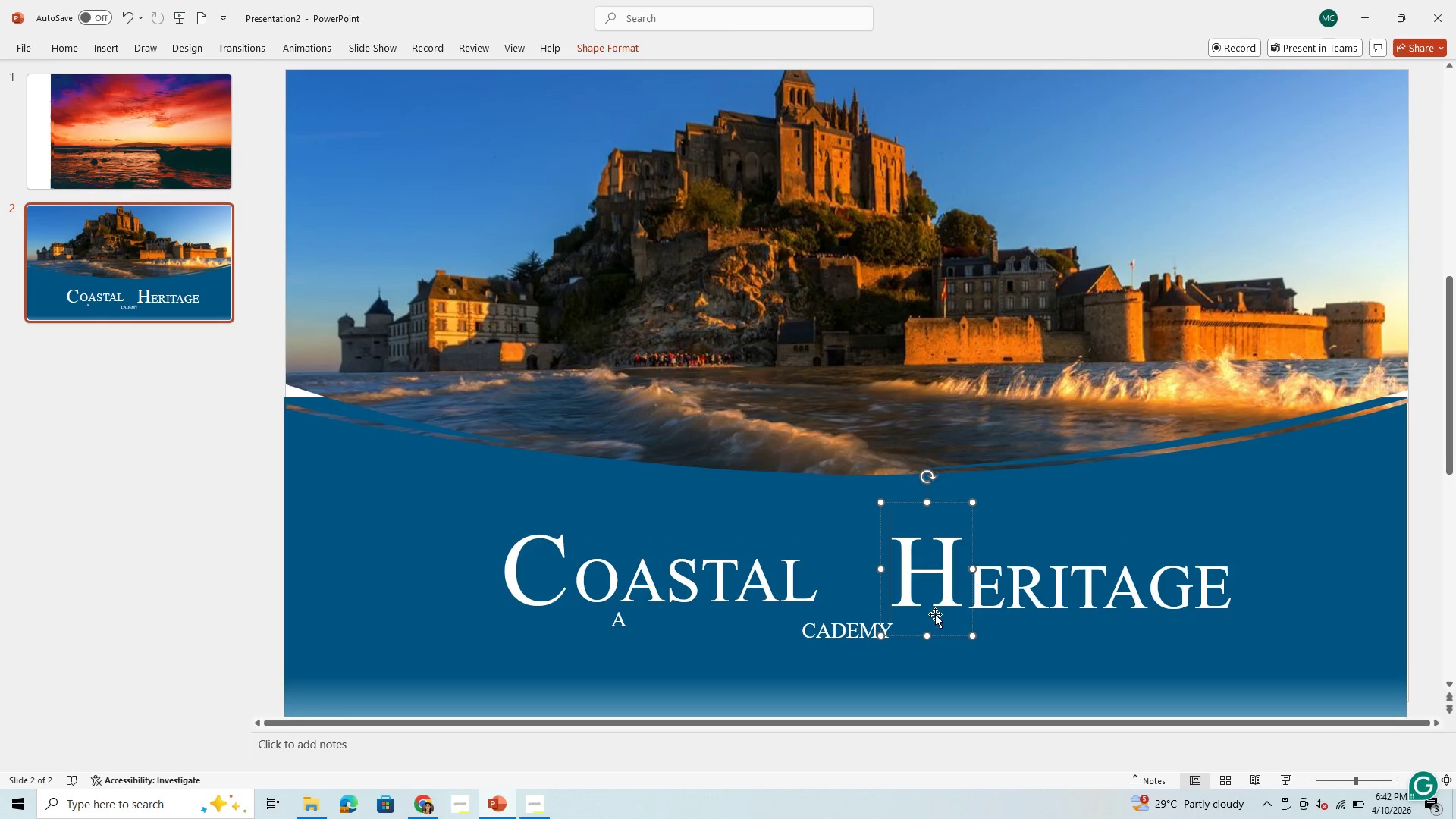 
left_click_drag(start_coordinate=[940, 629], to_coordinate=[943, 577])
 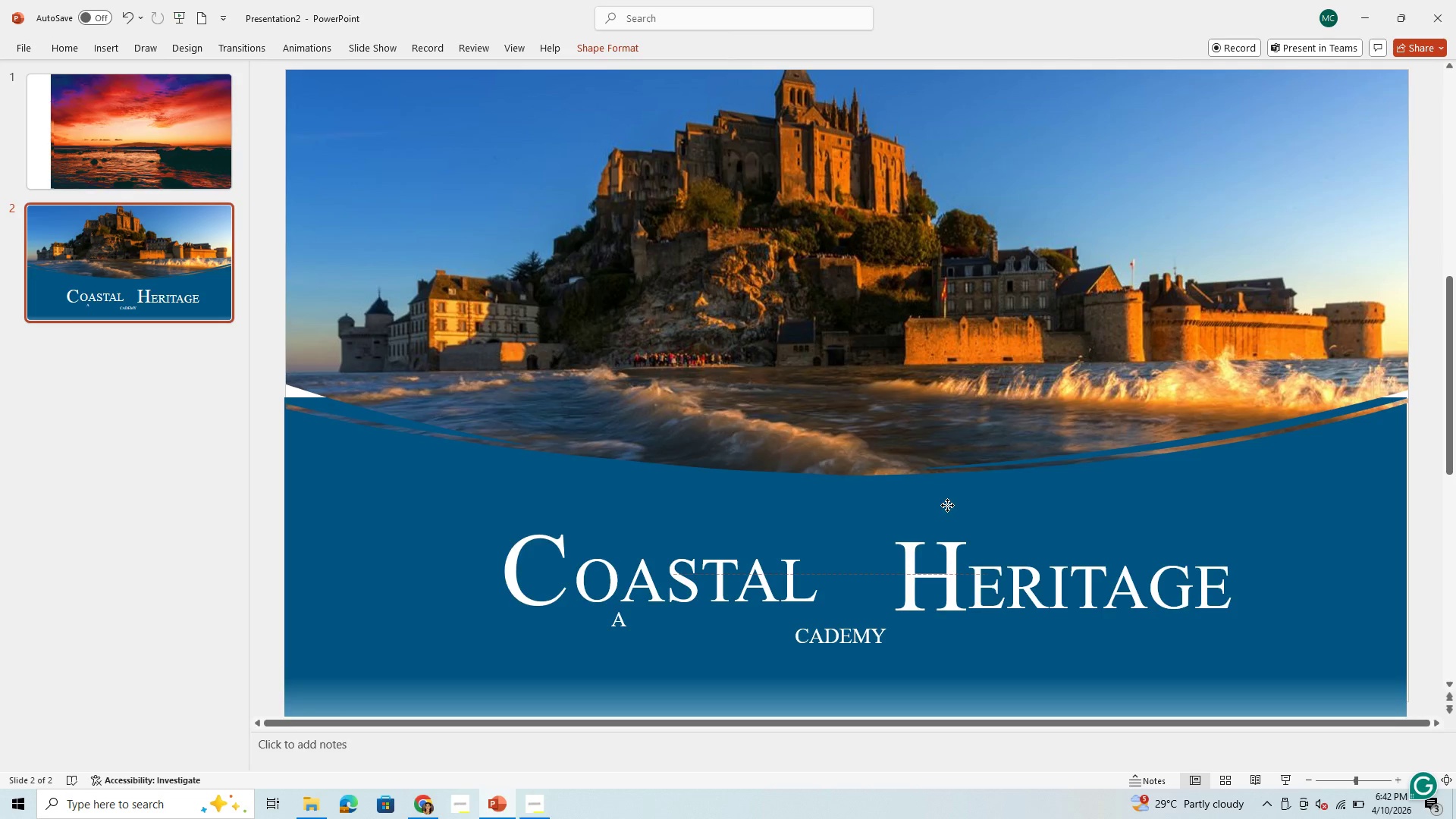 
wait(15.11)
 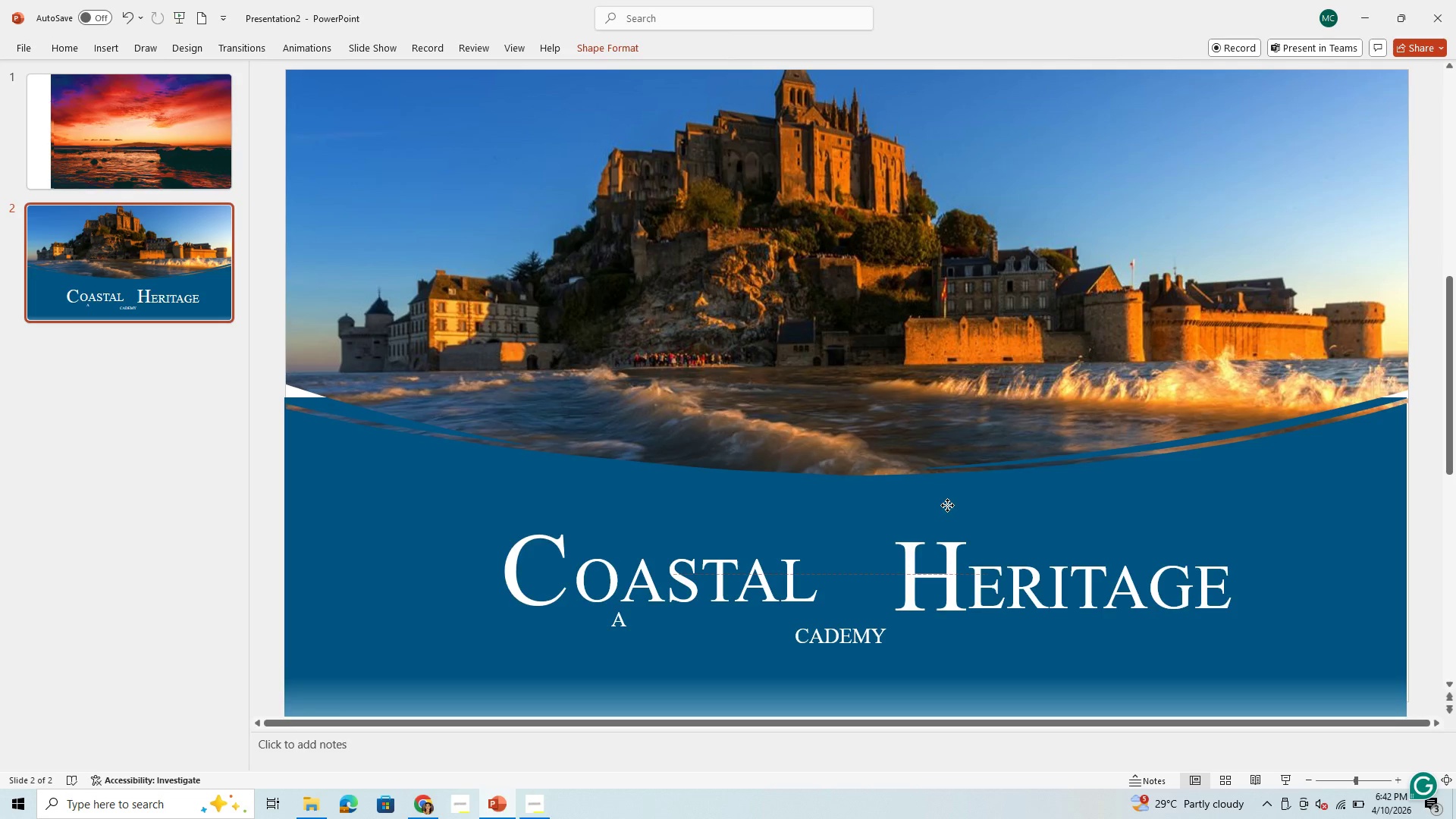 
left_click_drag(start_coordinate=[846, 642], to_coordinate=[614, 625])
 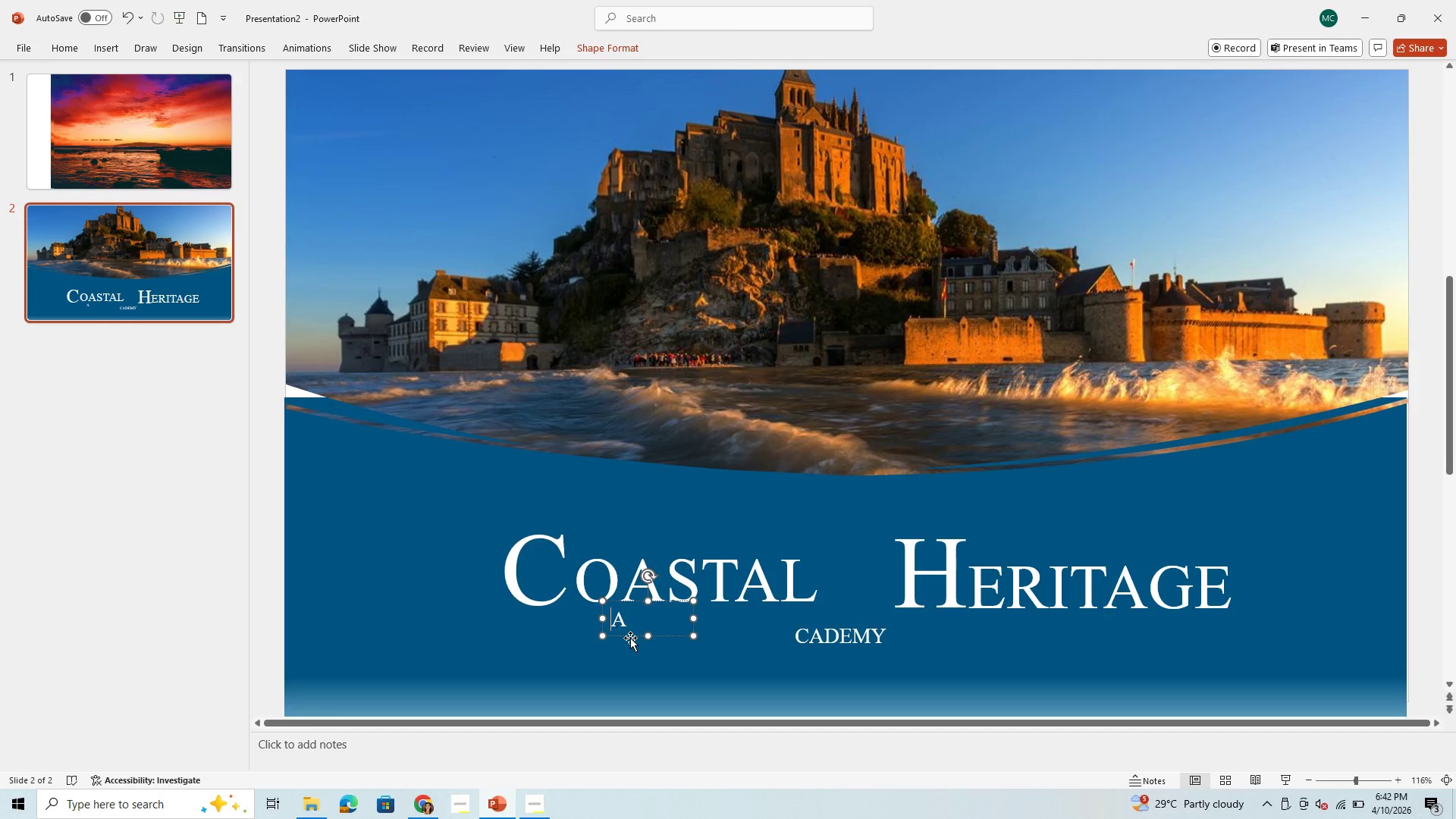 
left_click([614, 625])
 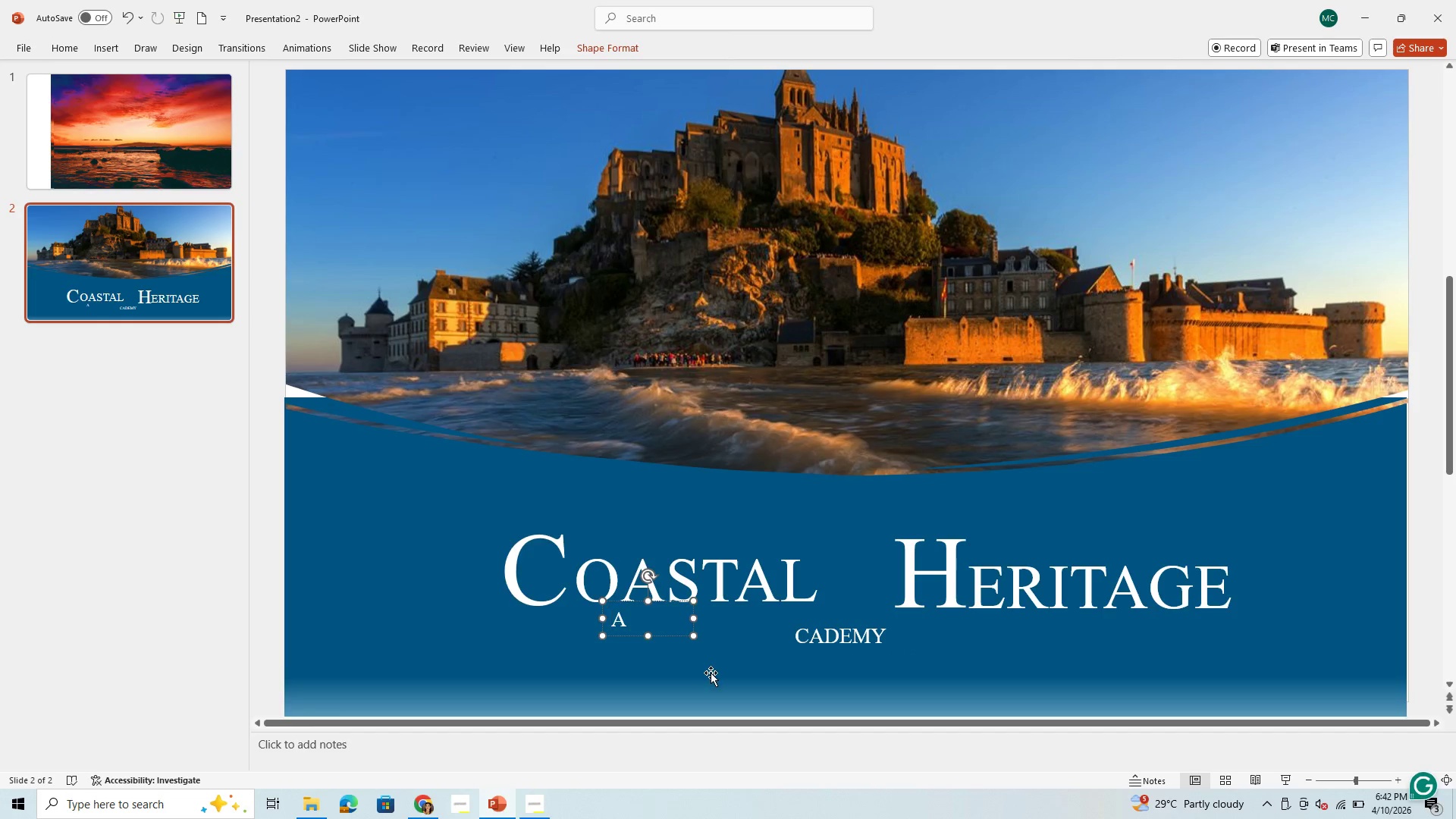 
key(Control+A)
 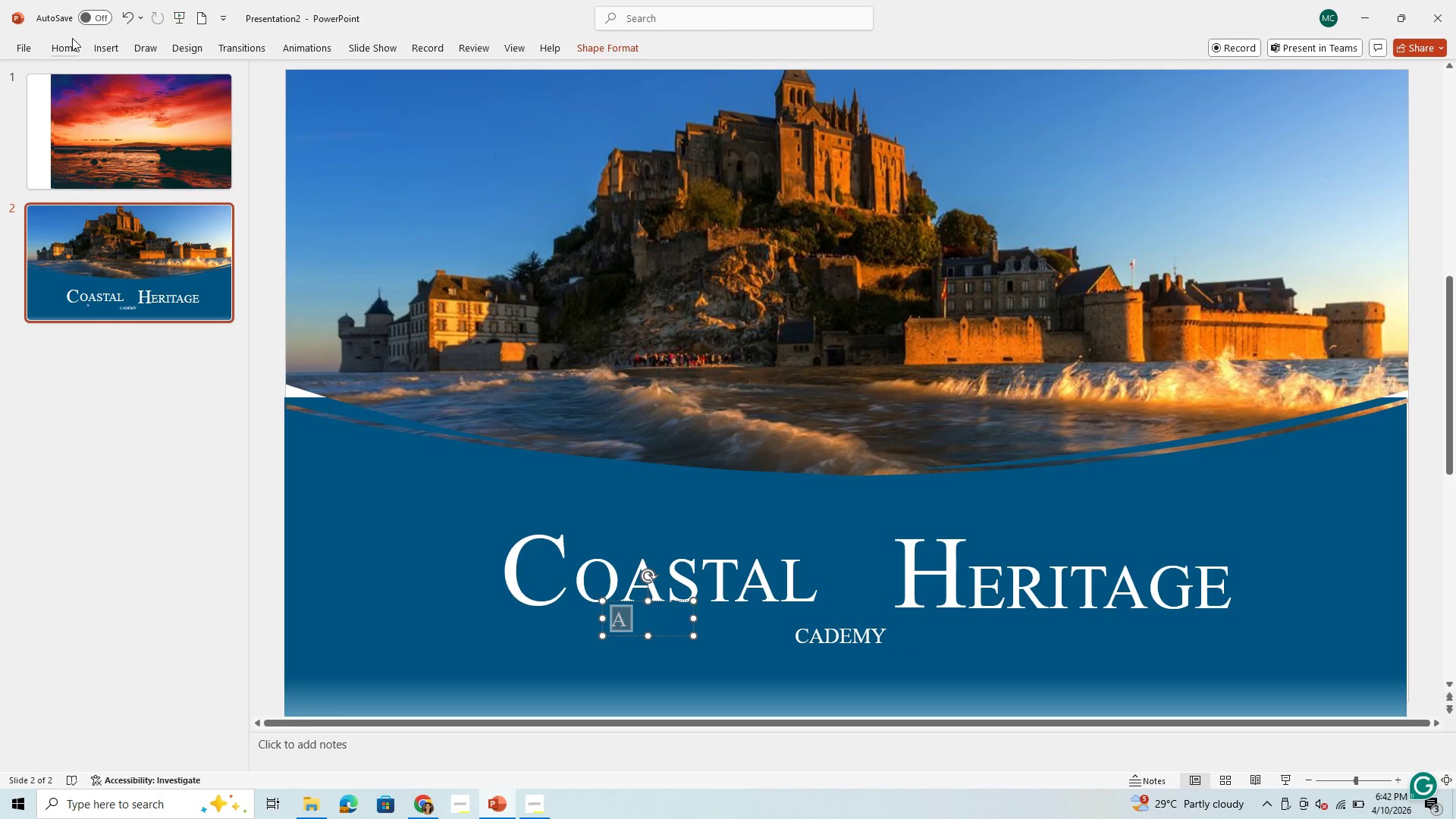 
left_click([65, 43])
 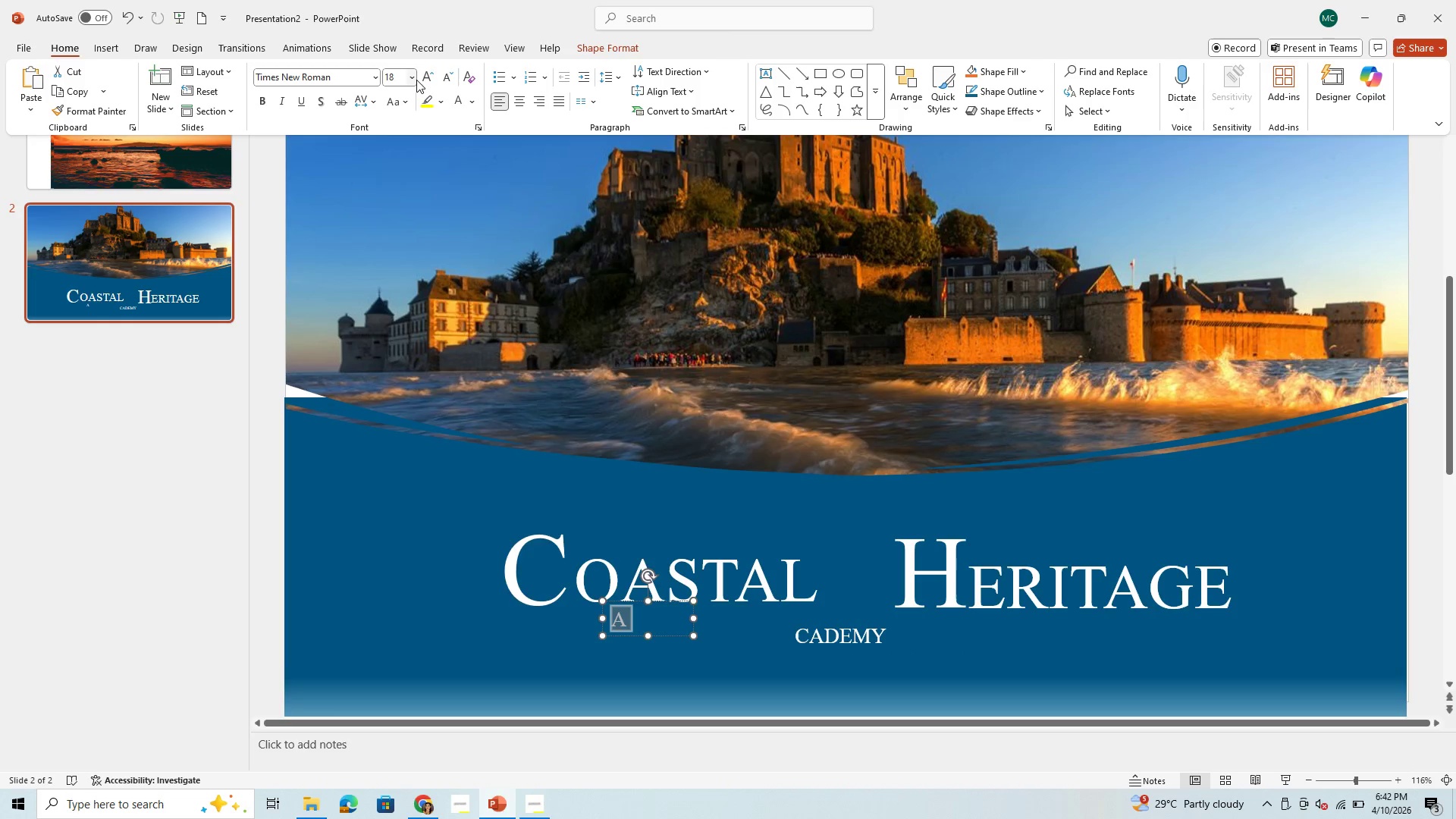 
left_click([405, 80])
 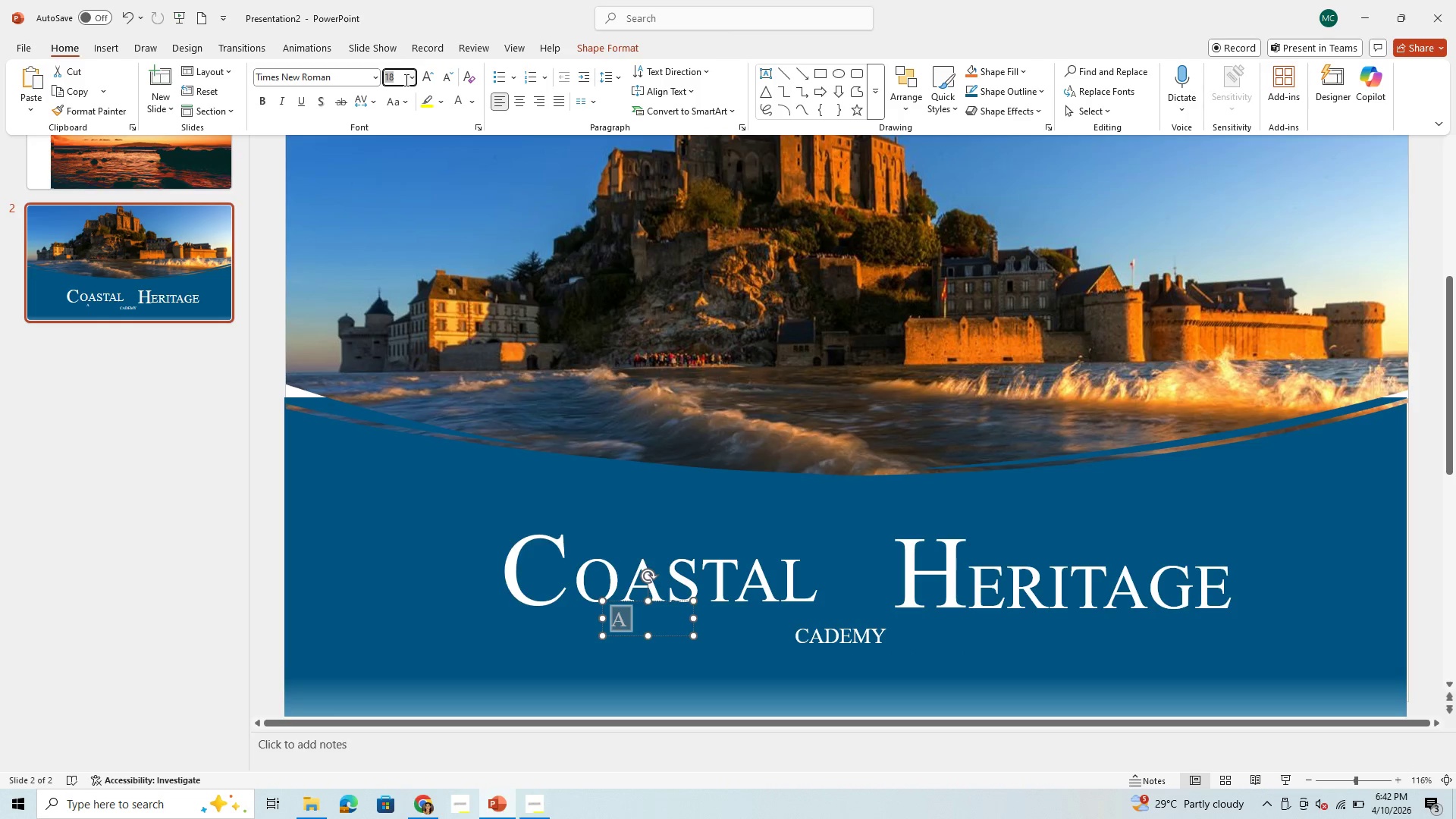 
type(88)
 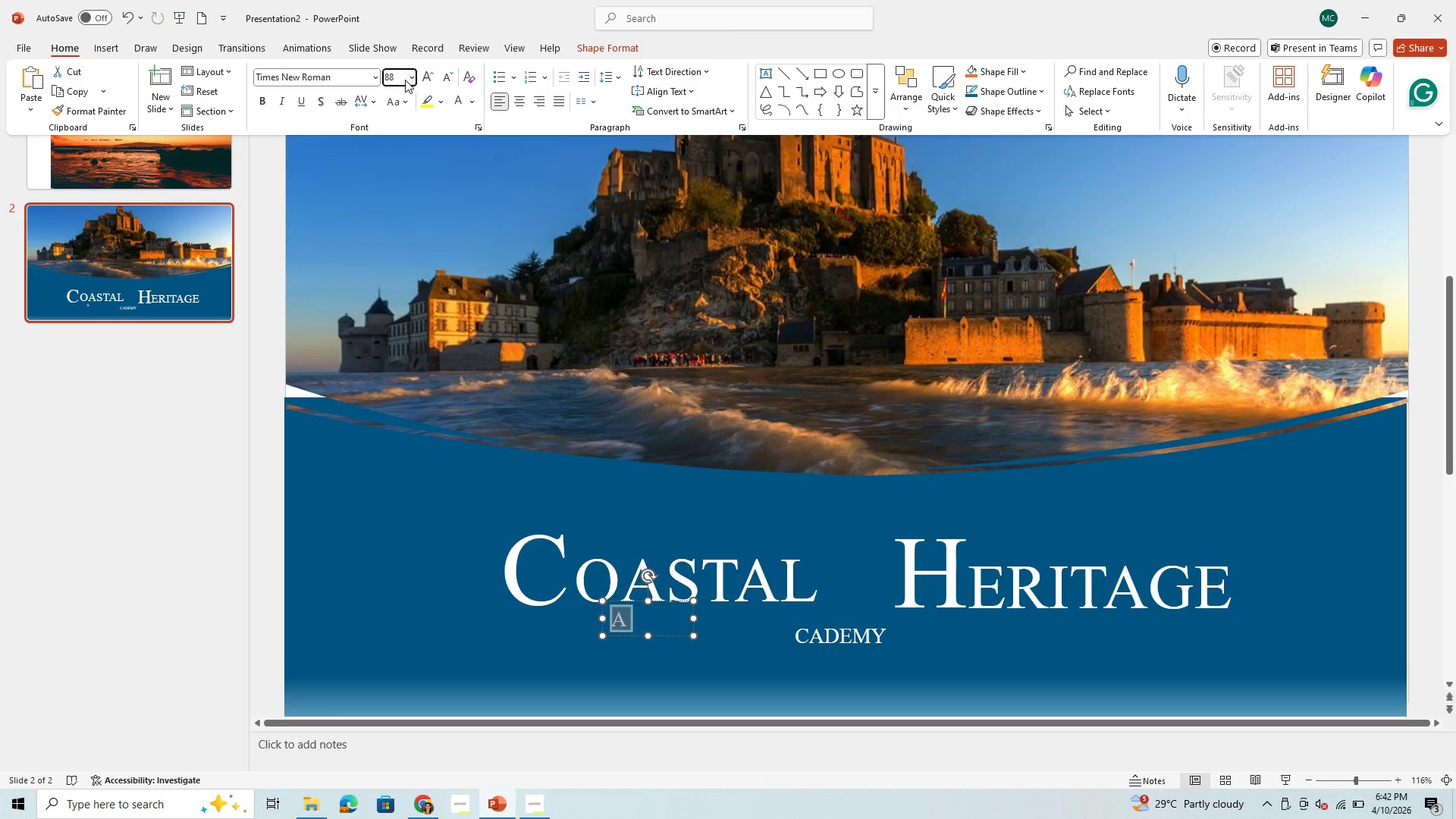 
key(Enter)
 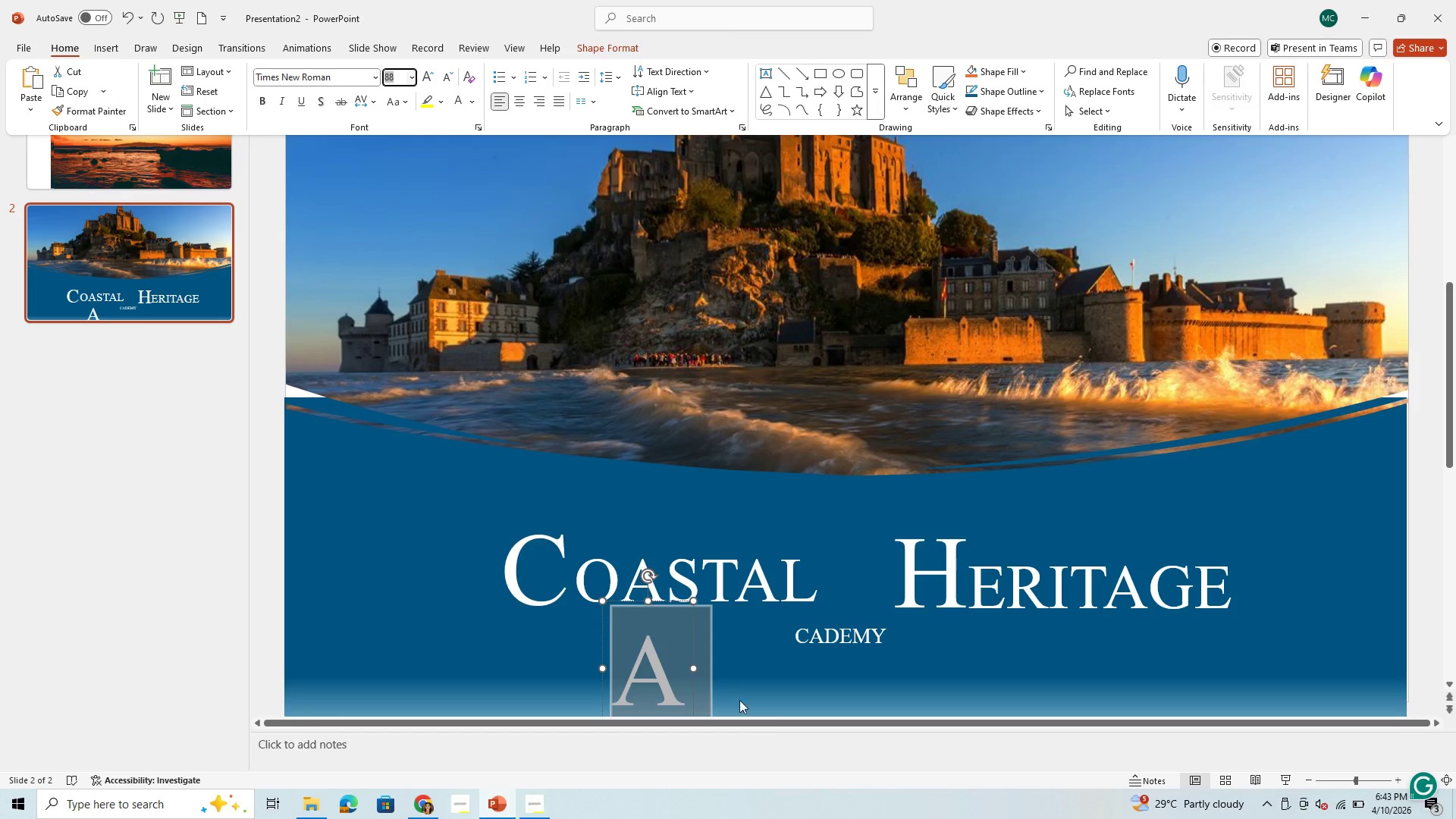 
left_click([798, 690])
 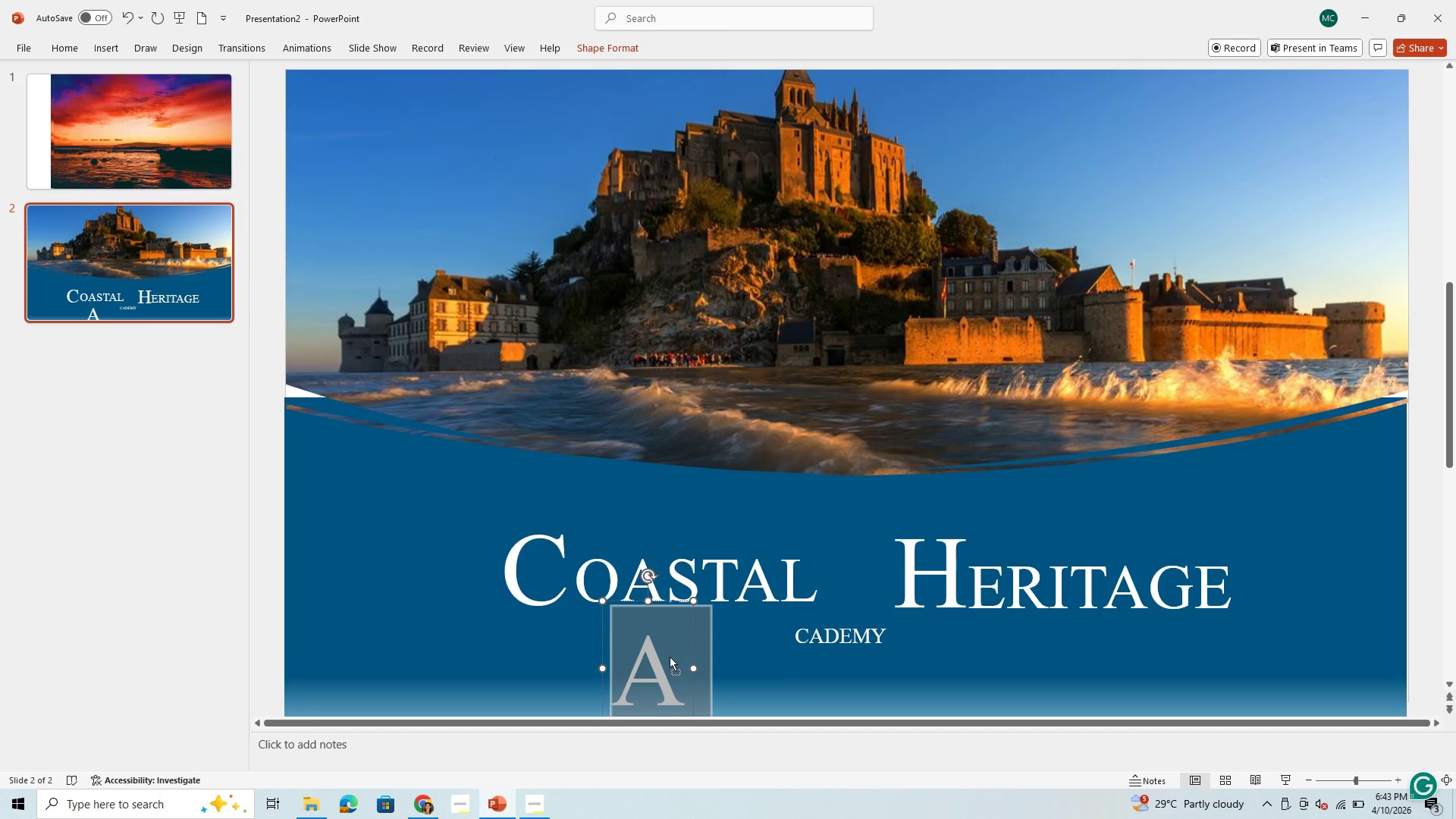 
left_click([670, 657])
 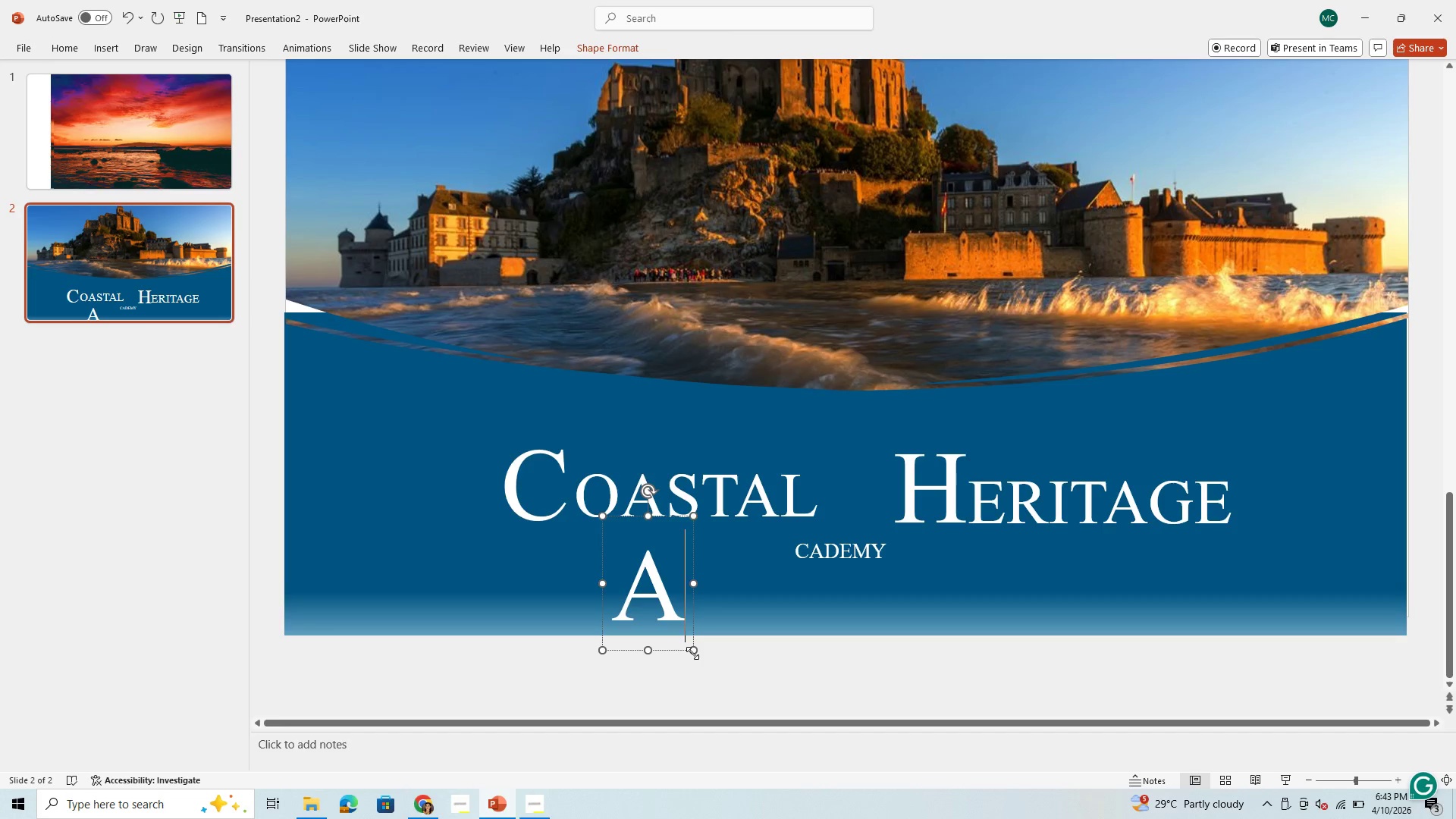 
left_click_drag(start_coordinate=[692, 653], to_coordinate=[695, 601])
 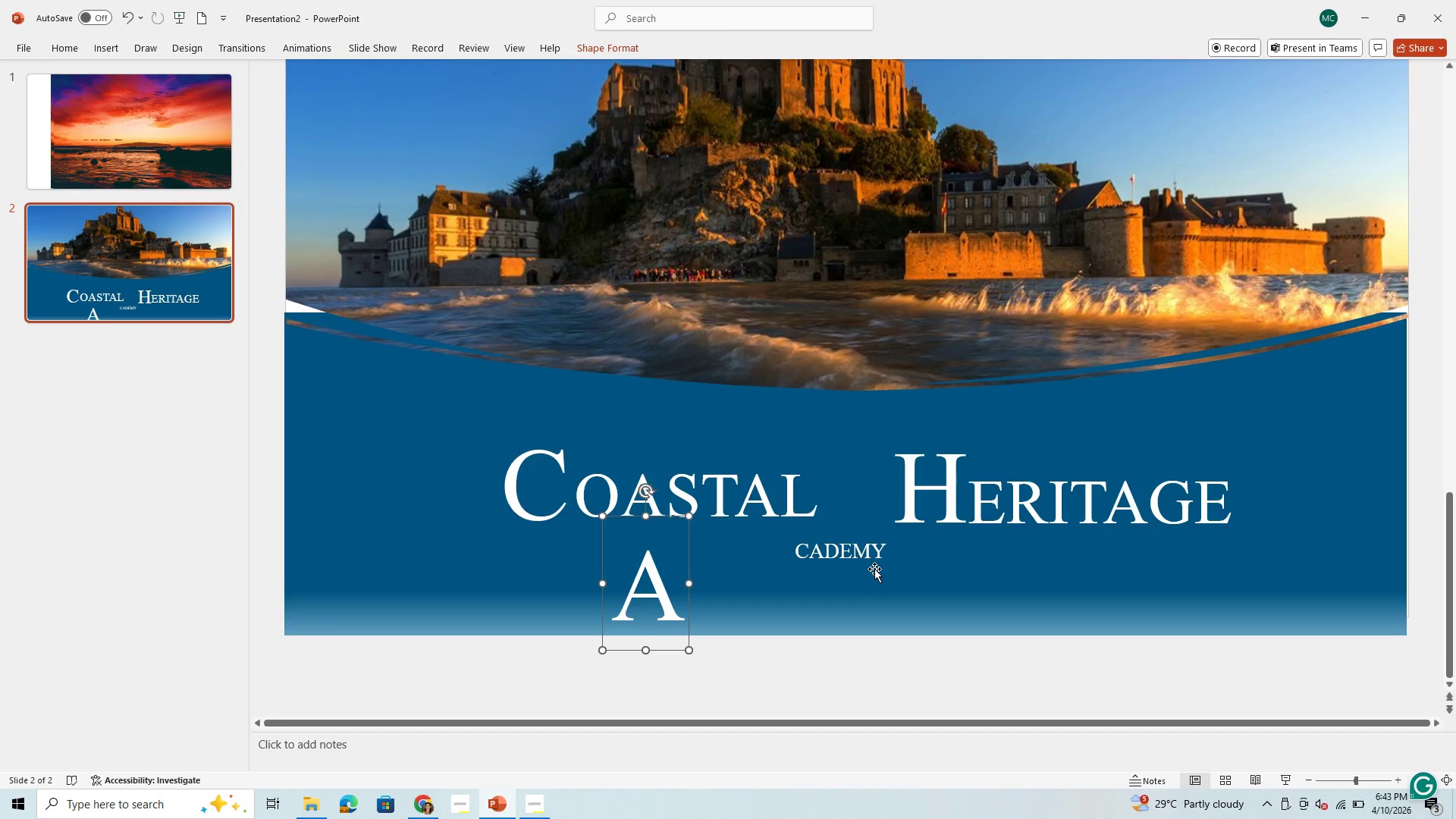 
left_click([869, 560])
 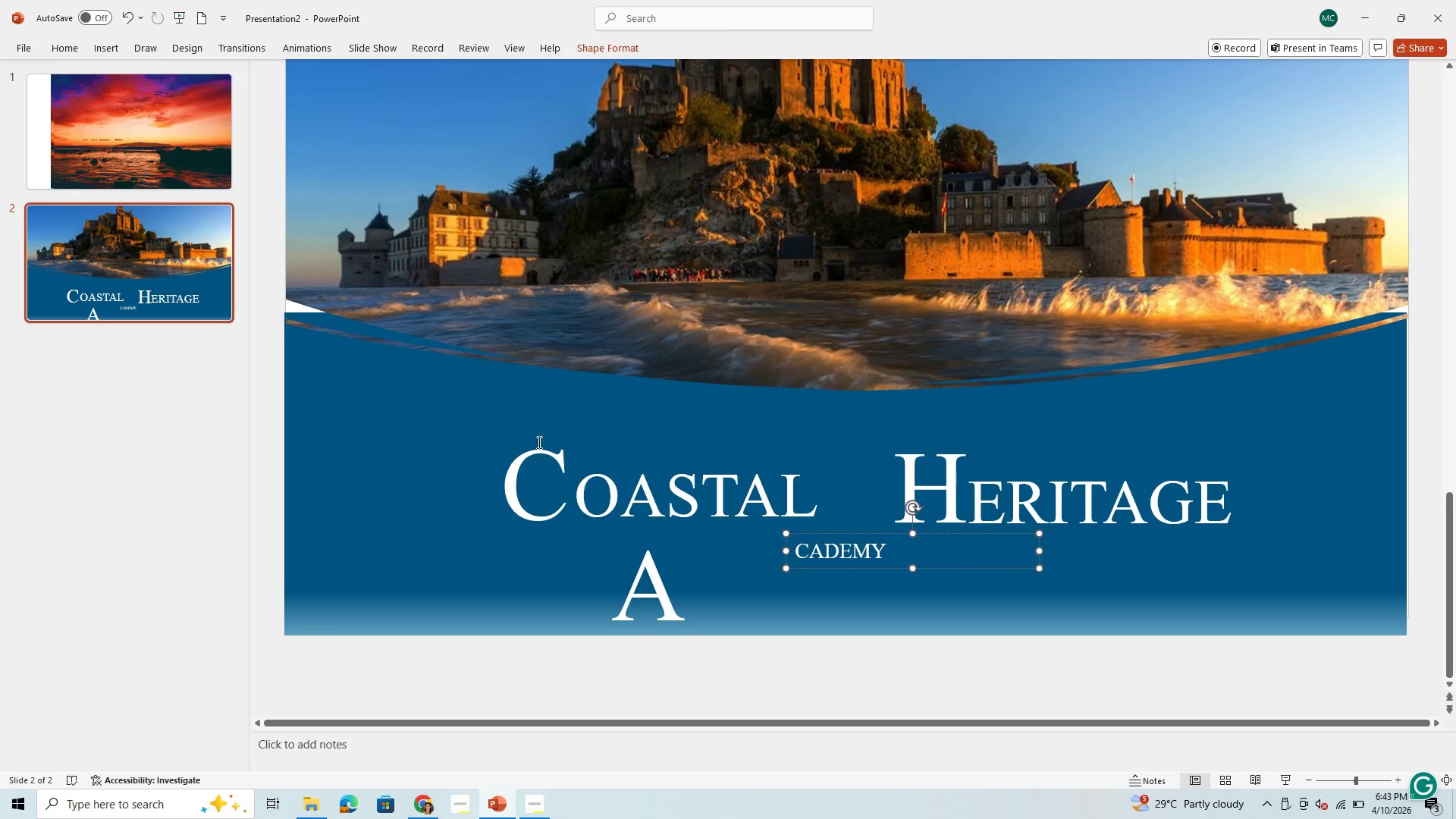 
wait(17.88)
 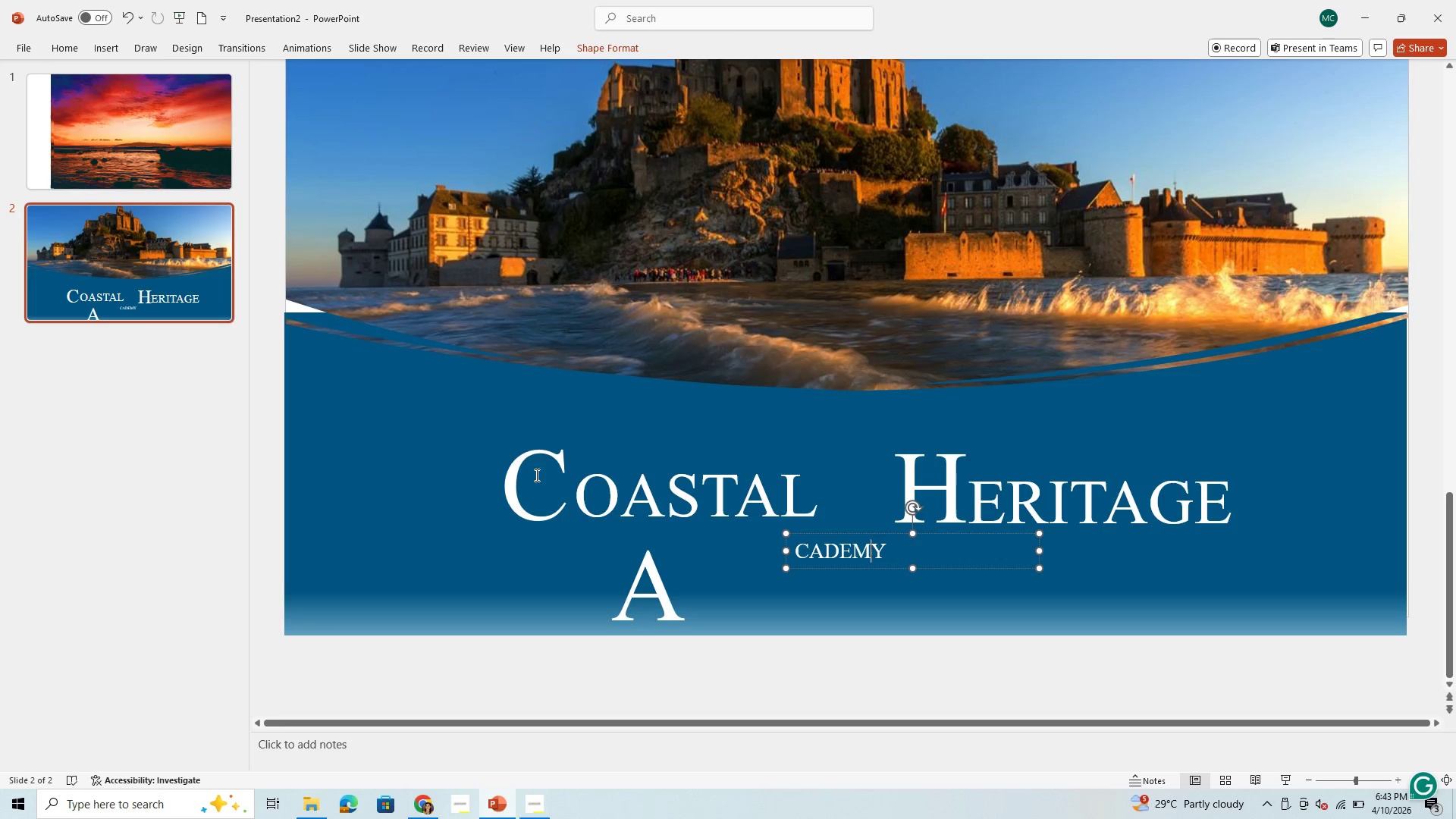 
key(Control+A)
 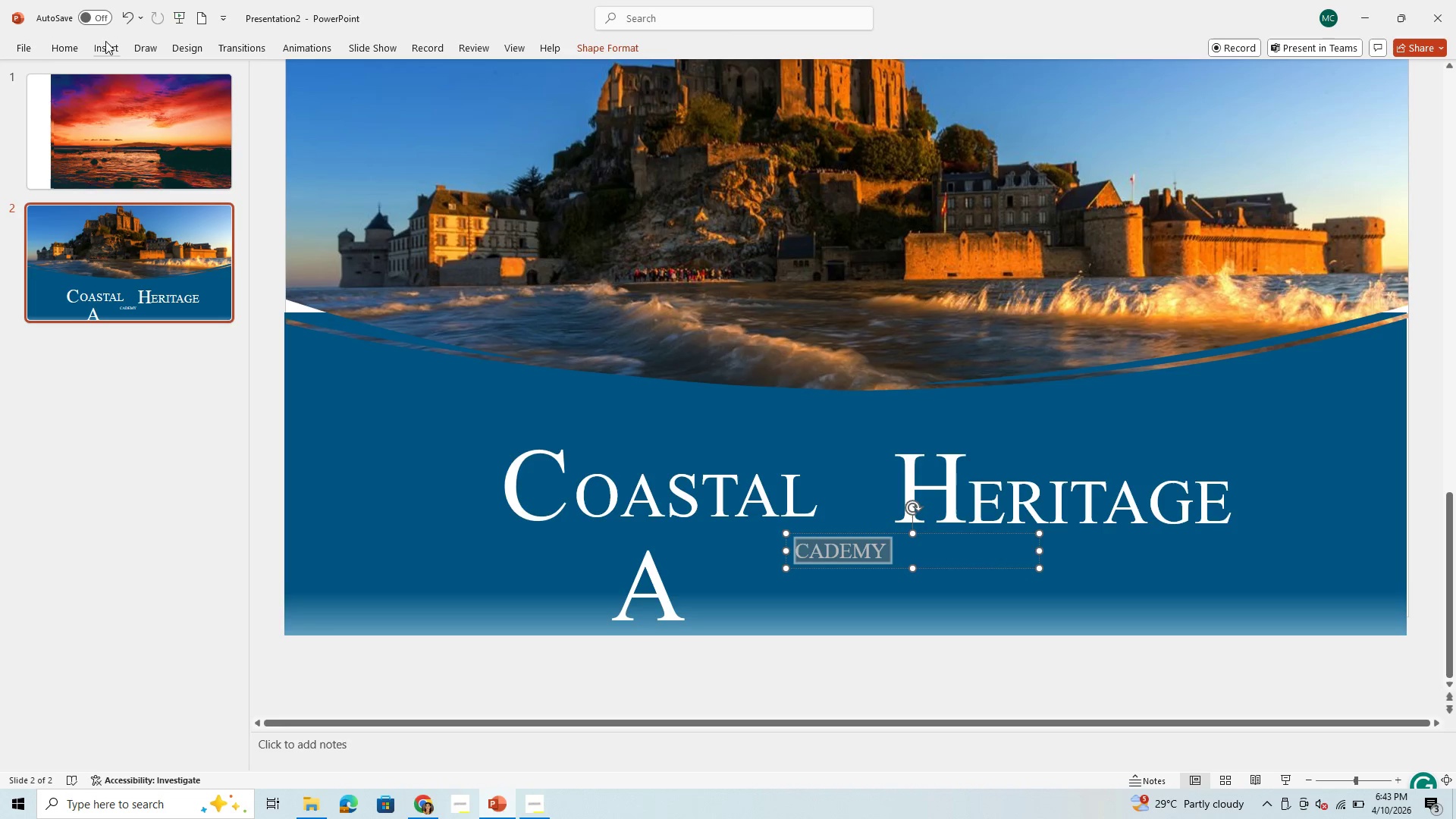 
left_click([63, 46])
 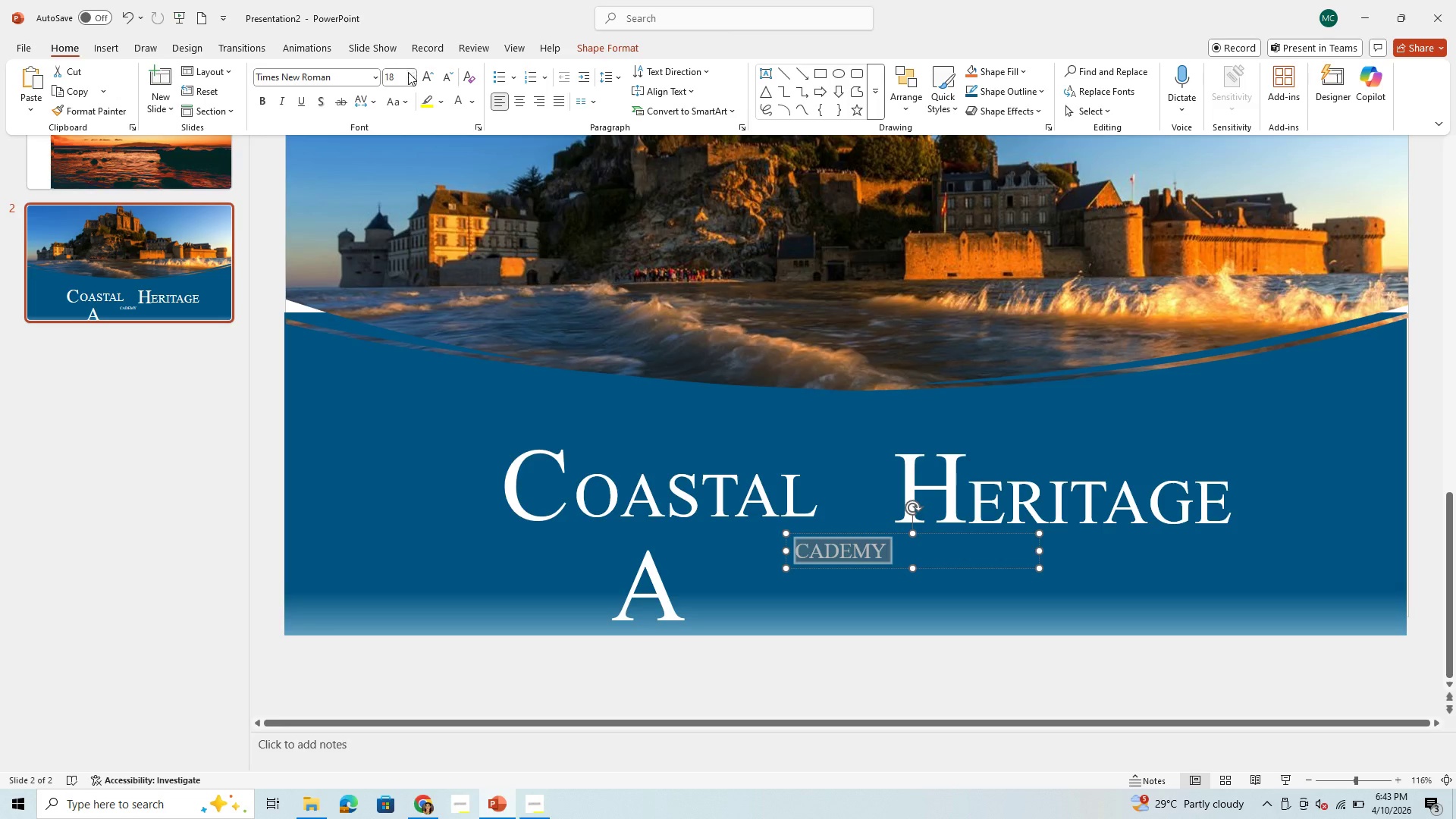 
left_click([400, 81])
 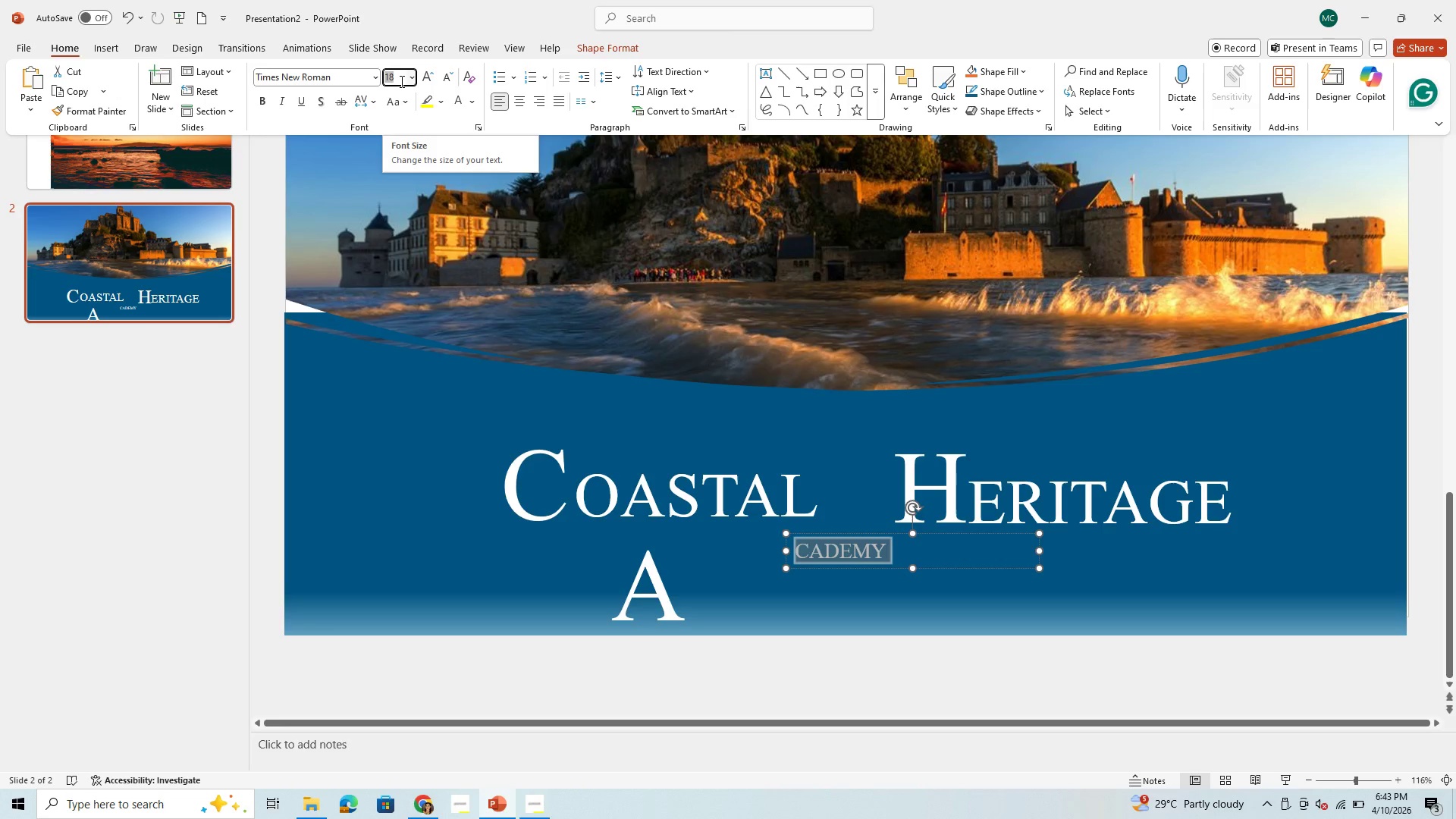 
type(44)
 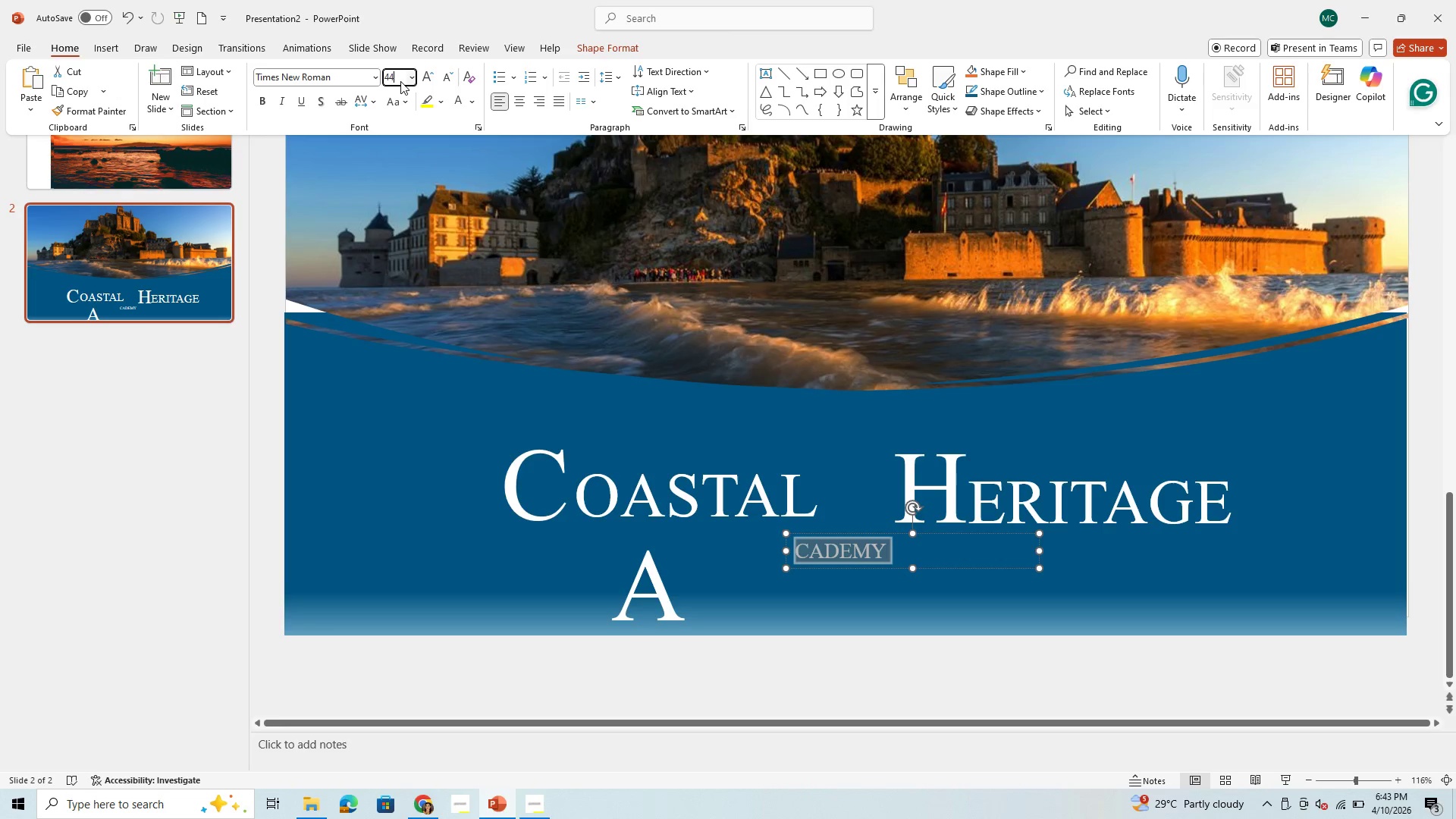 
key(Enter)
 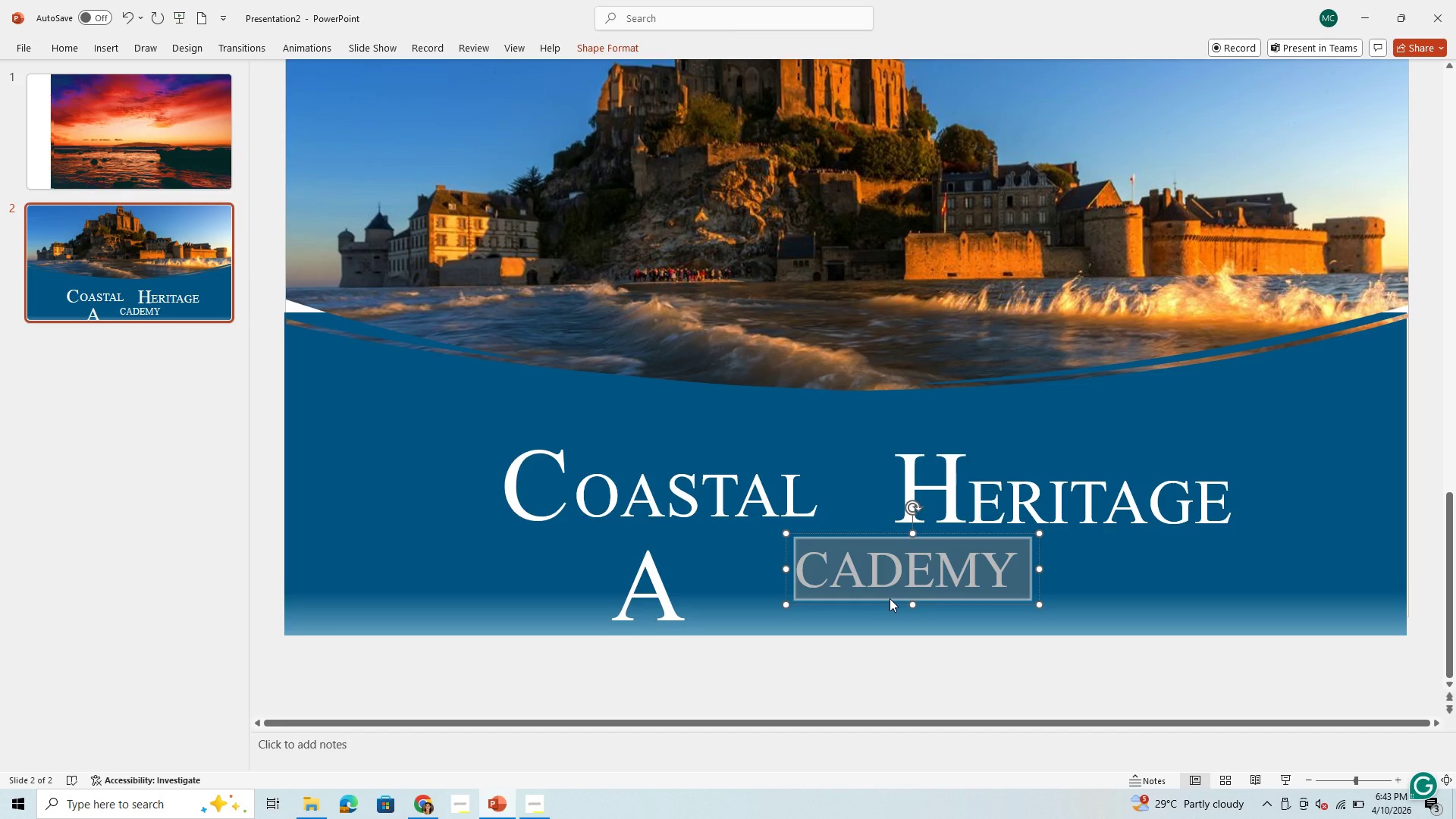 
left_click_drag(start_coordinate=[885, 602], to_coordinate=[780, 634])
 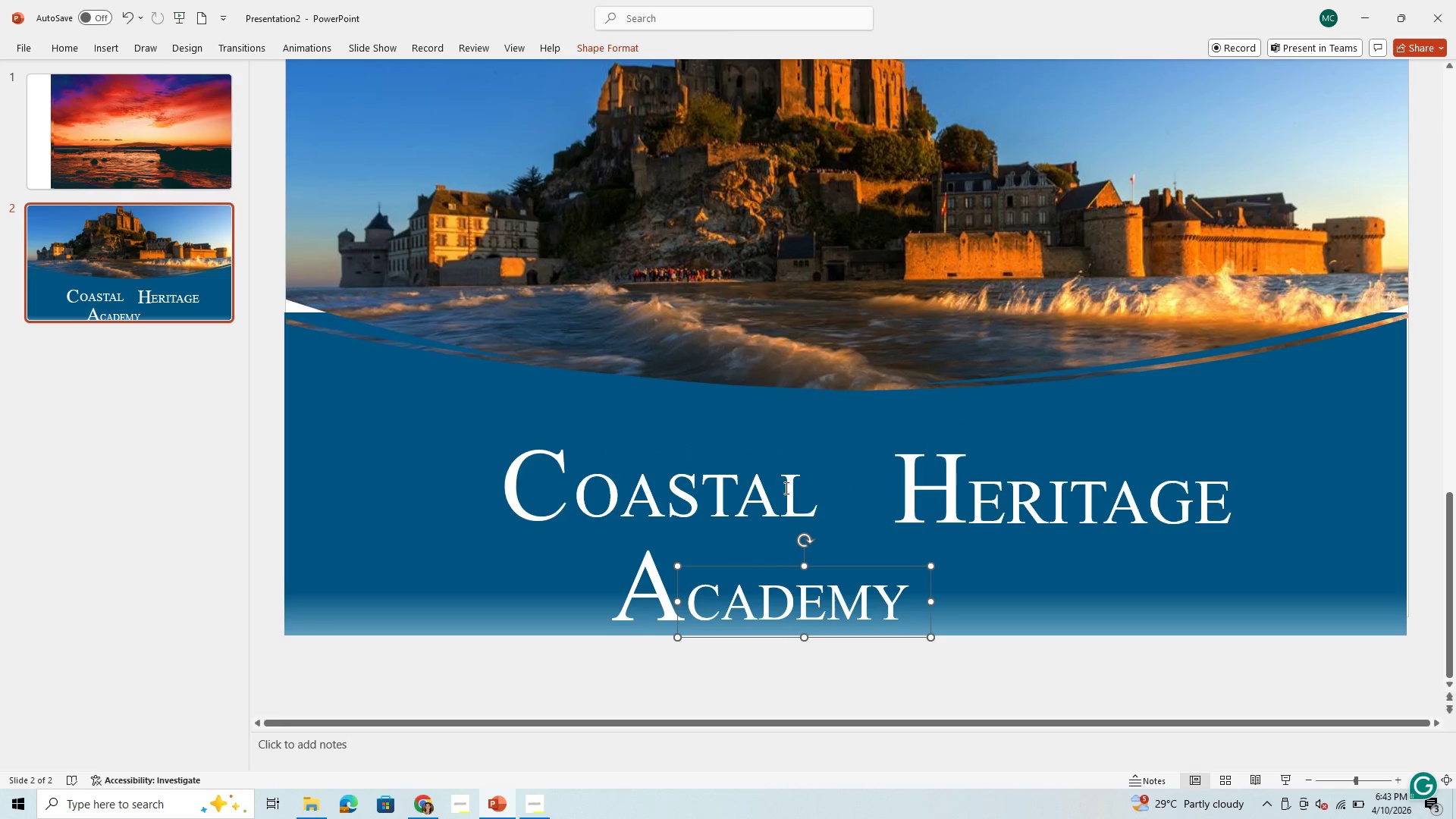 
left_click([693, 475])
 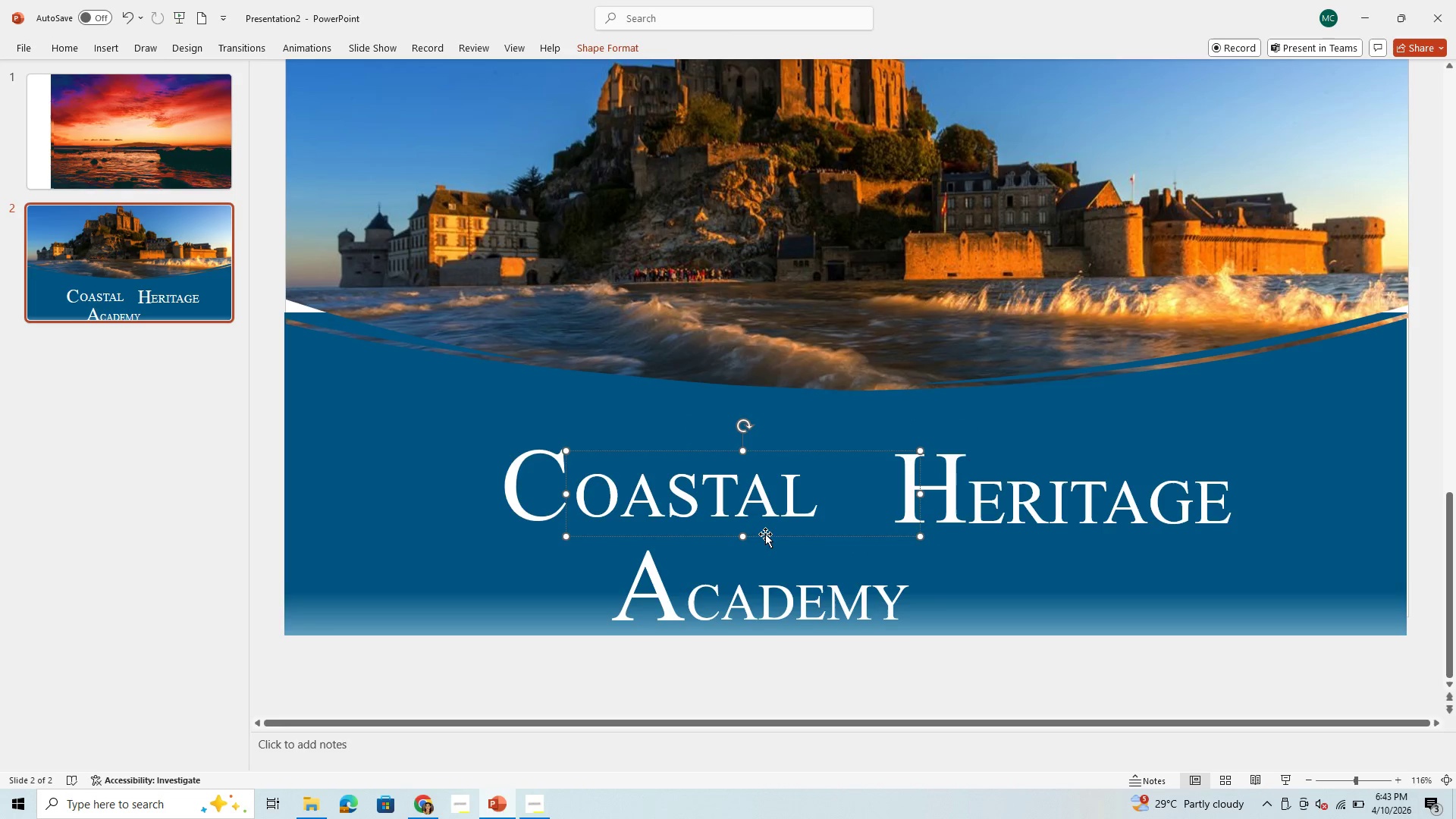 
left_click_drag(start_coordinate=[765, 533], to_coordinate=[768, 557])
 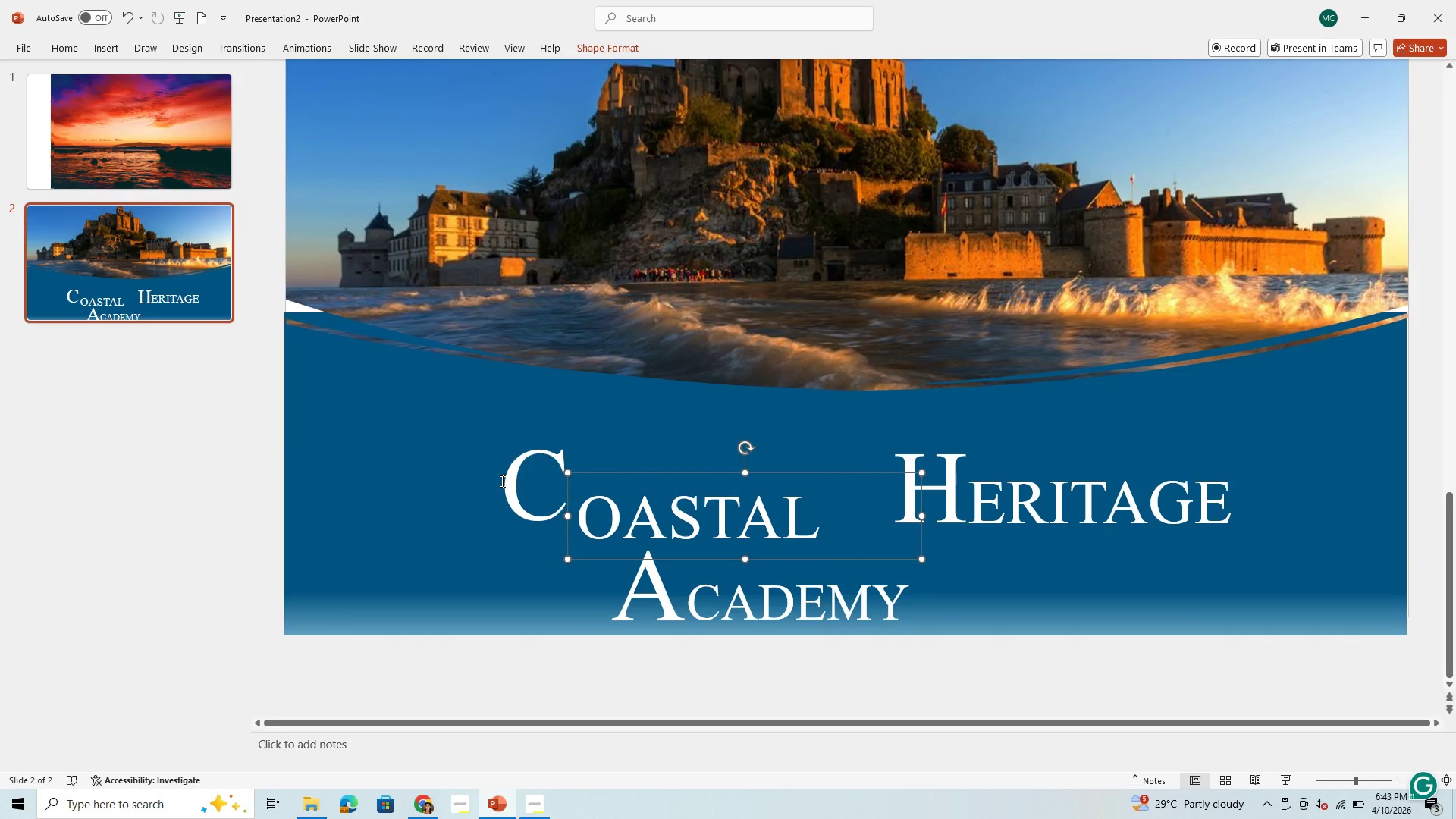 
left_click([502, 482])
 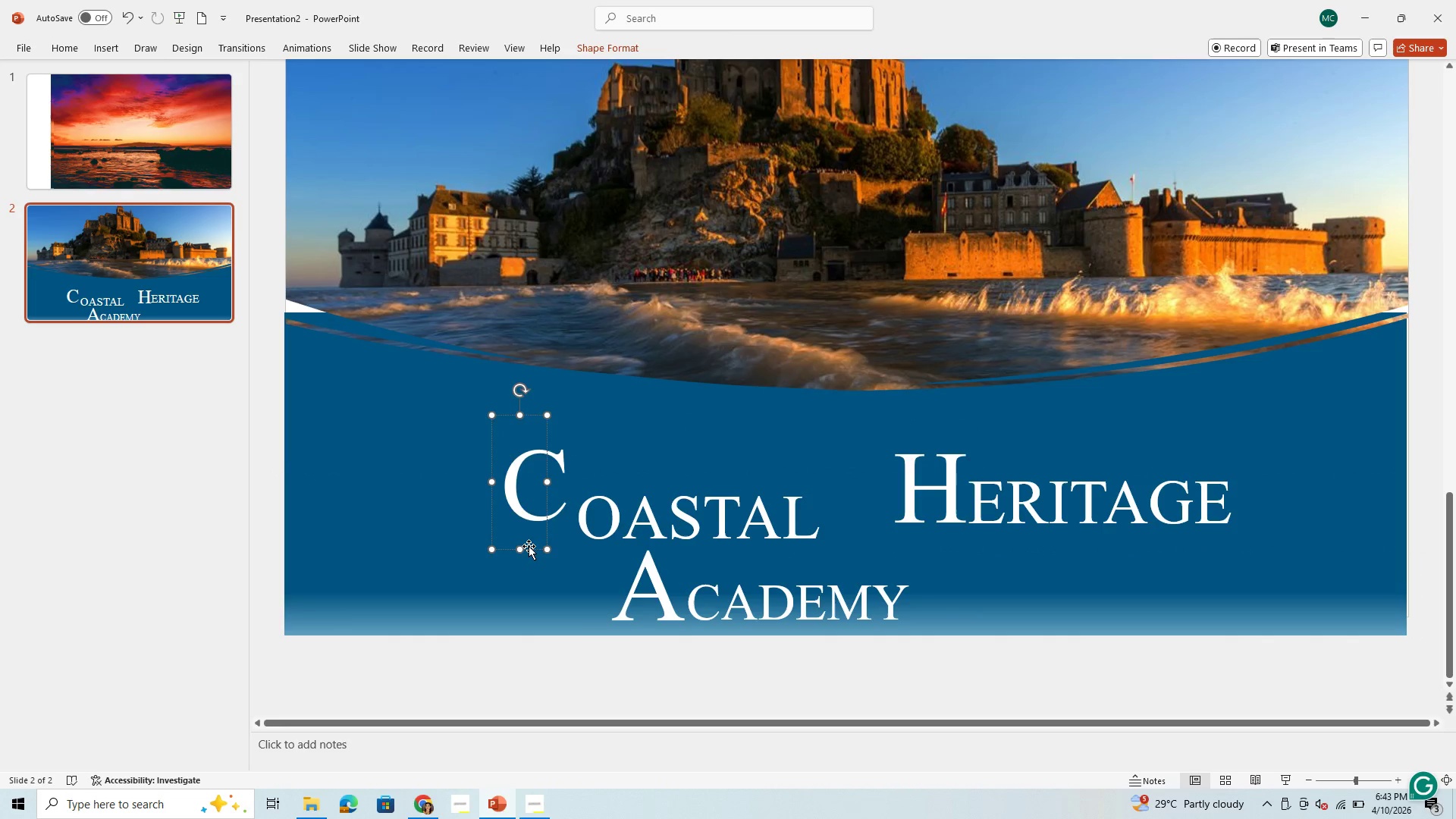 
left_click_drag(start_coordinate=[529, 546], to_coordinate=[528, 577])
 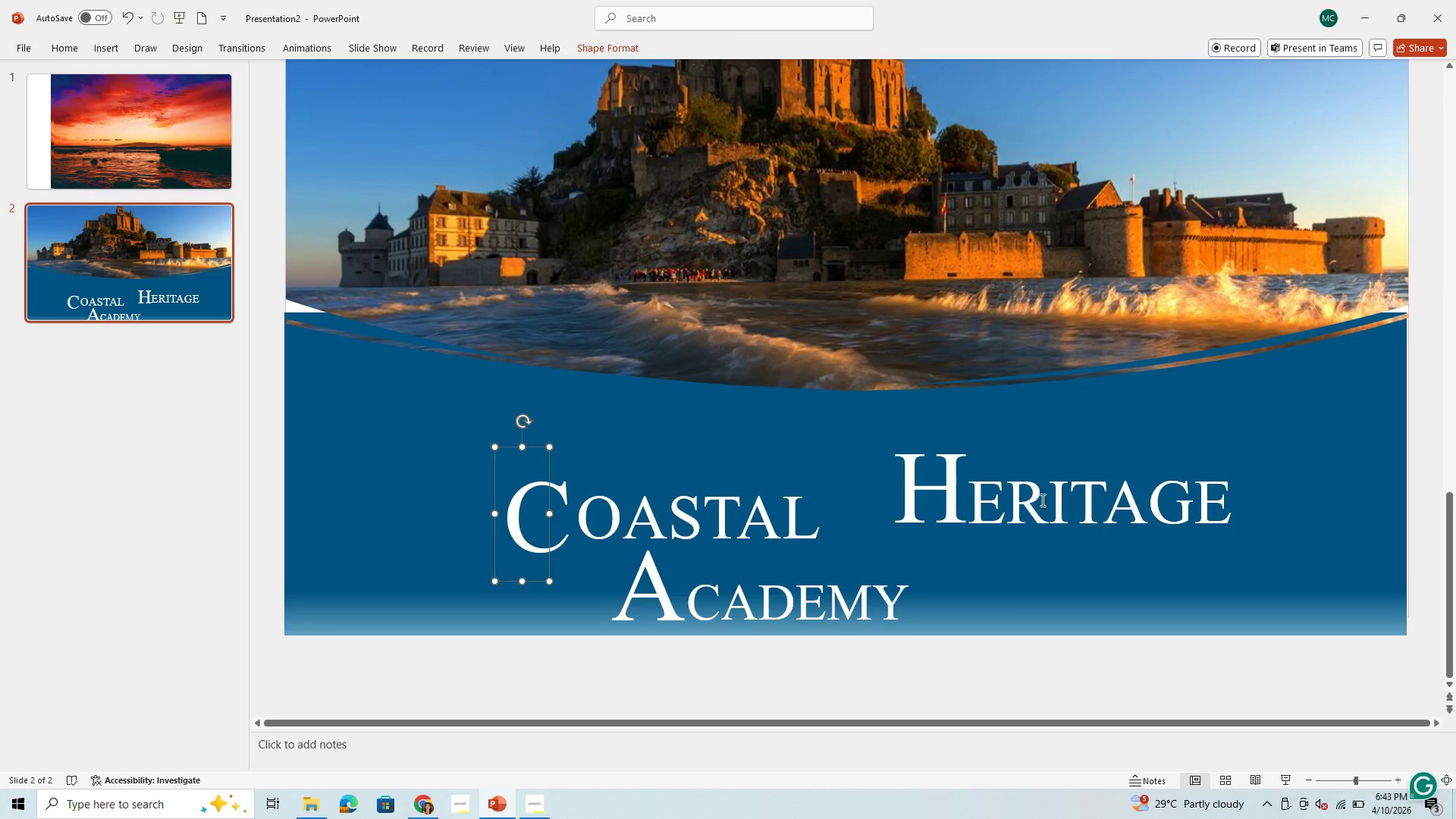 
left_click([1039, 498])
 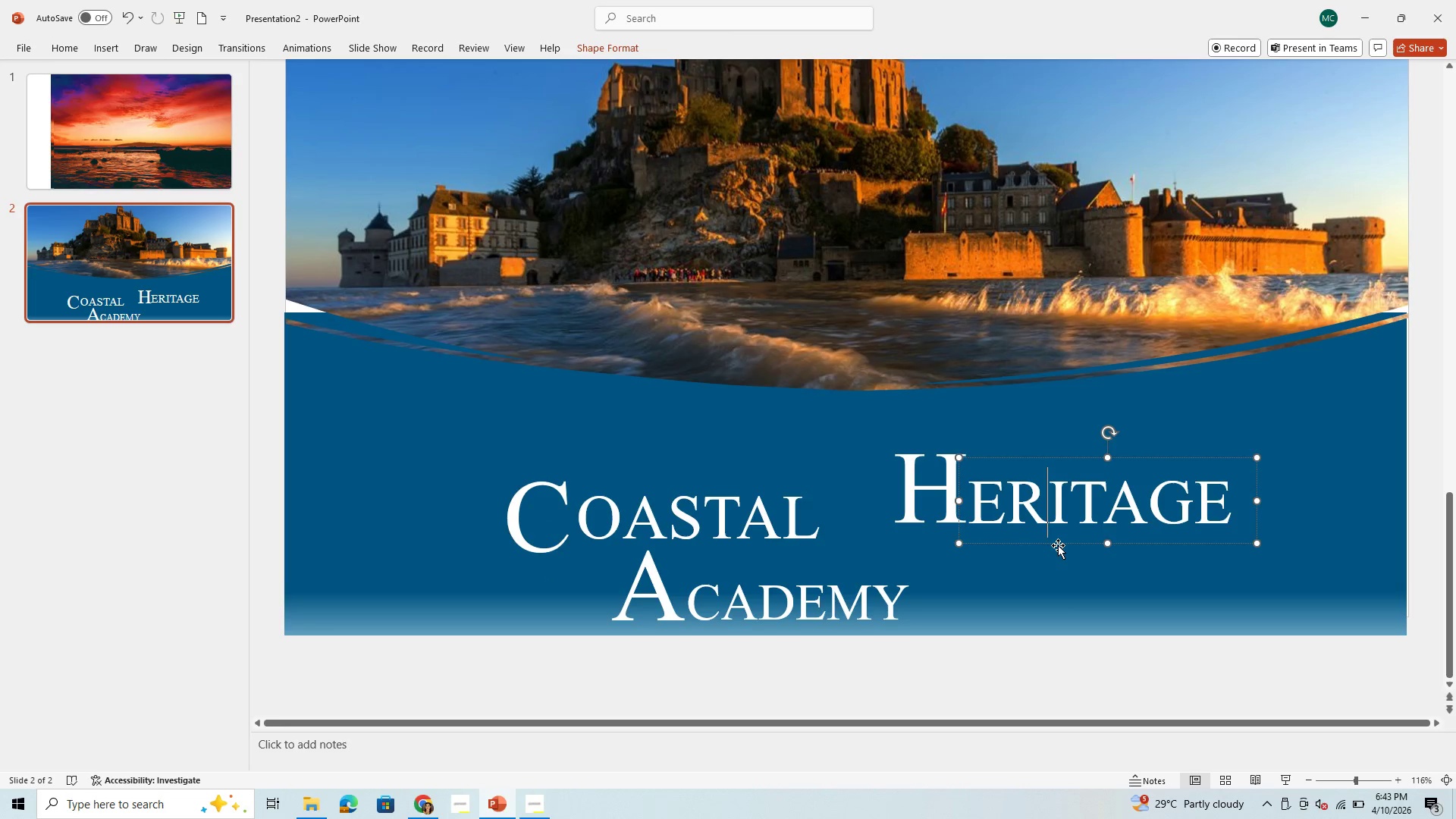 
left_click_drag(start_coordinate=[1060, 545], to_coordinate=[1059, 569])
 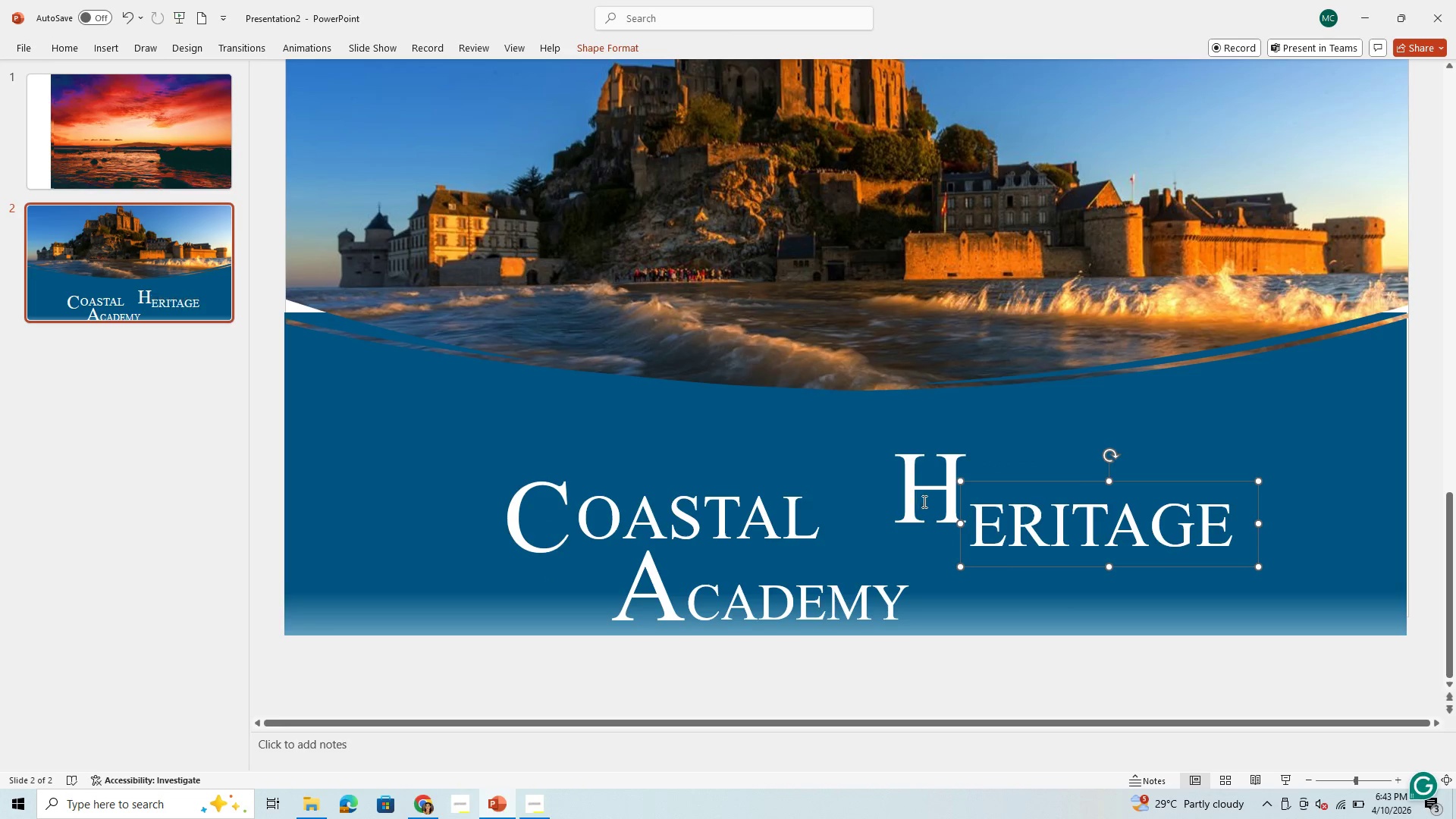 
left_click([923, 501])
 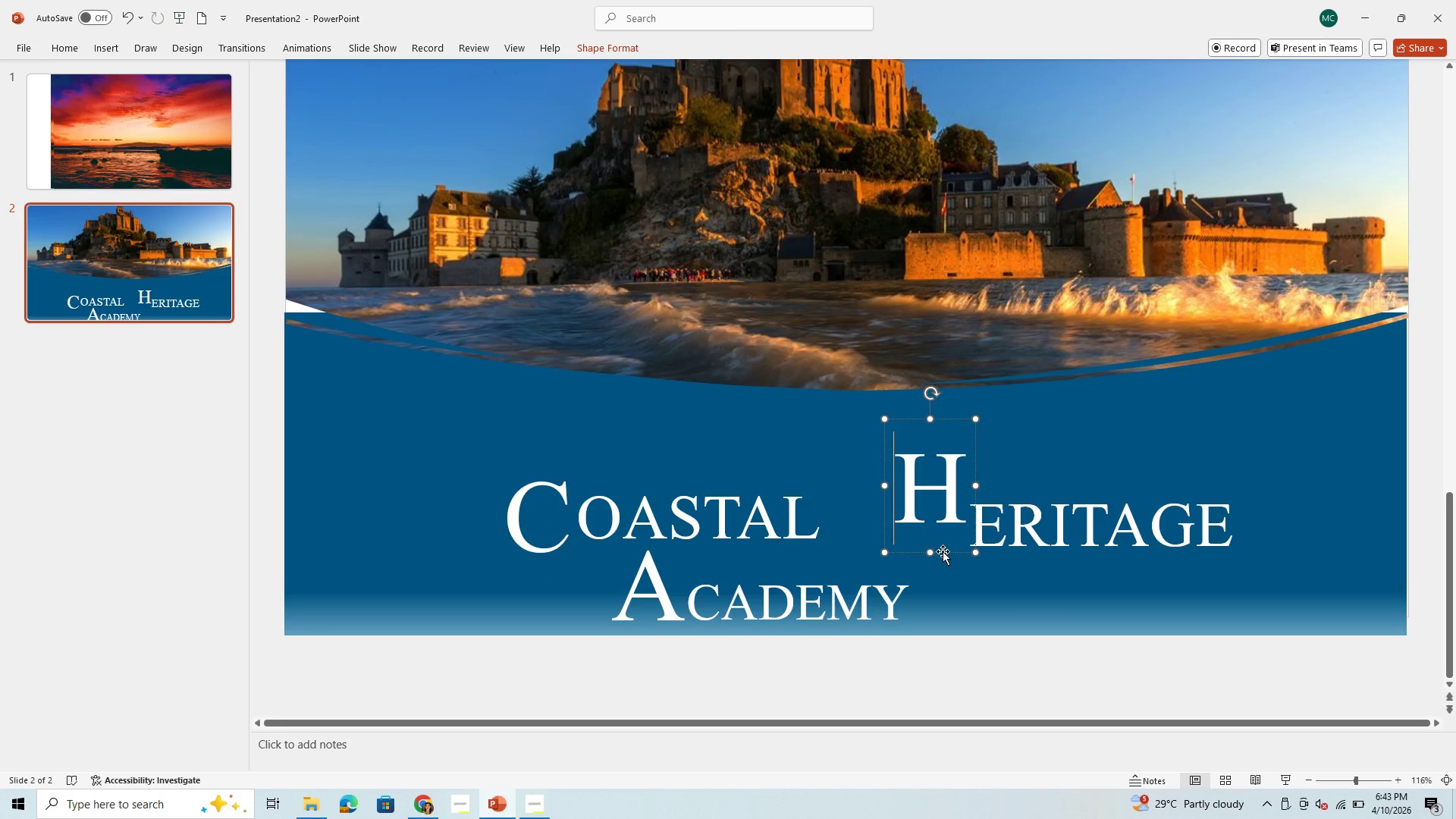 
left_click_drag(start_coordinate=[943, 551], to_coordinate=[941, 578])
 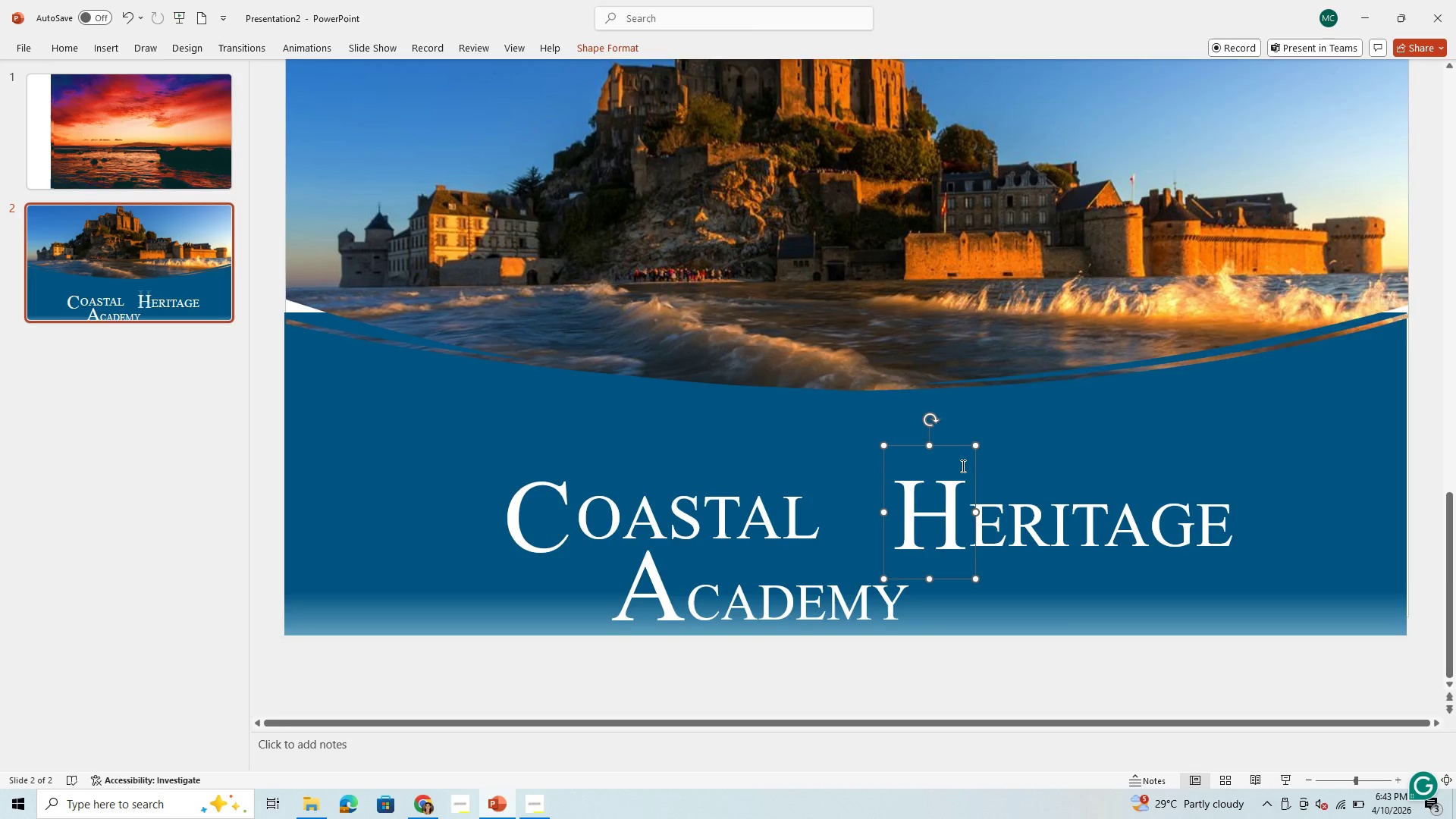 
scroll: coordinate [963, 462], scroll_direction: up, amount: 2.0
 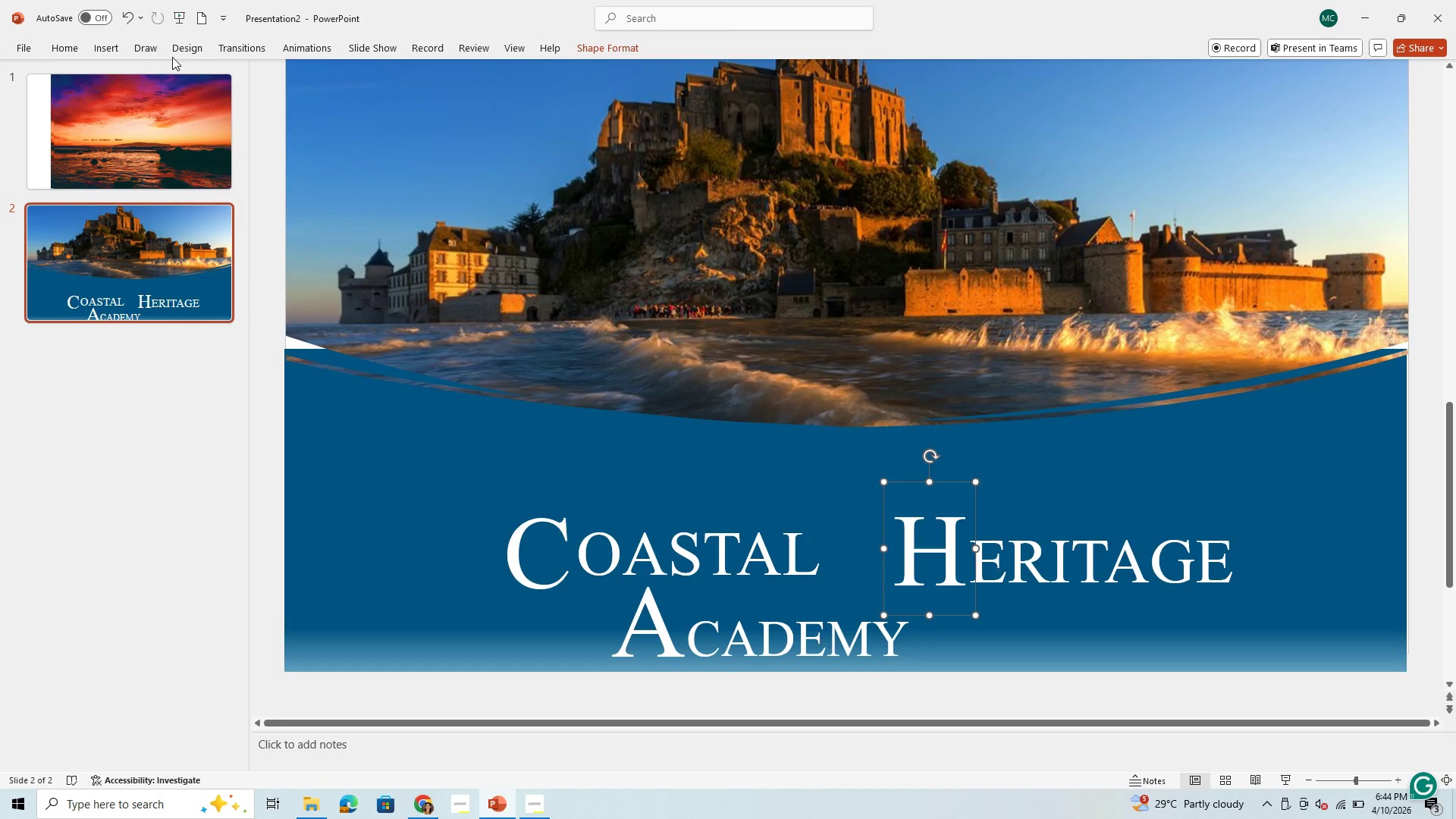 
left_click([193, 46])
 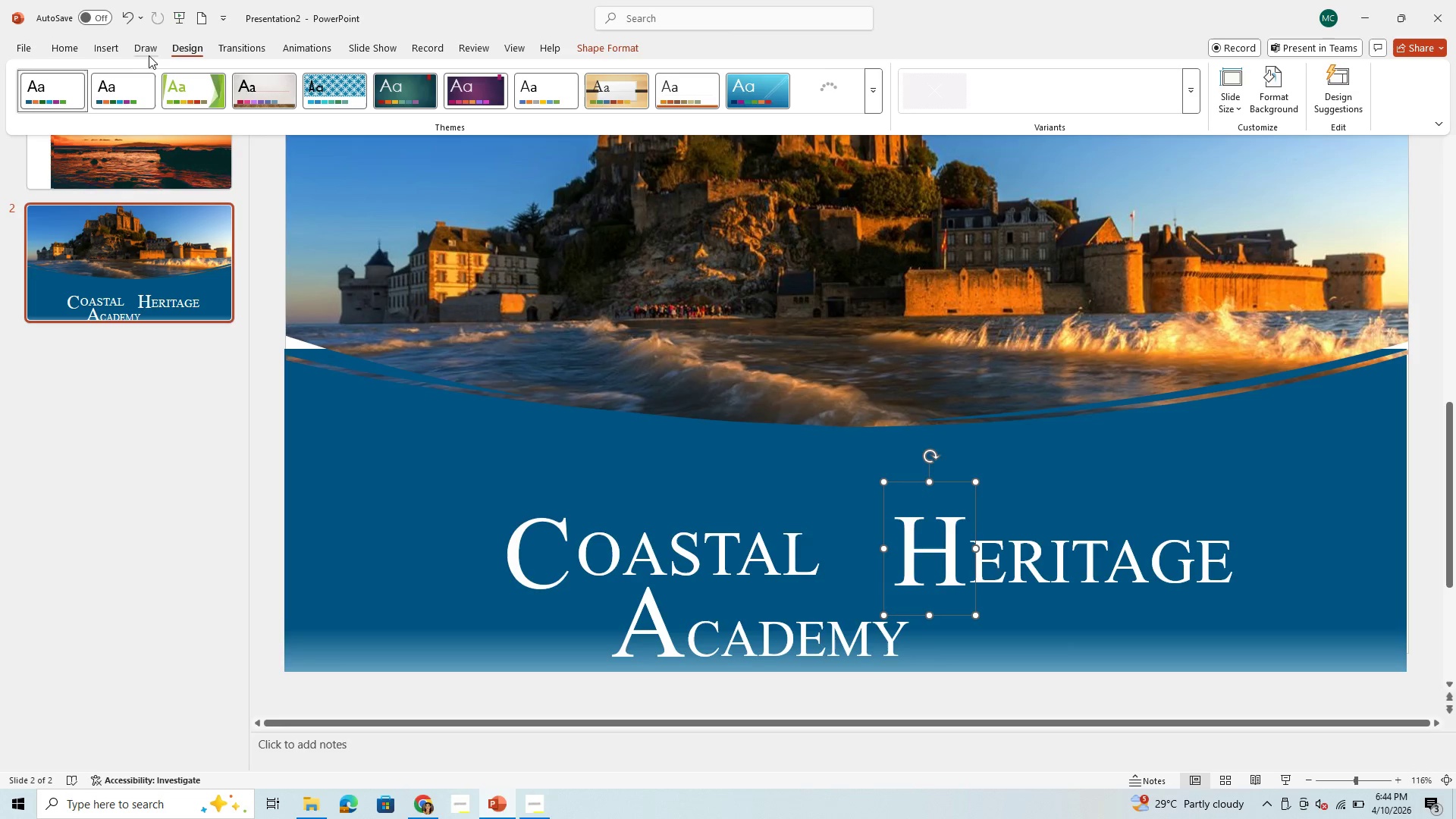 
left_click([113, 48])
 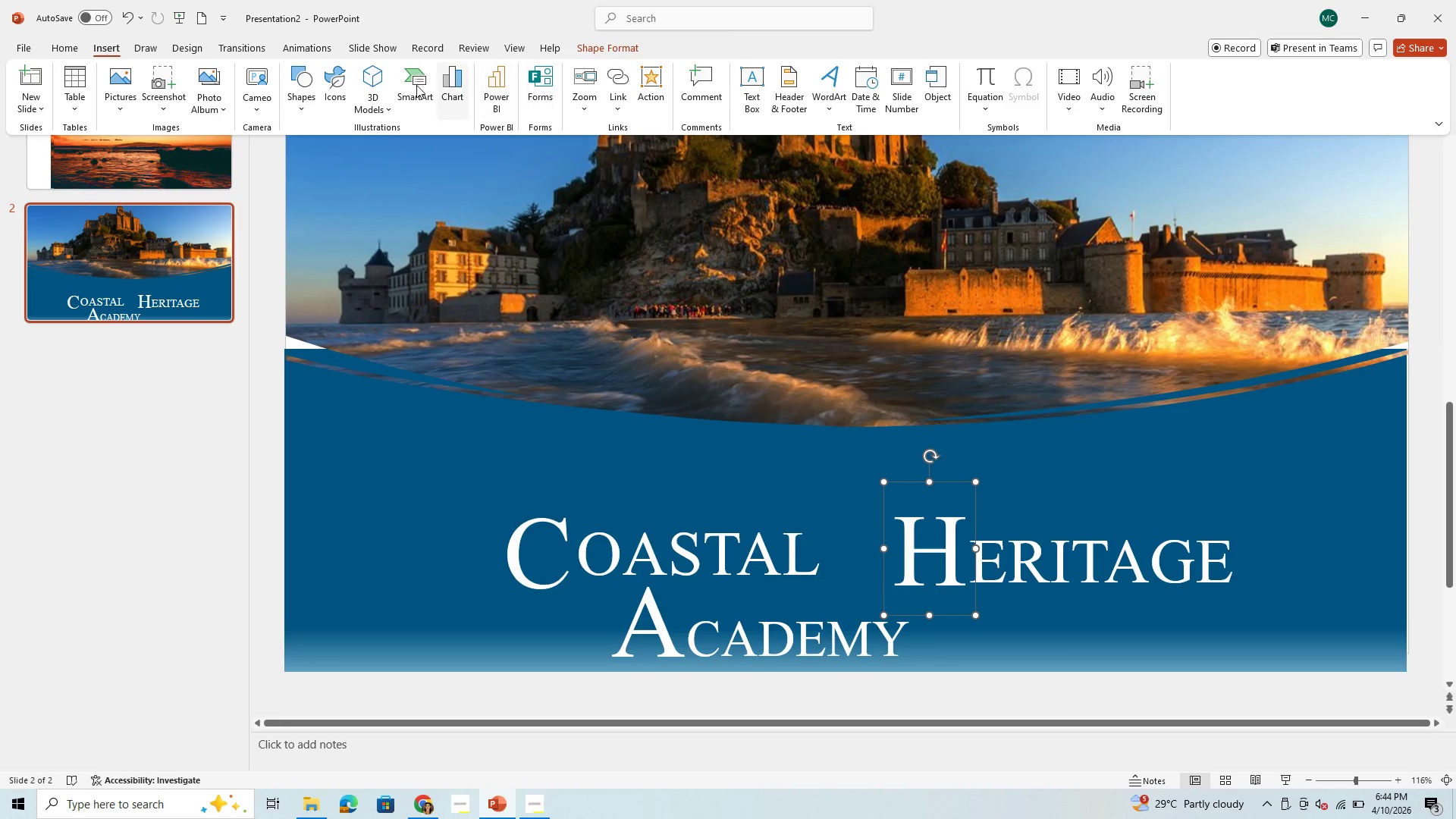 
left_click([303, 72])
 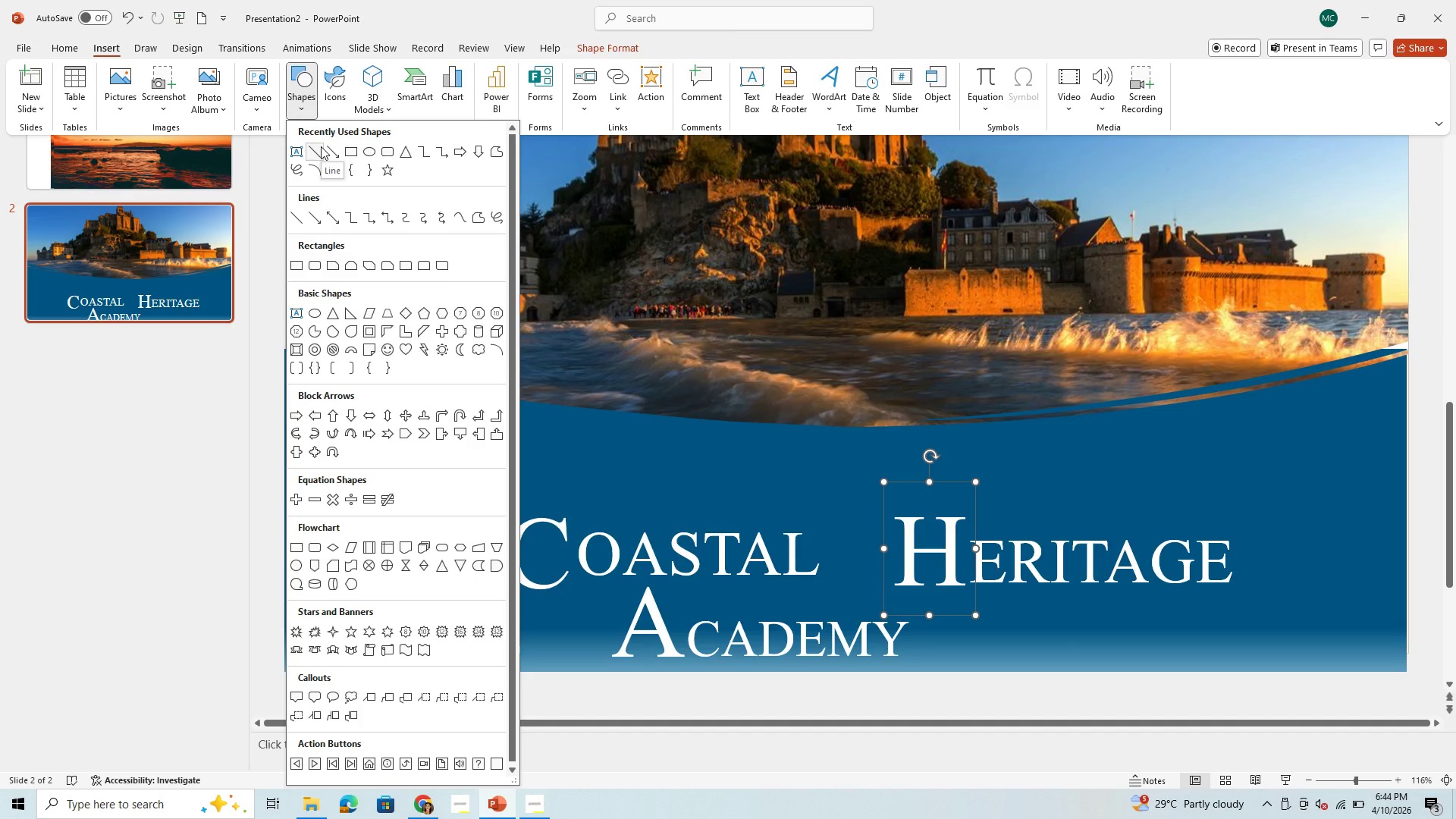 
left_click([321, 146])
 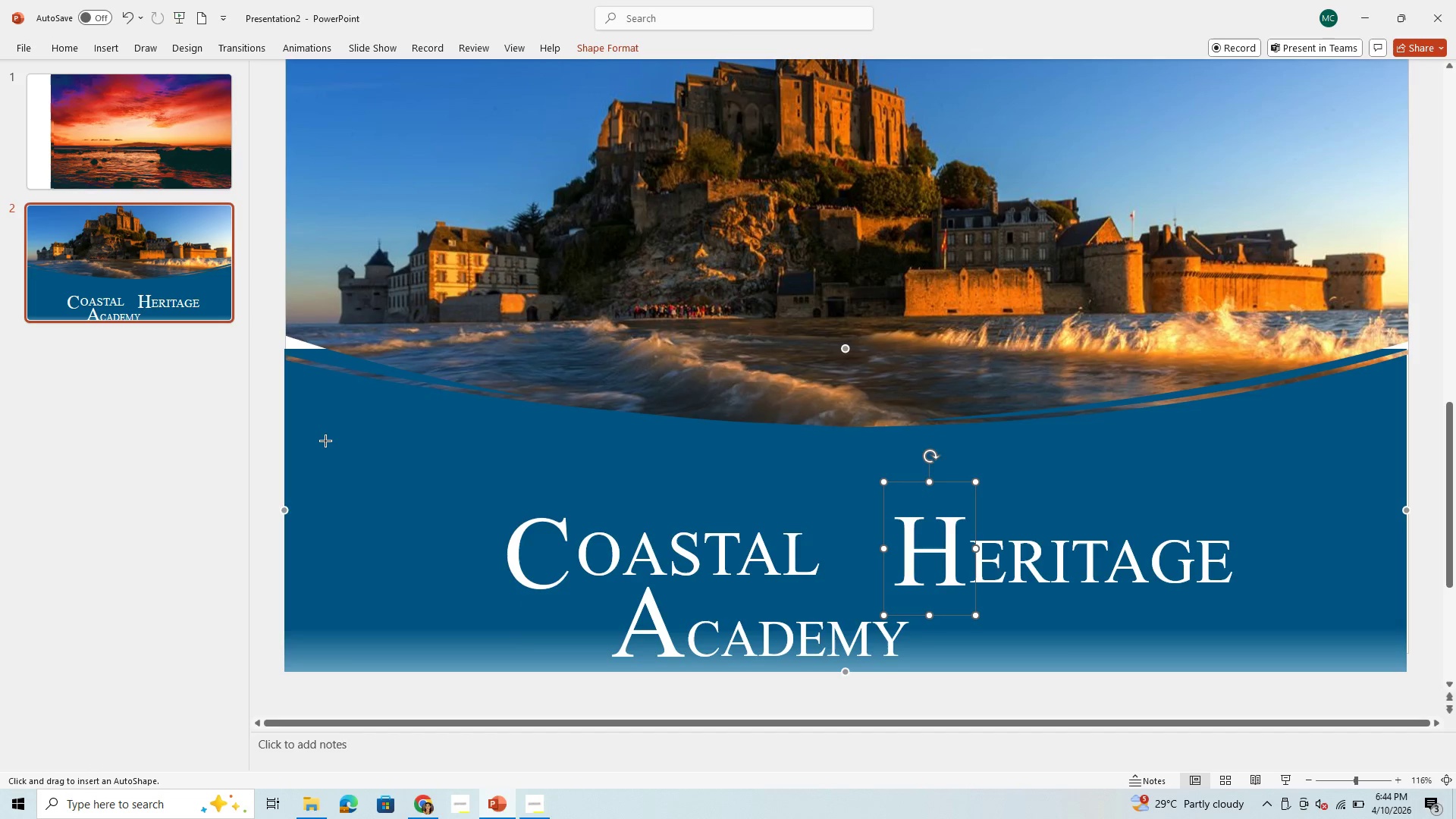 
left_click_drag(start_coordinate=[325, 438], to_coordinate=[788, 449])
 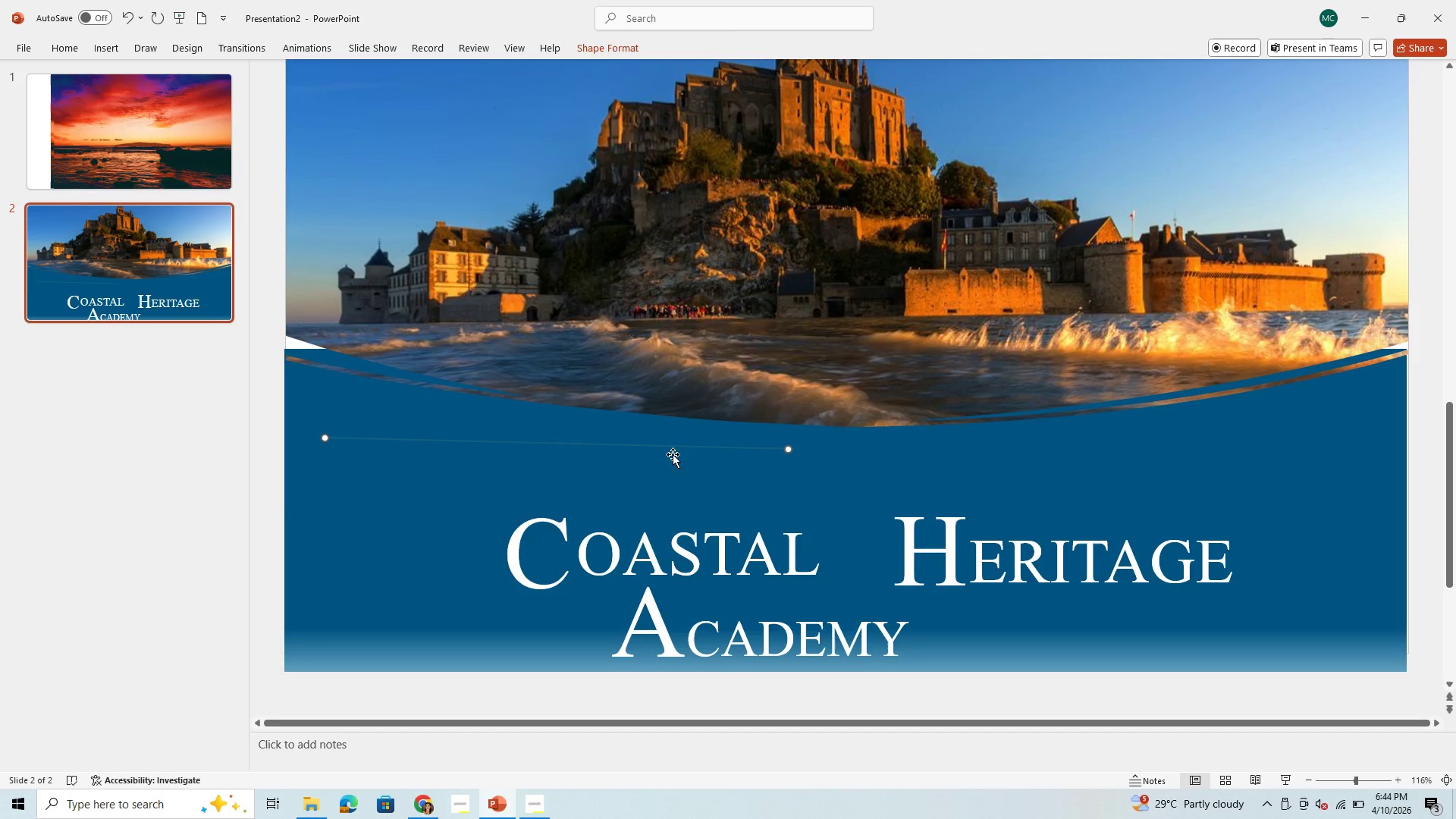 
mouse_move([661, 456])
 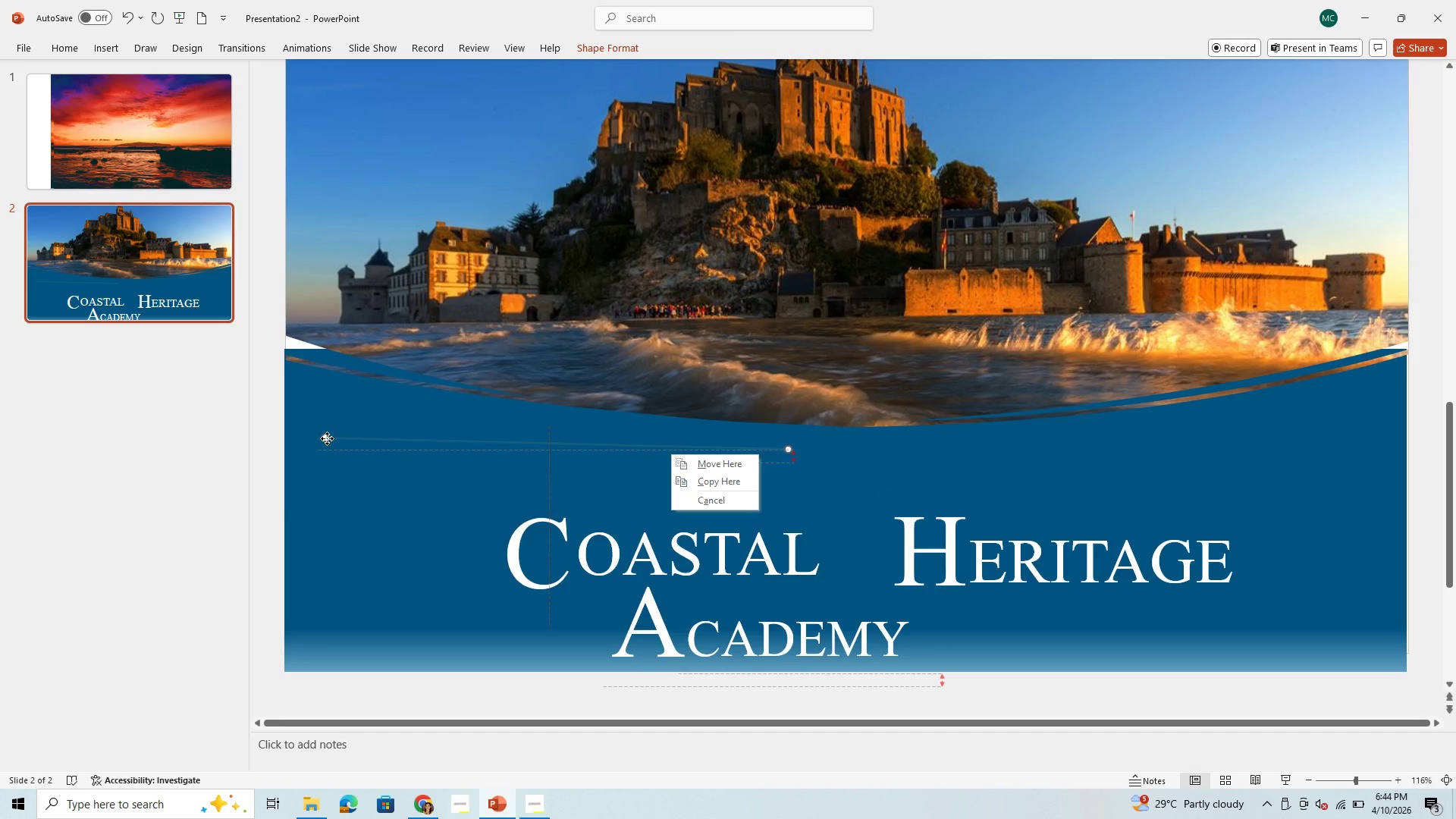 
left_click_drag(start_coordinate=[327, 438], to_coordinate=[327, 450])
 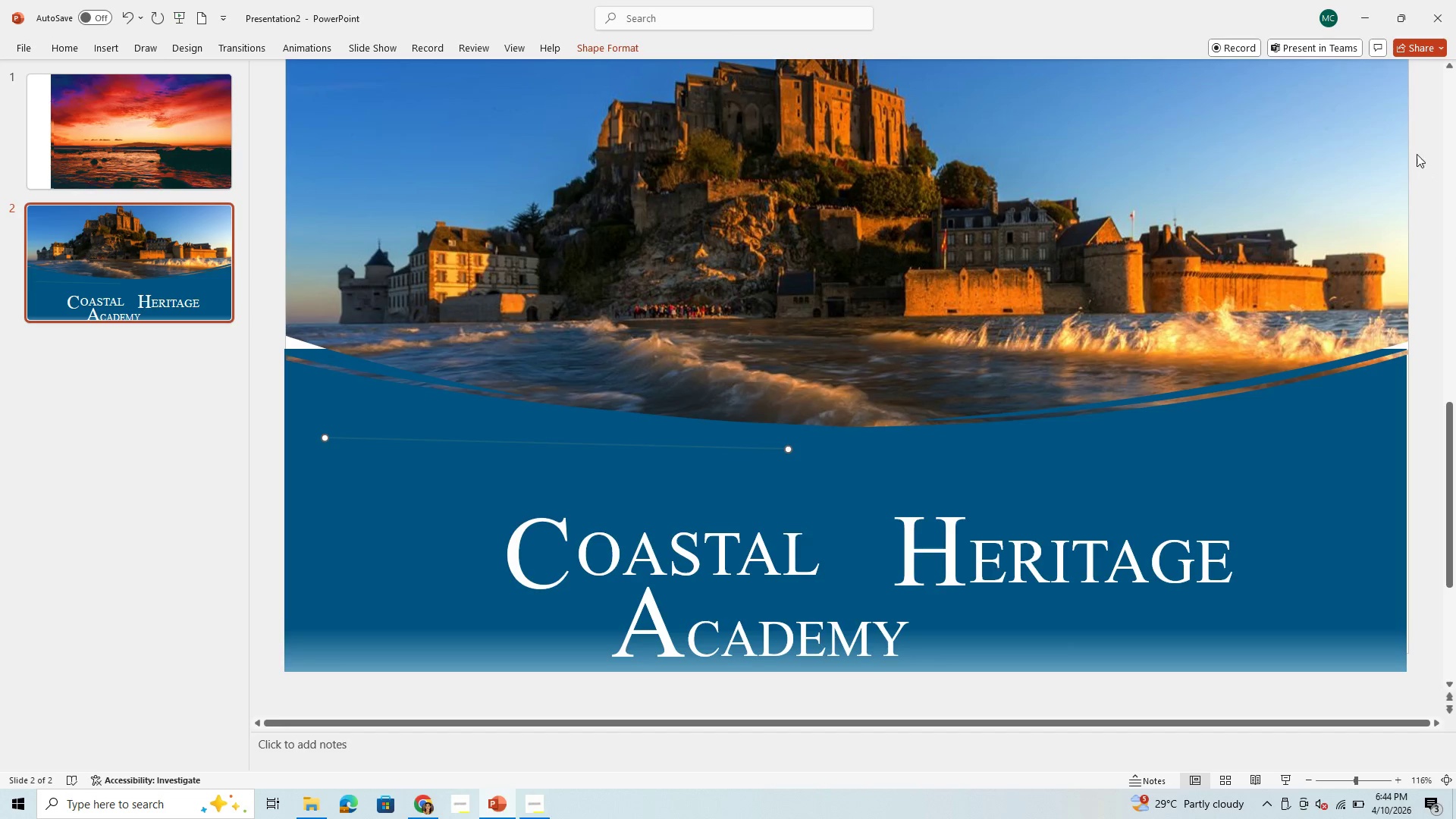 
scroll: coordinate [1323, 184], scroll_direction: up, amount: 7.0
 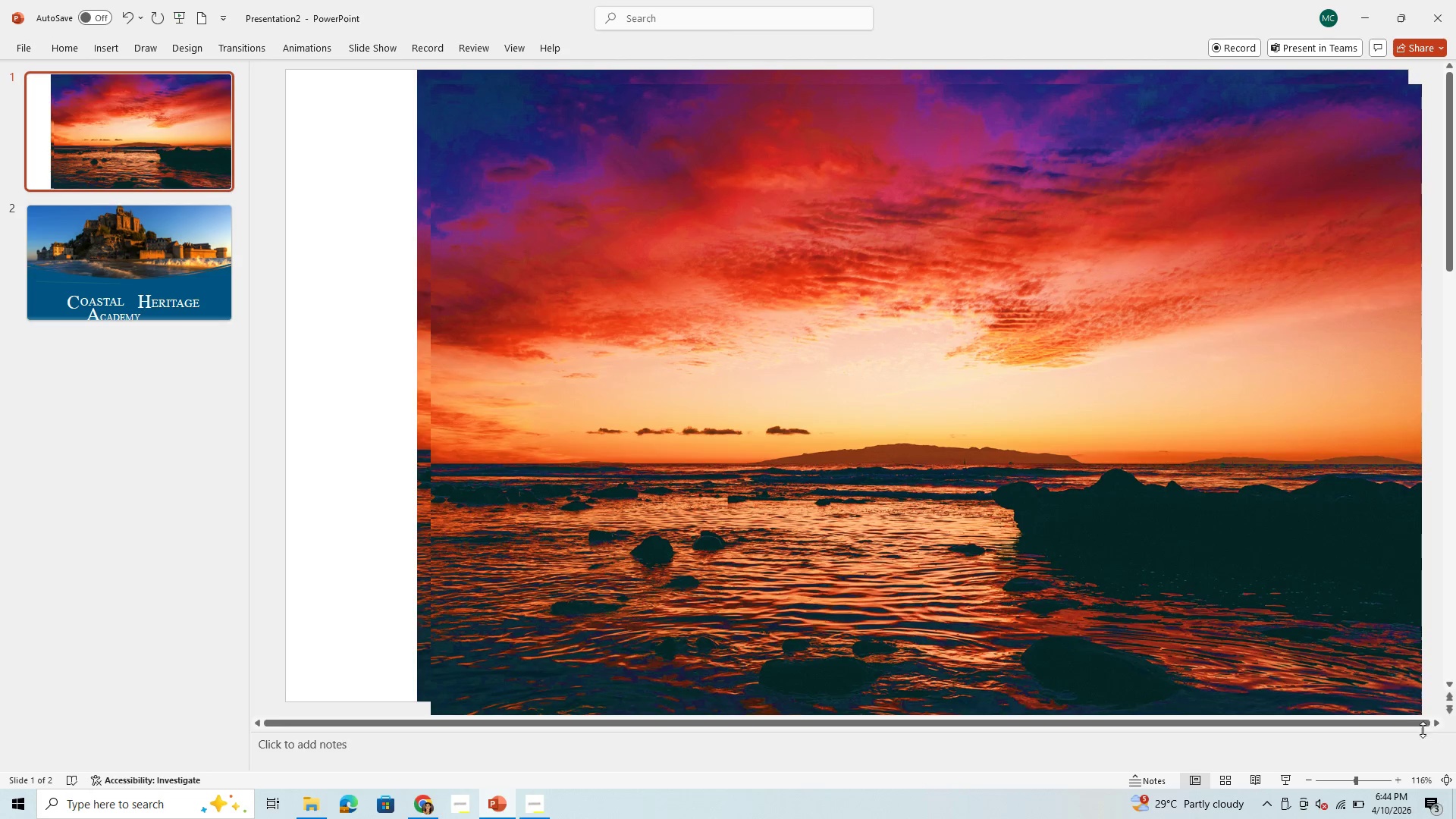 
wait(5.84)
 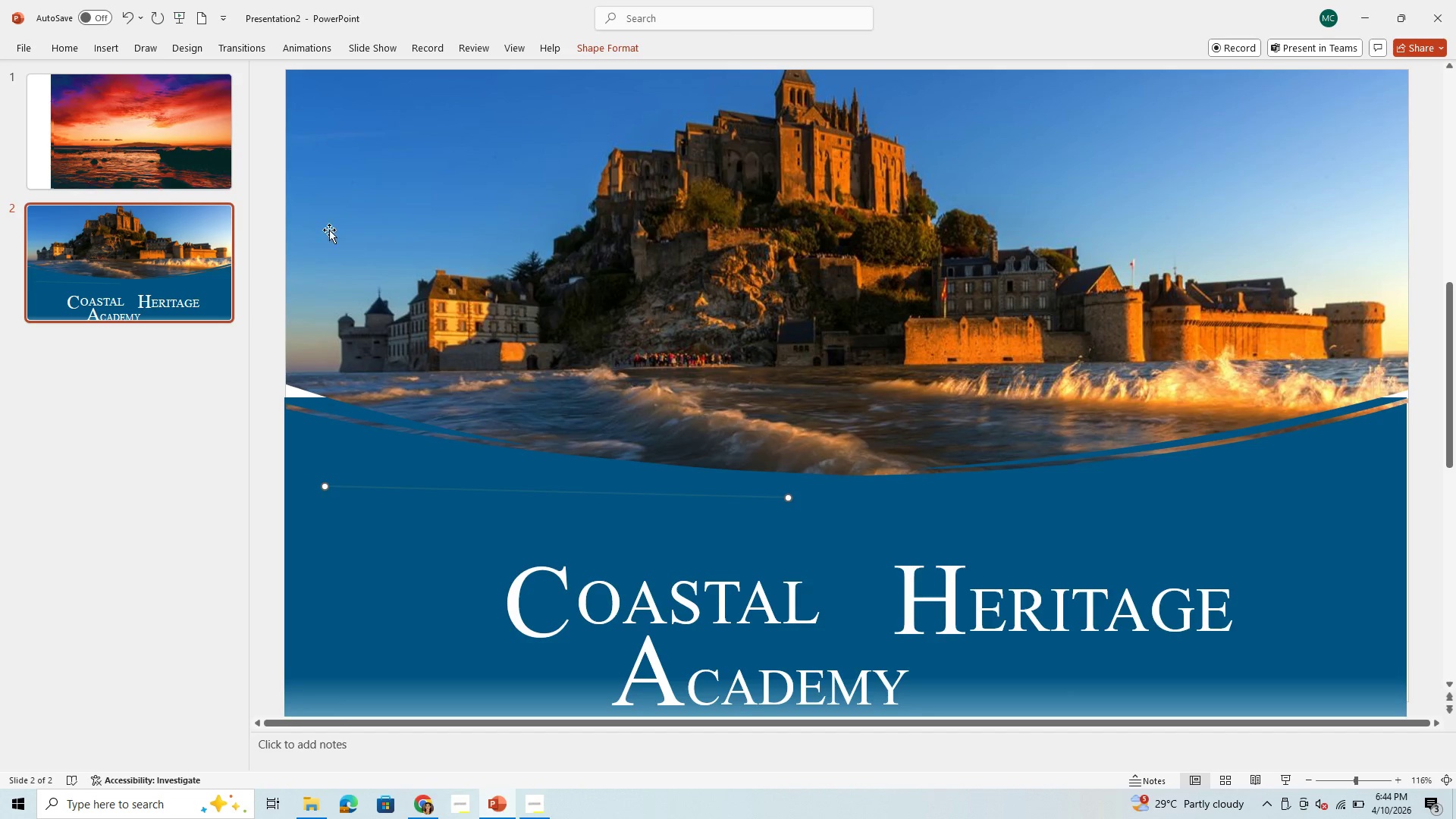 
left_click([729, 743])
 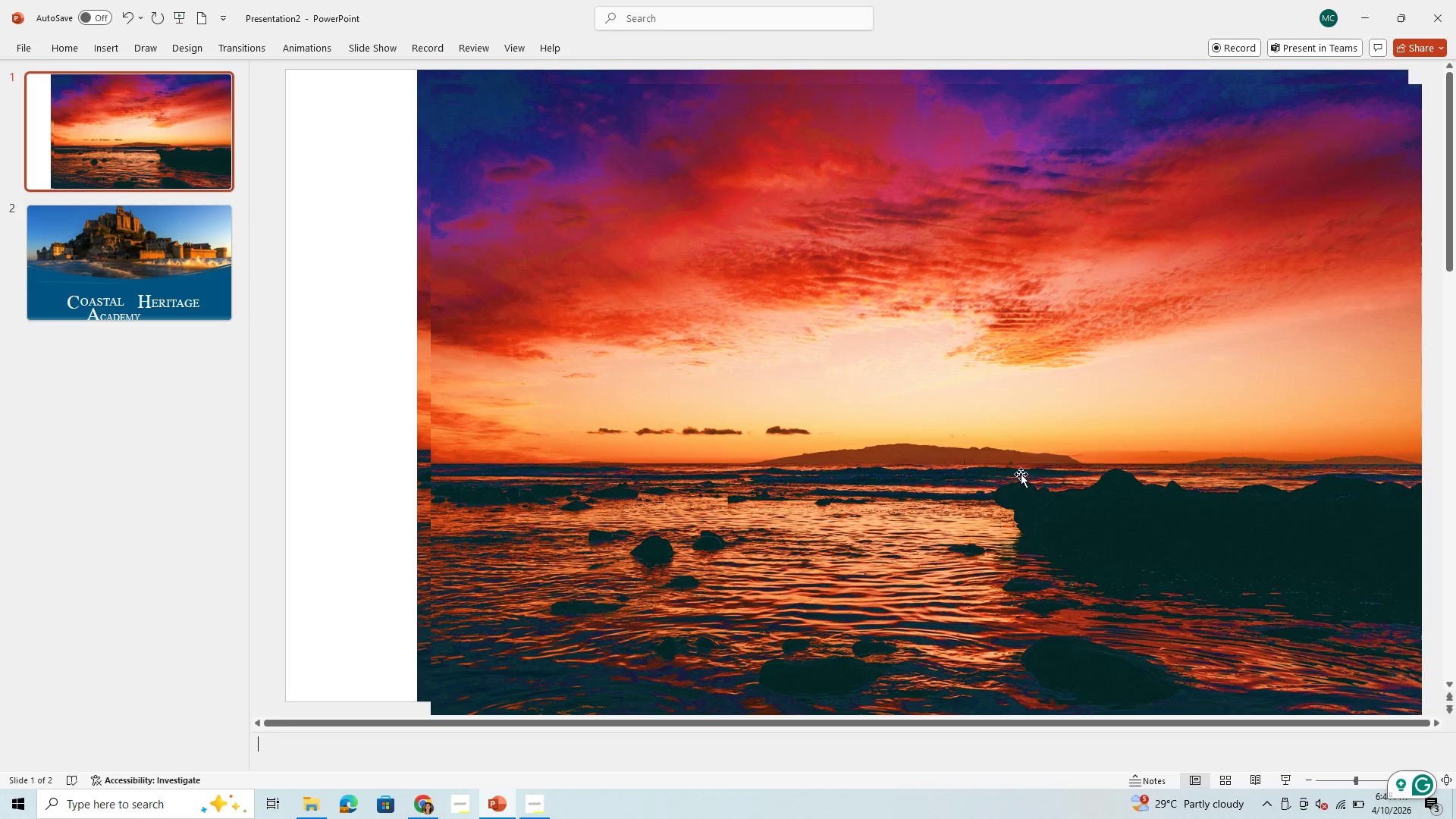 
left_click([105, 240])
 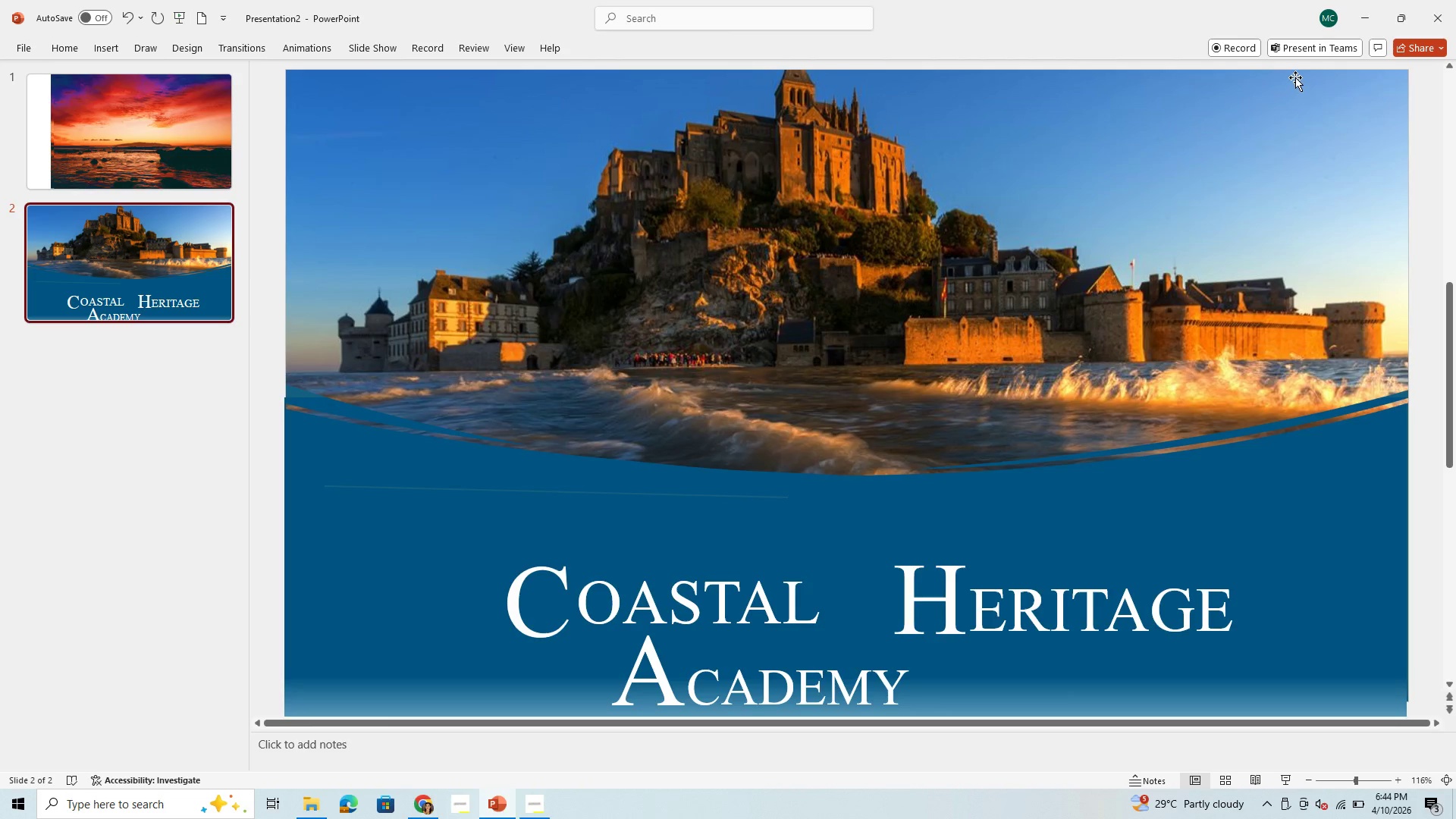 
wait(7.3)
 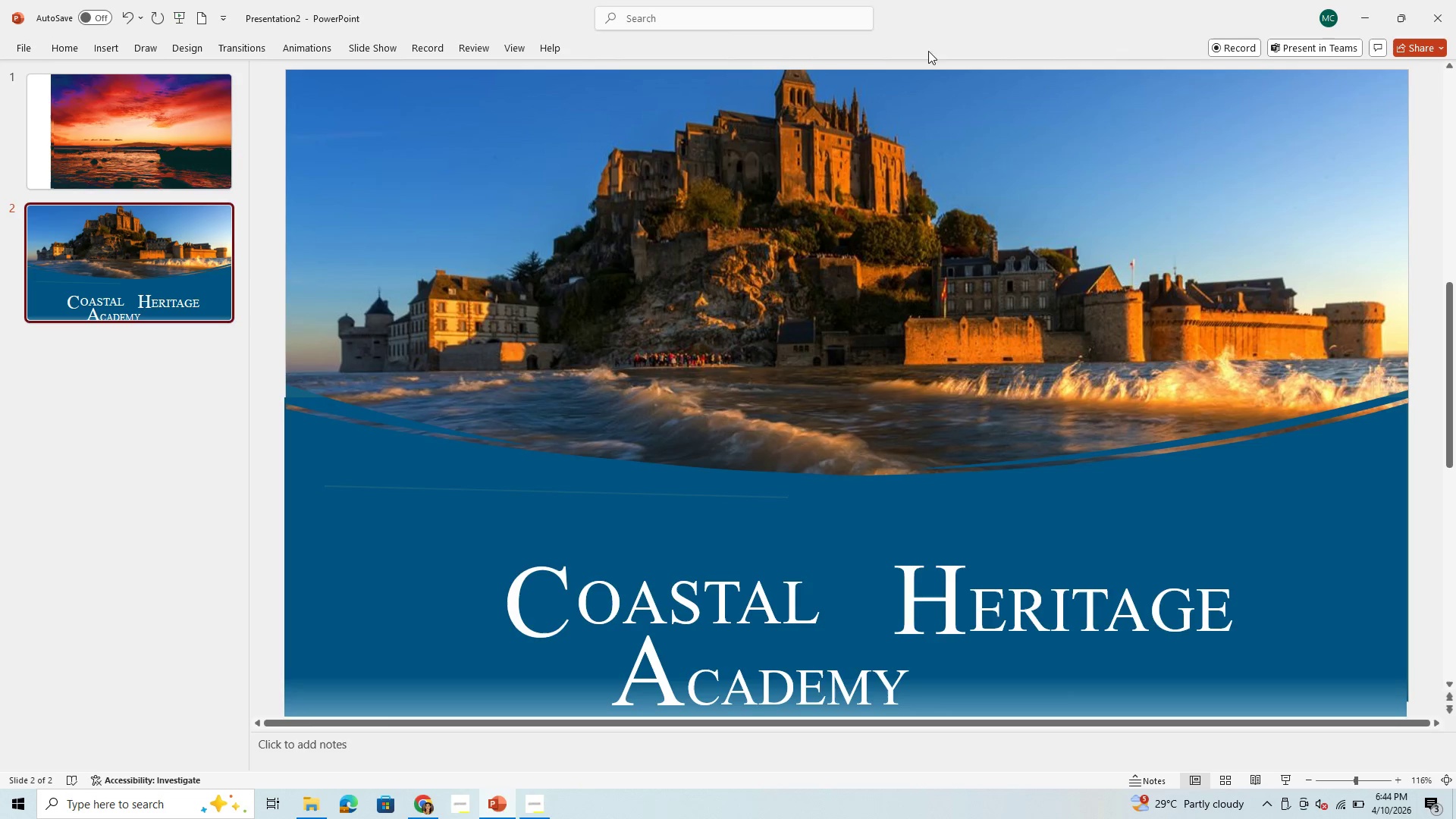 
left_click([1450, 61])
 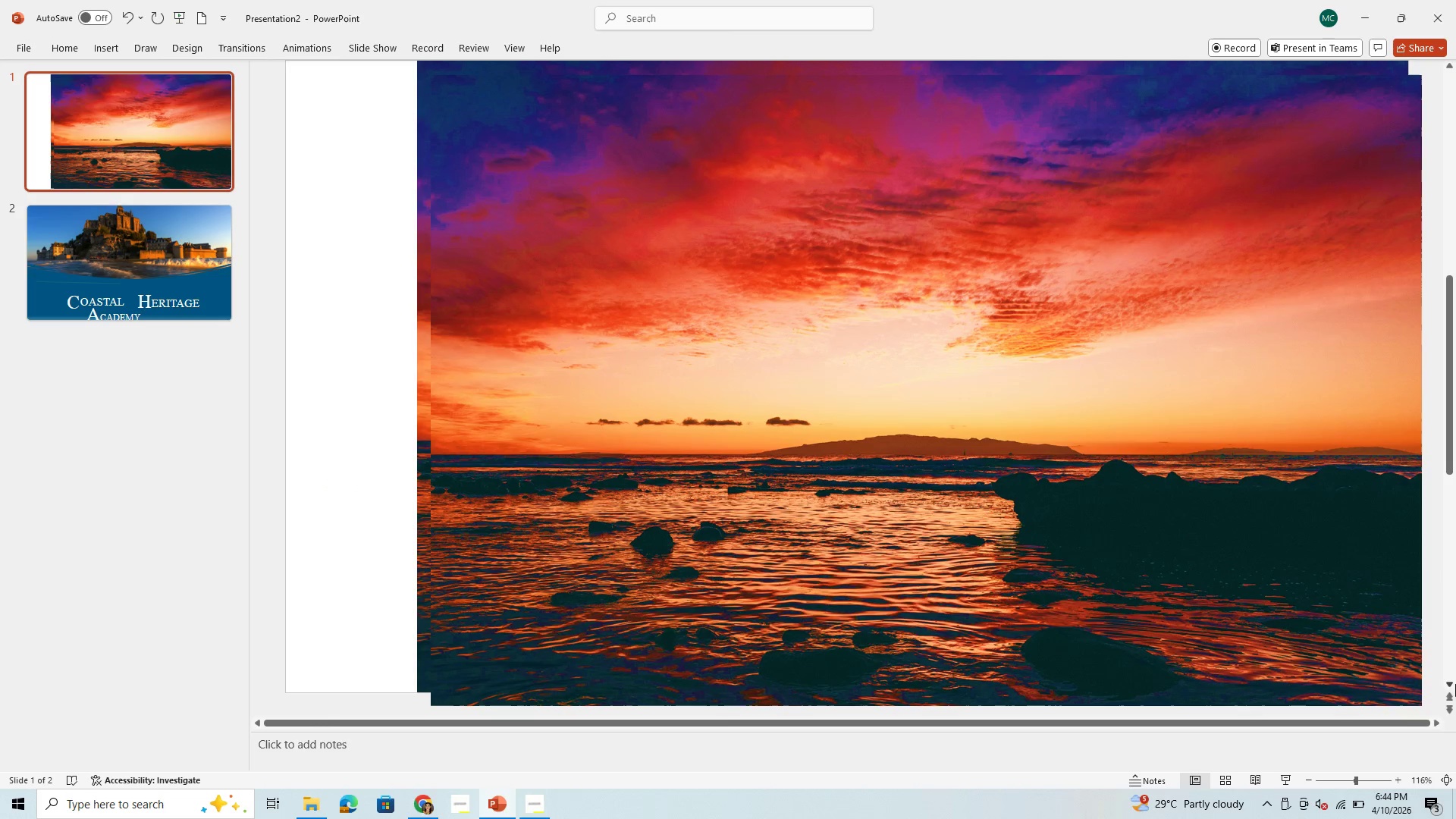 
left_click([1448, 682])
 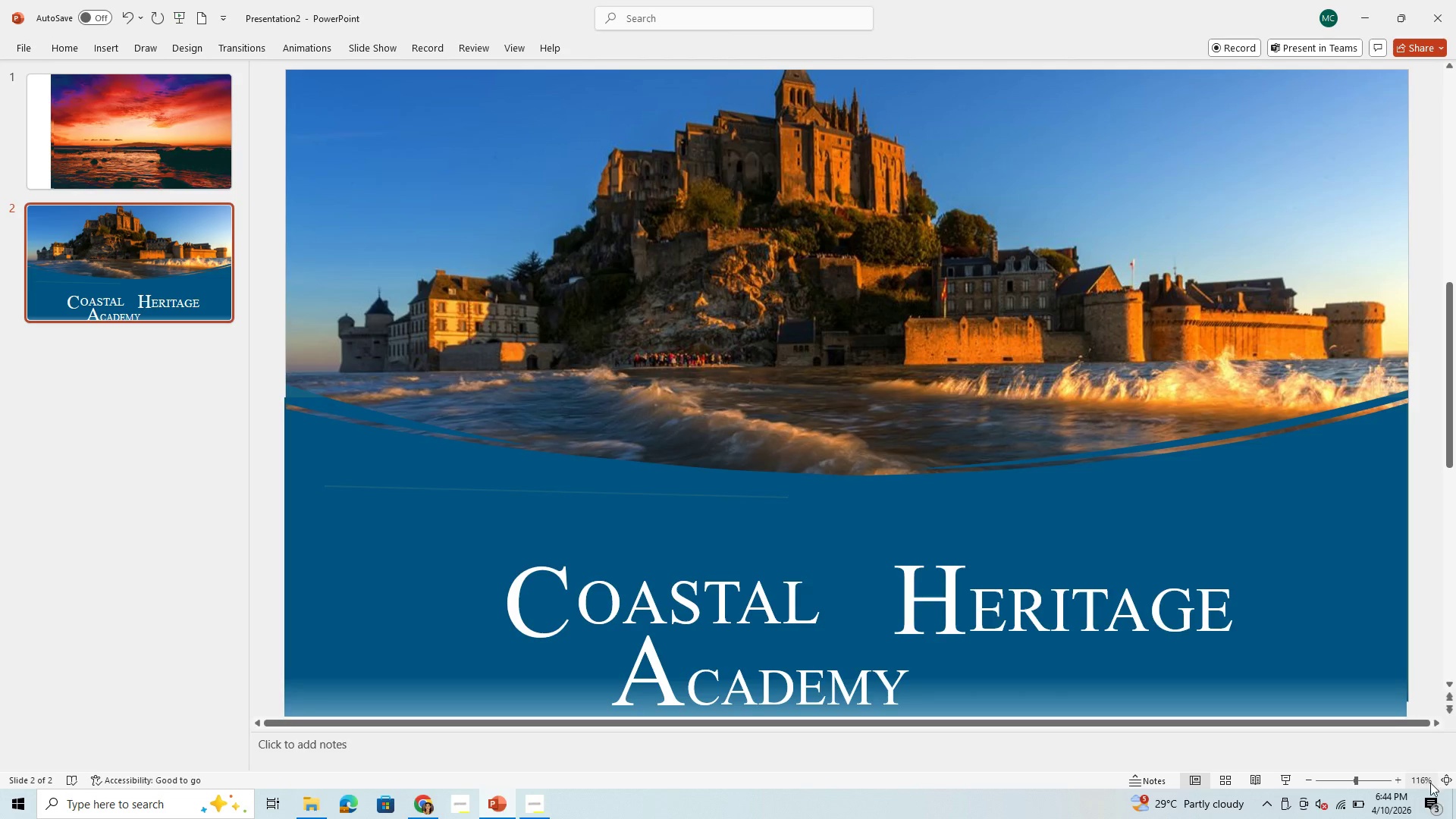 
mouse_move([1323, 781])
 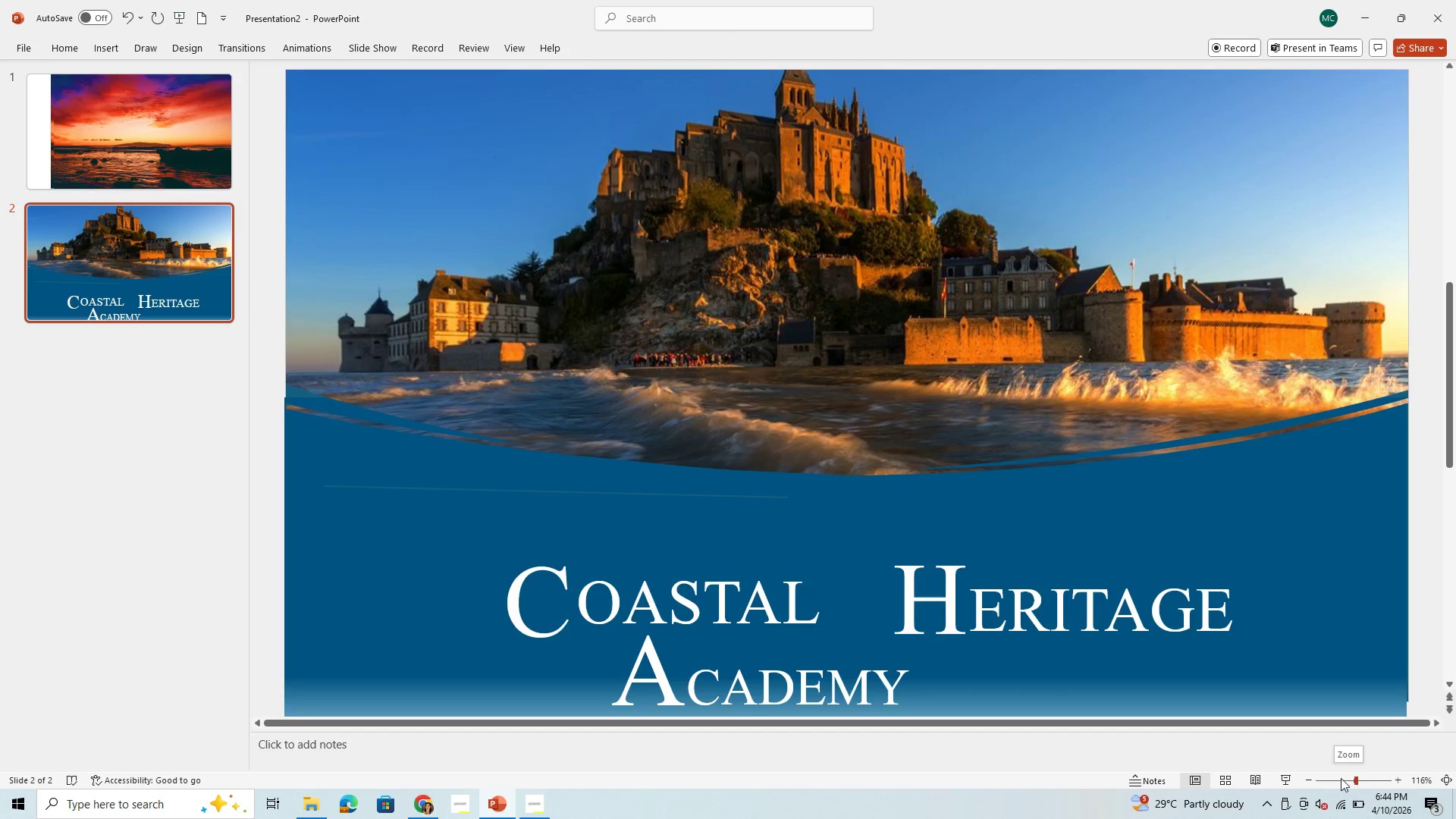 
left_click([1352, 778])
 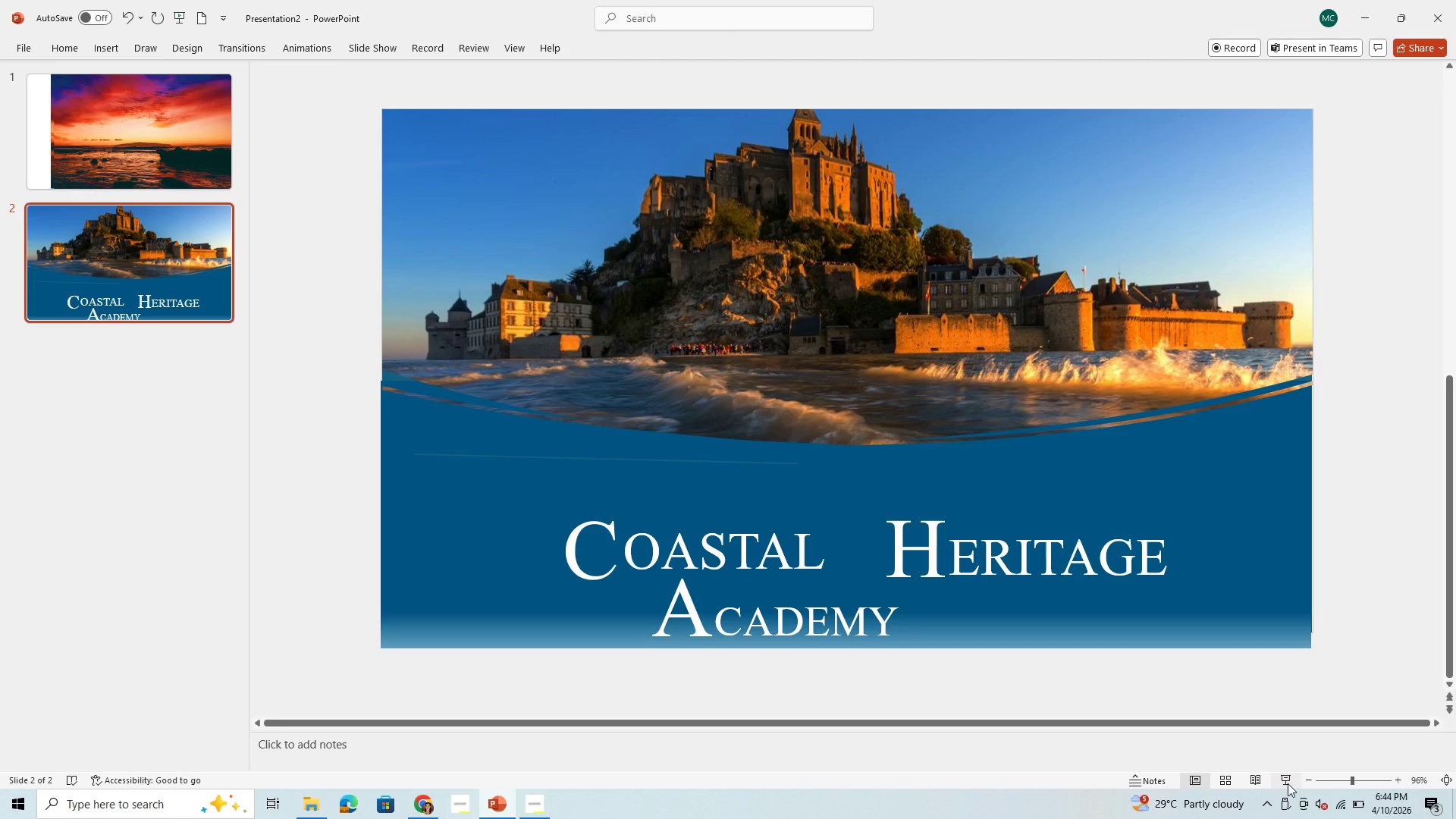 
left_click([1288, 783])
 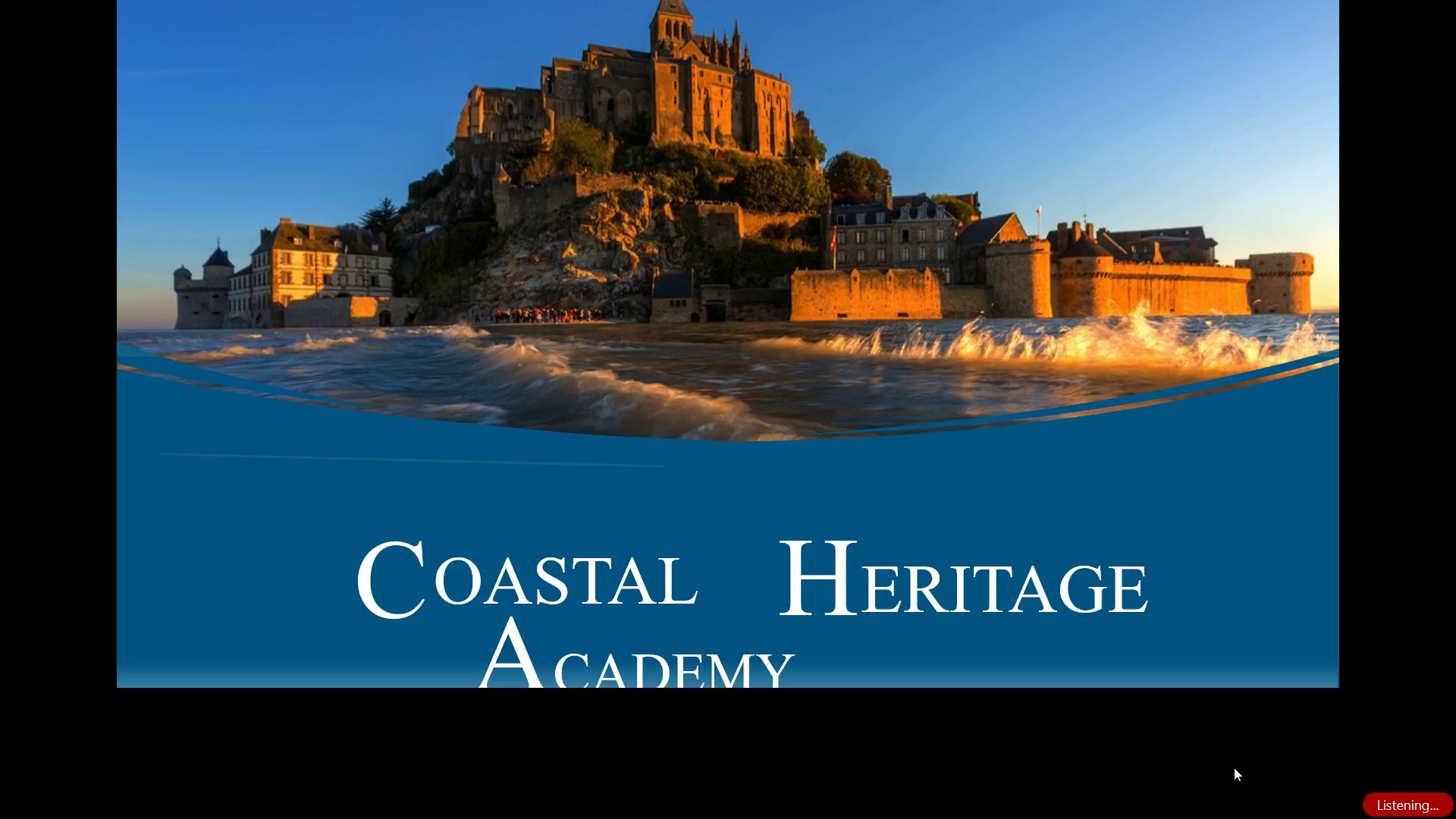 
key(Escape)
 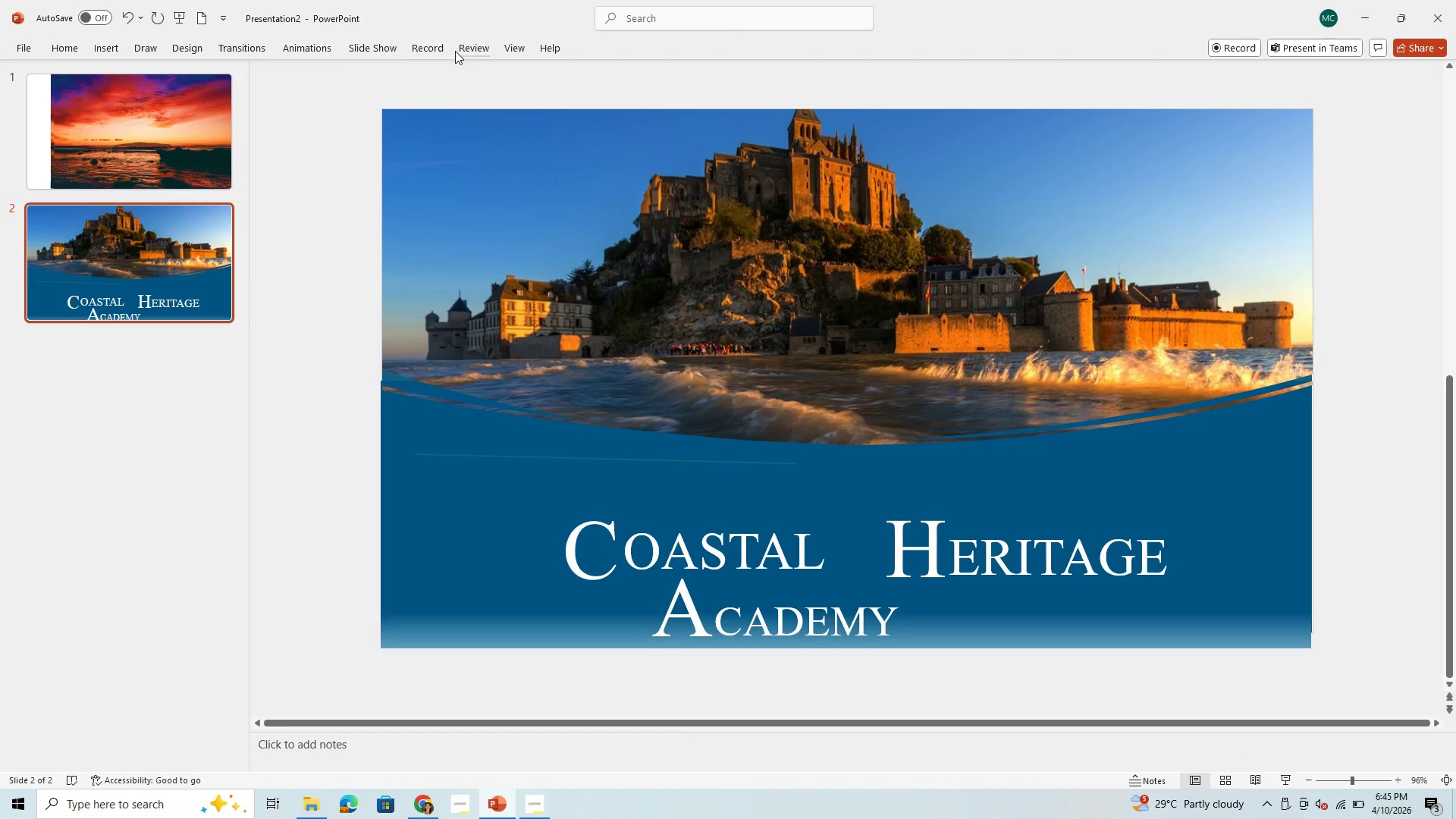 
wait(5.05)
 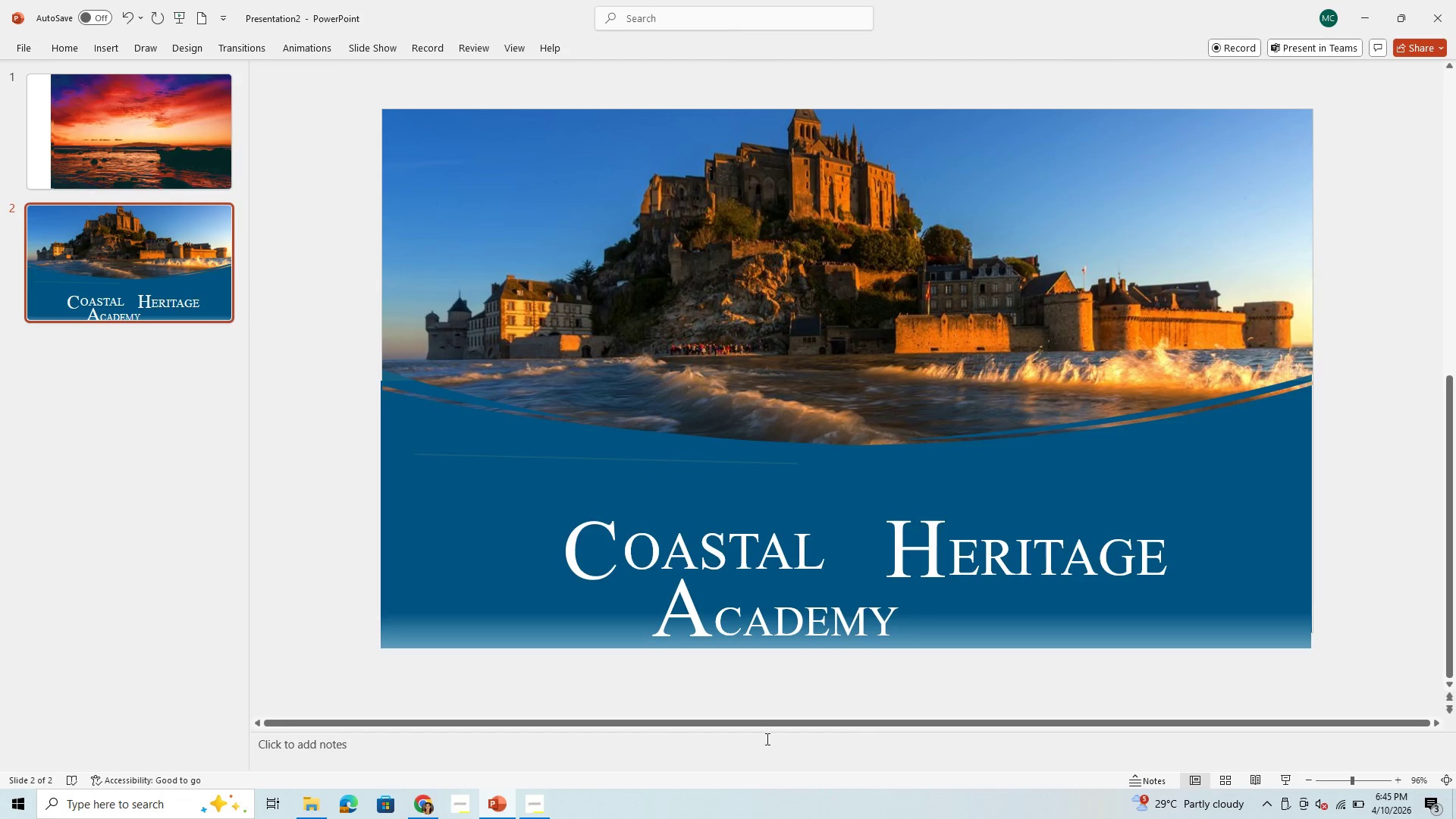 
left_click([476, 43])
 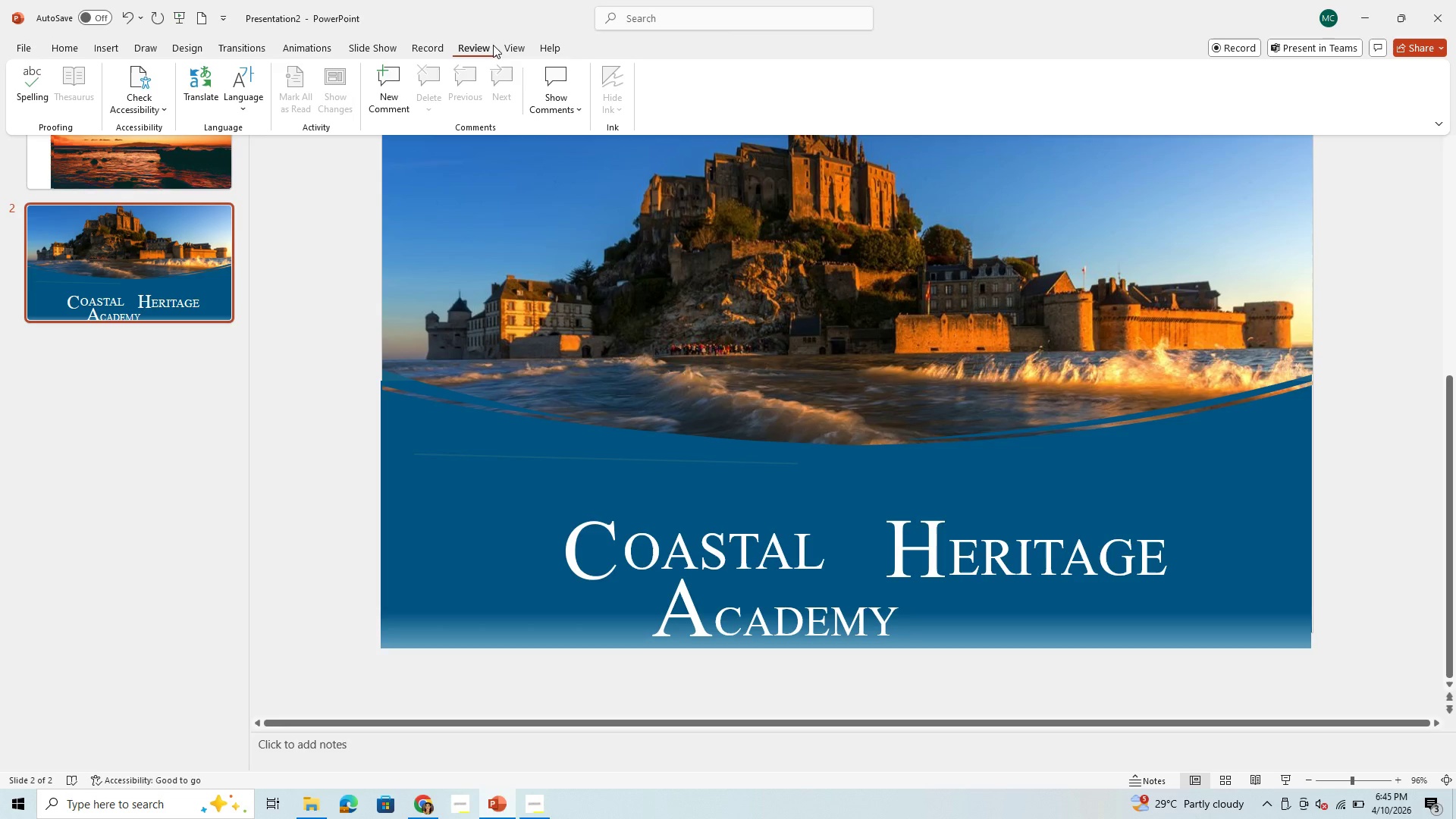 
left_click([508, 46])
 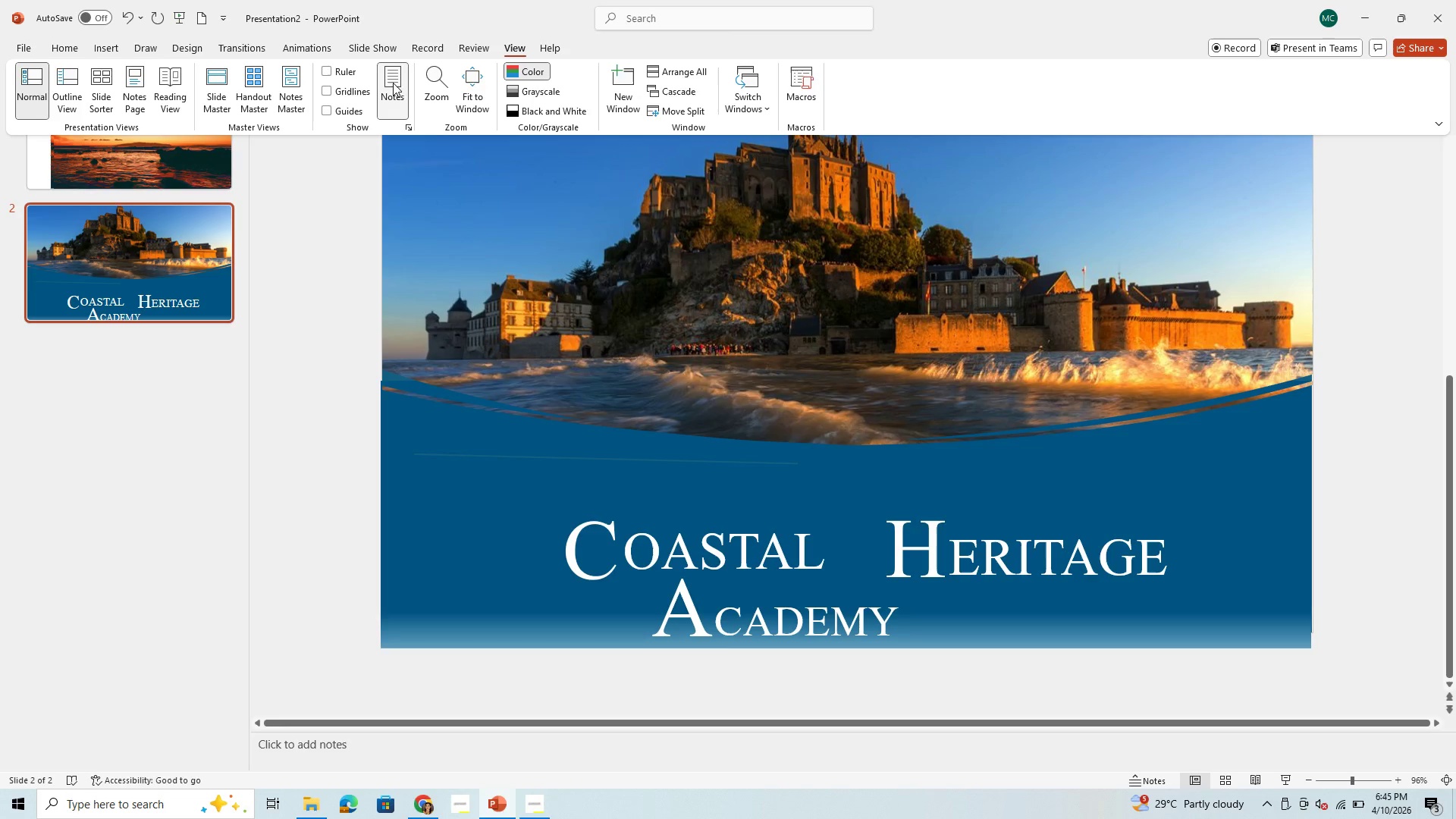 
left_click([396, 82])
 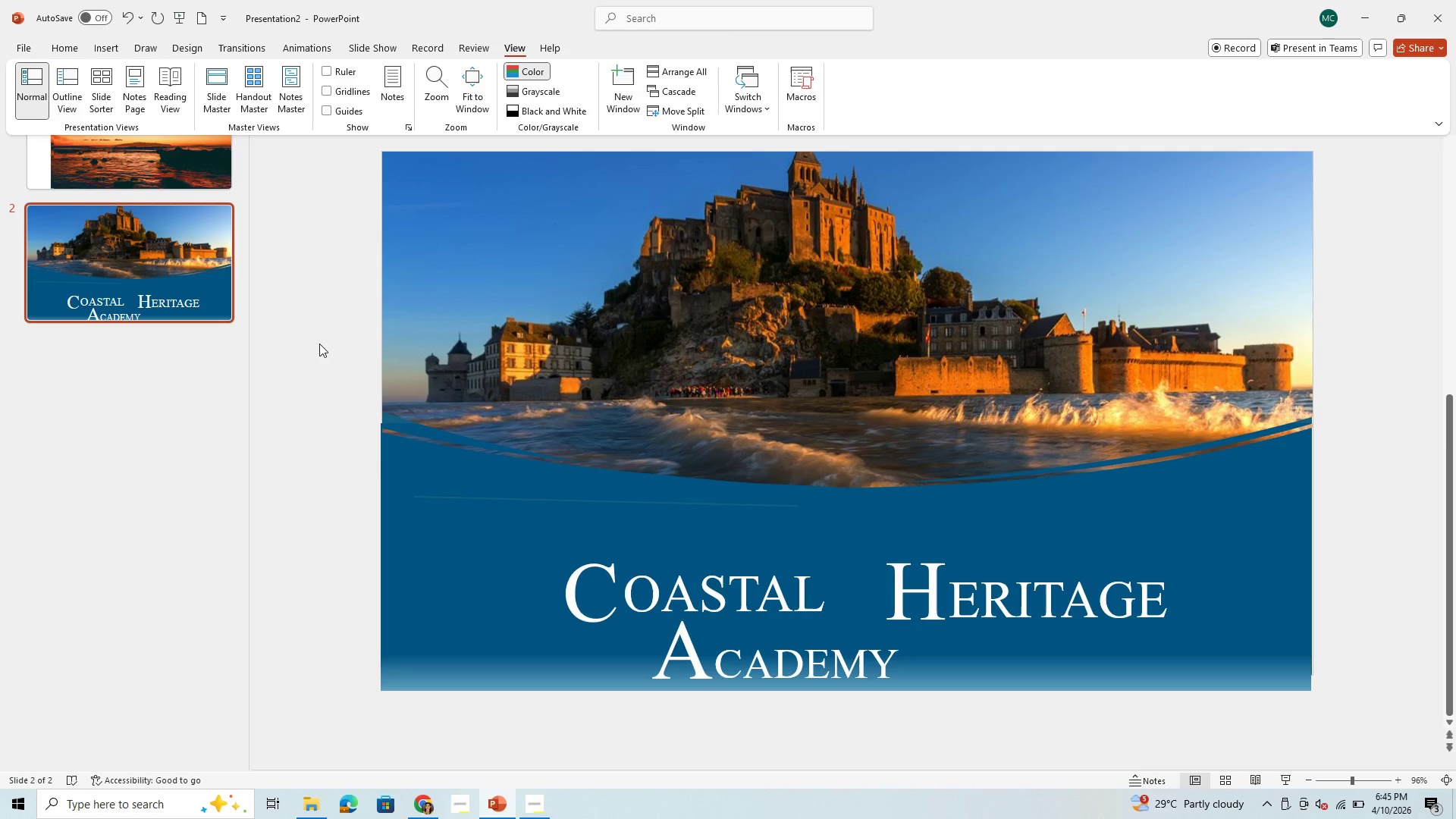 
wait(6.42)
 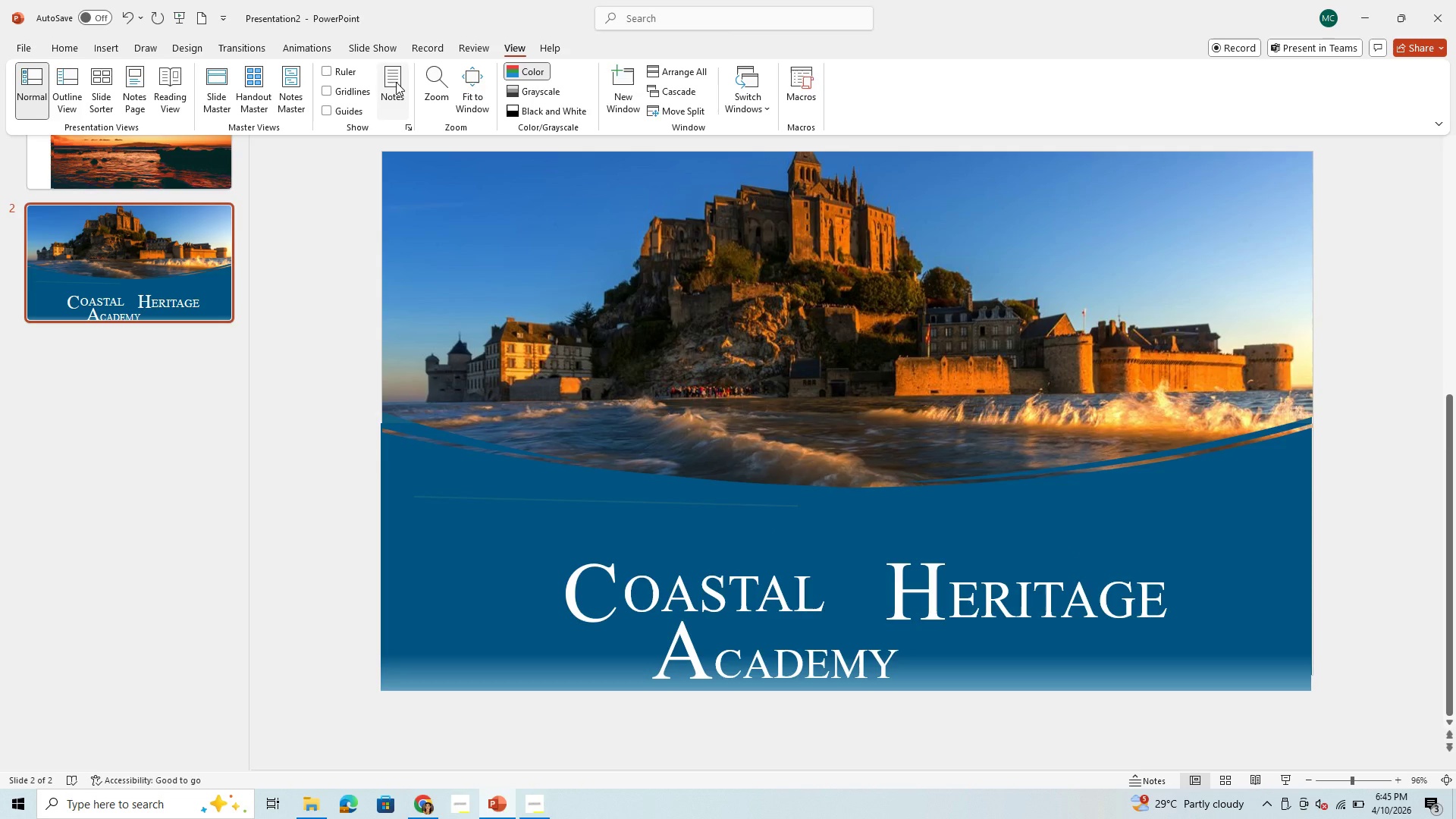 
scroll: coordinate [664, 378], scroll_direction: up, amount: 2.0
 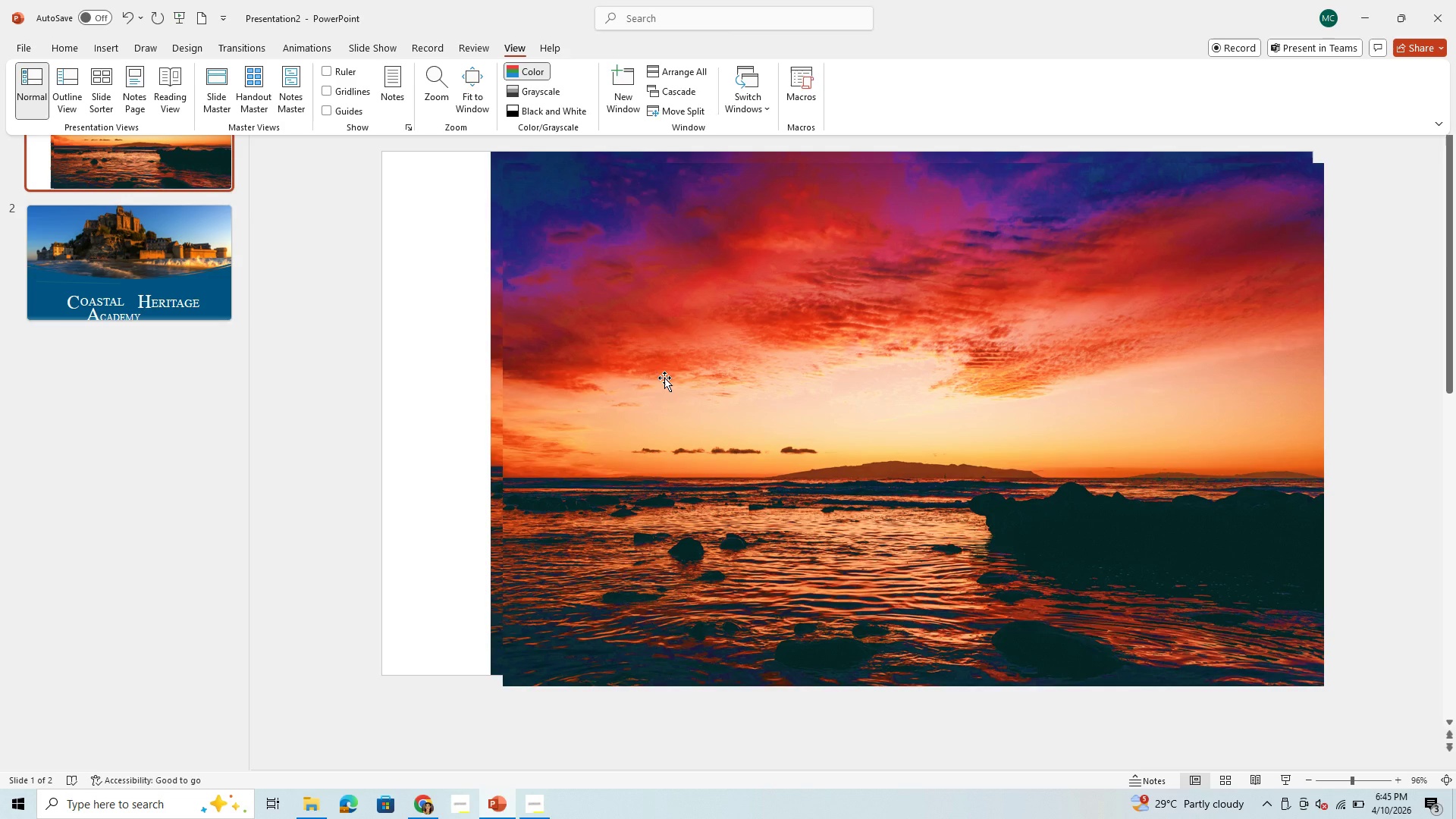 
scroll: coordinate [664, 378], scroll_direction: down, amount: 1.0
 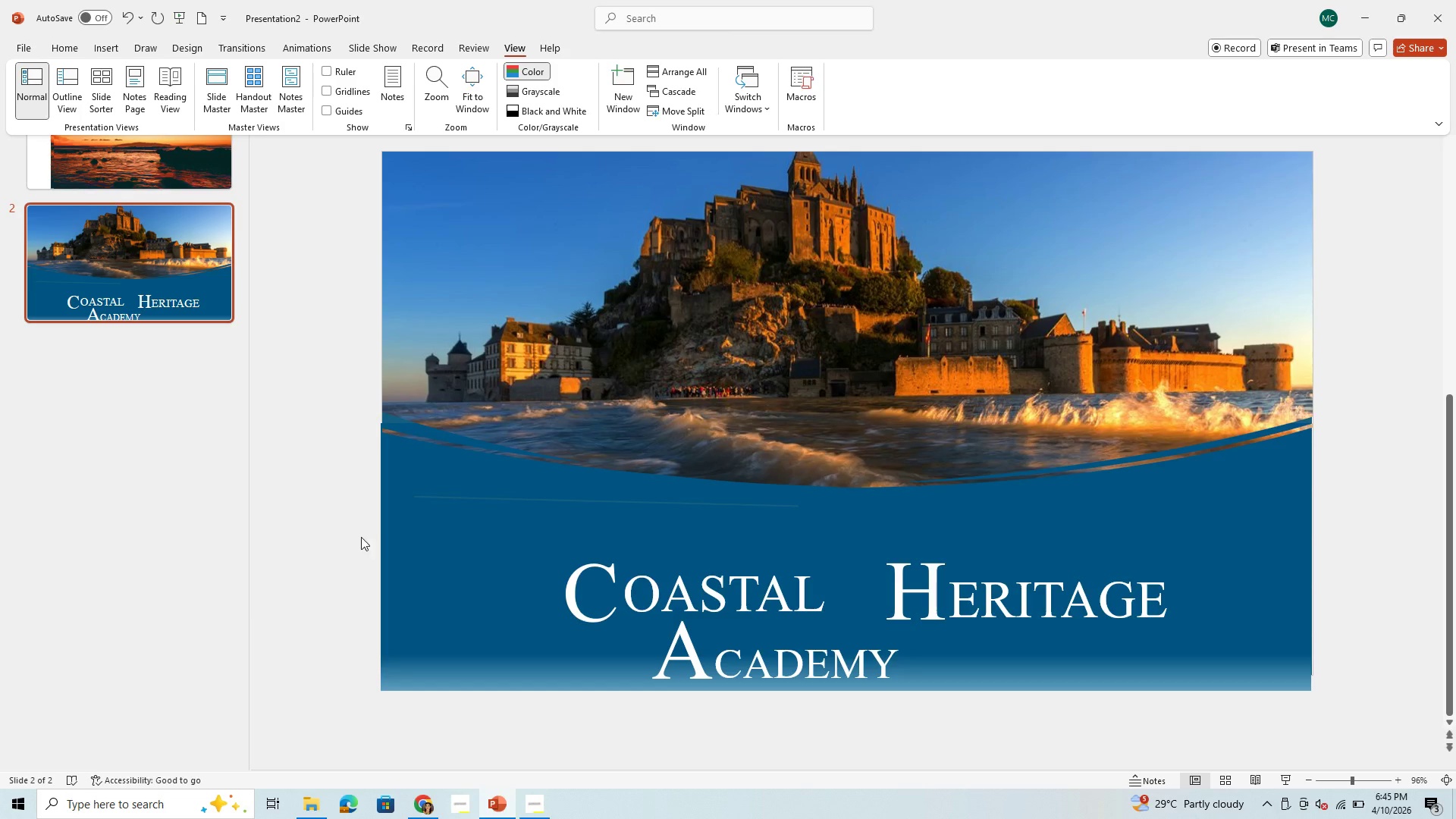 
left_click([239, 601])
 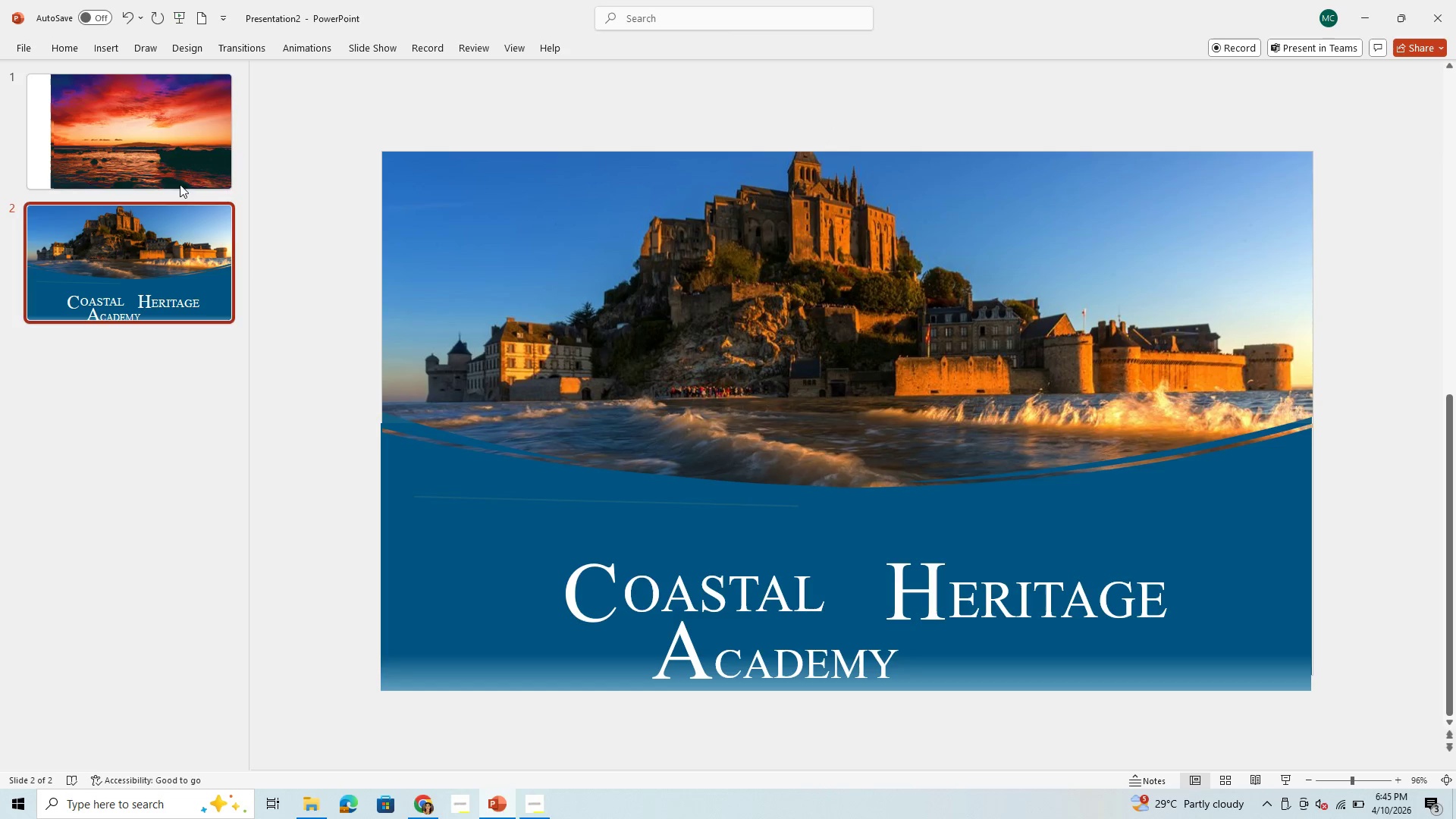 
left_click([171, 161])
 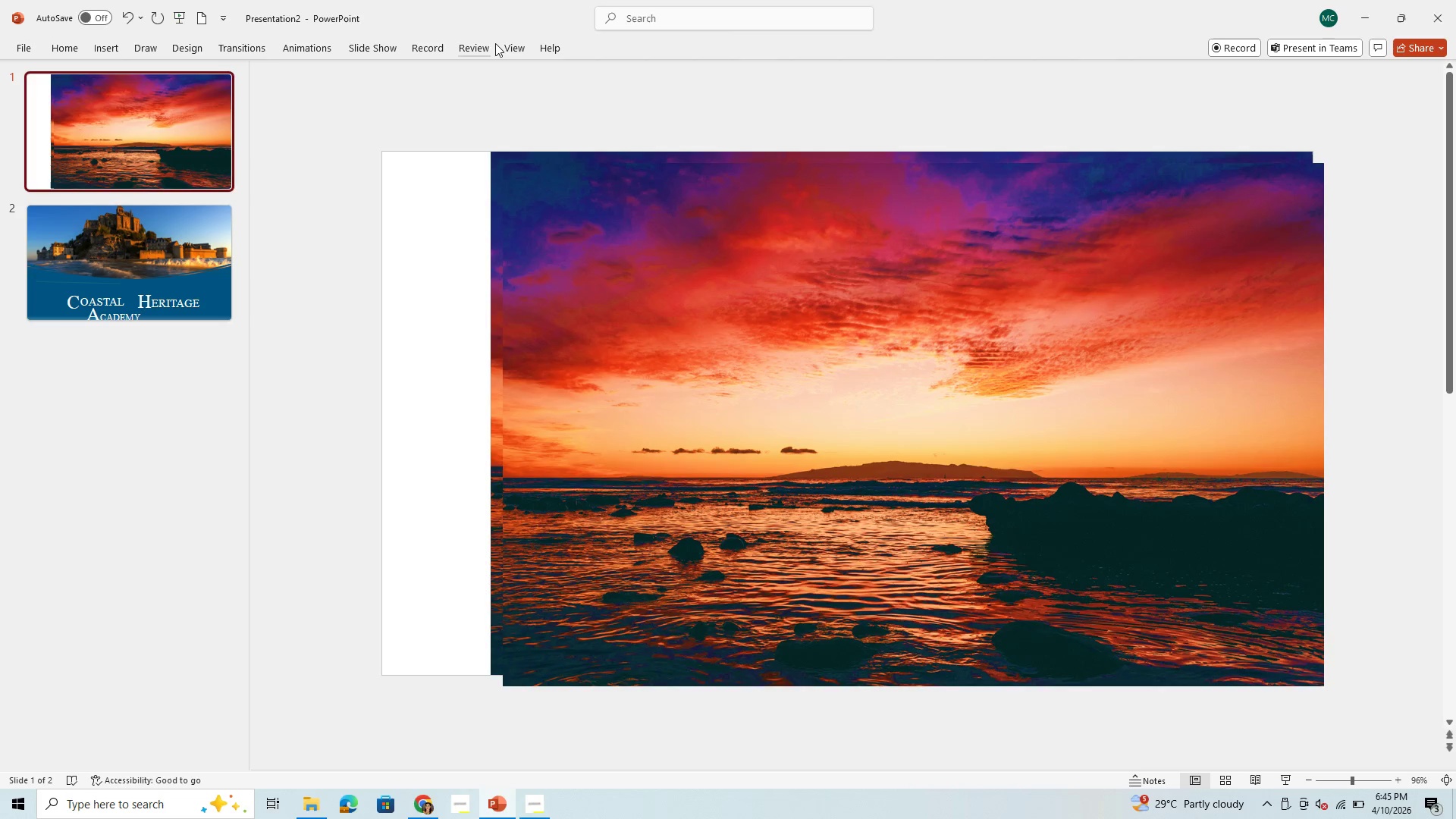 
left_click([511, 42])
 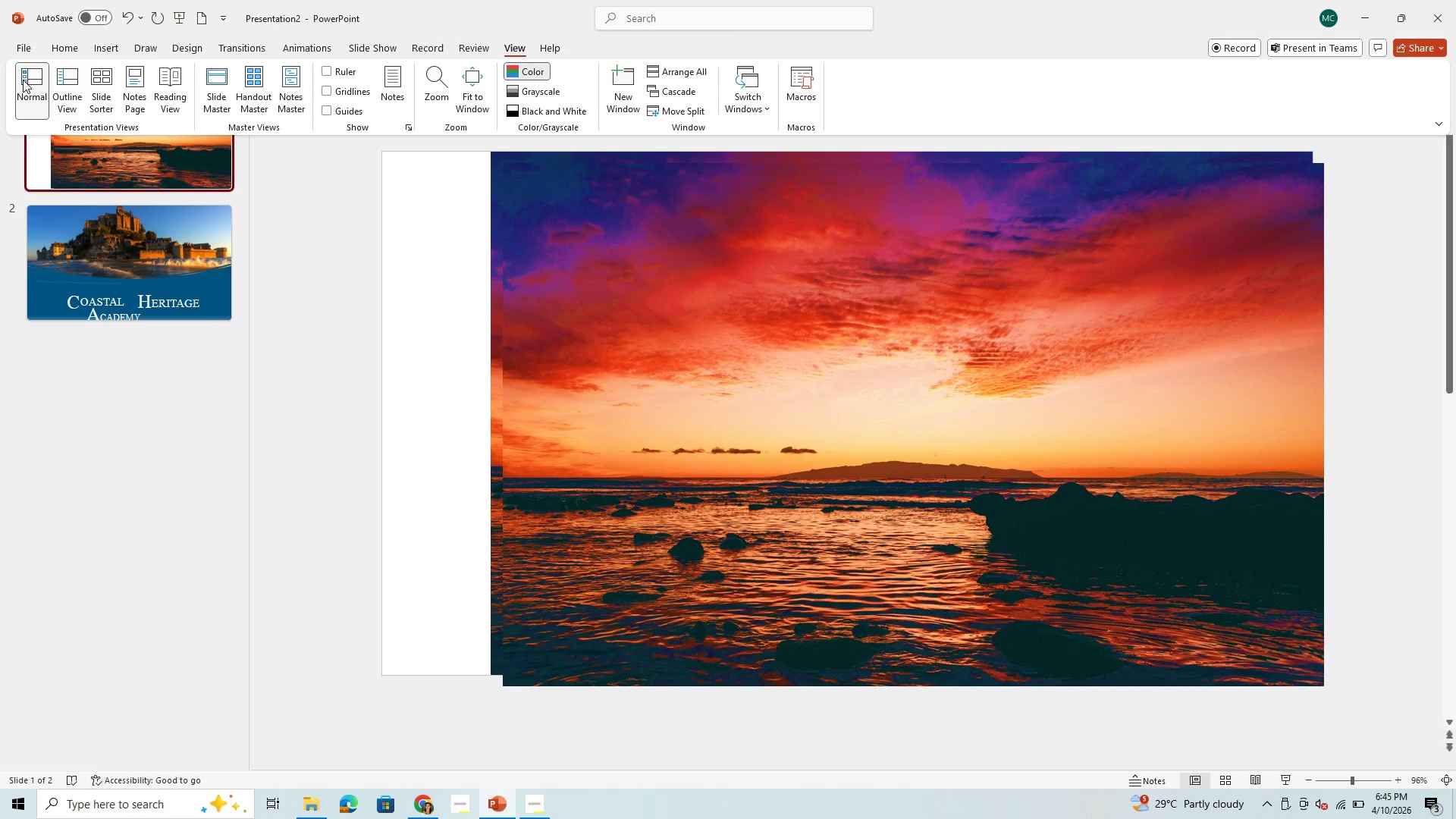 
left_click([23, 80])
 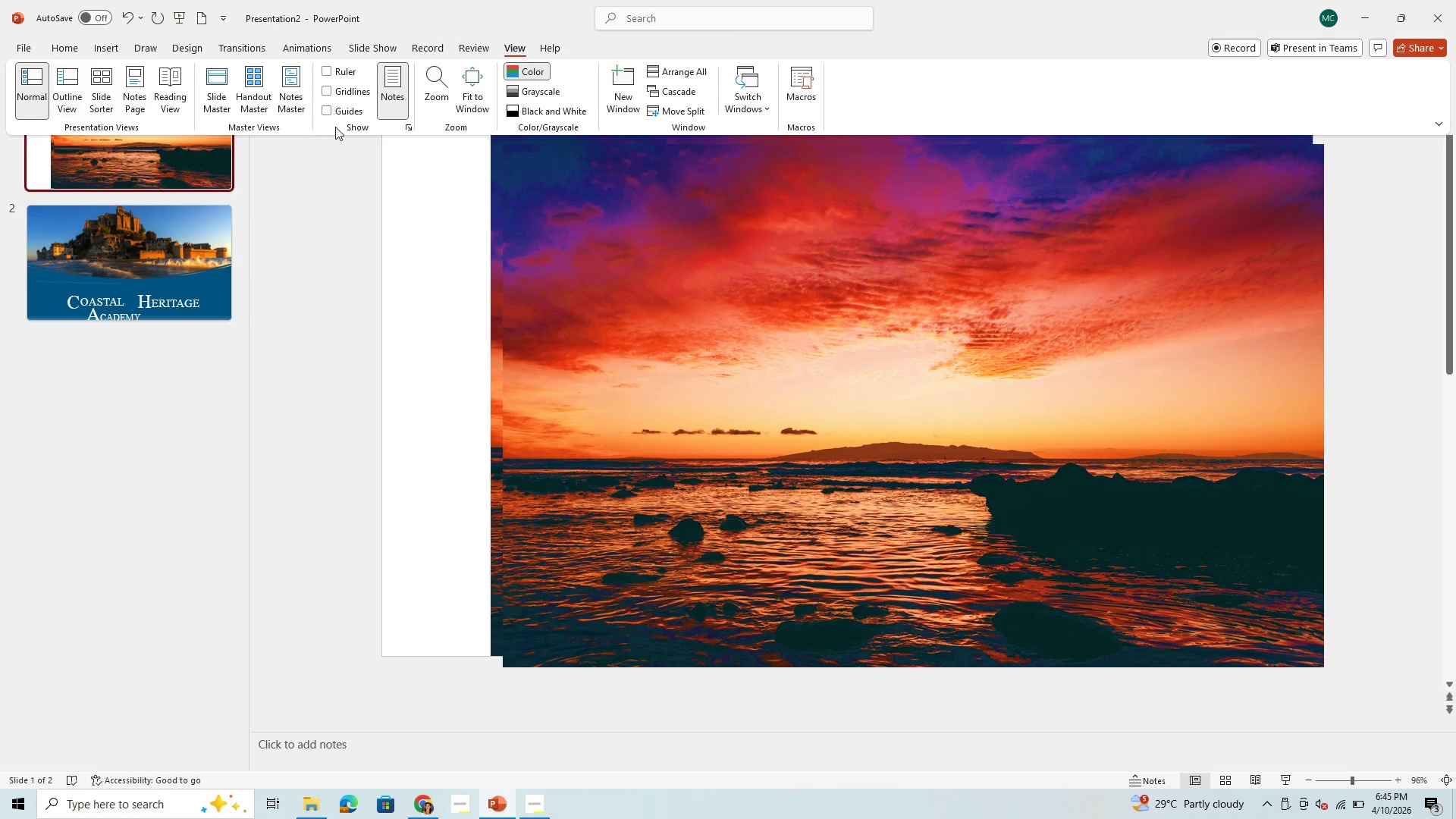 
left_click([401, 76])
 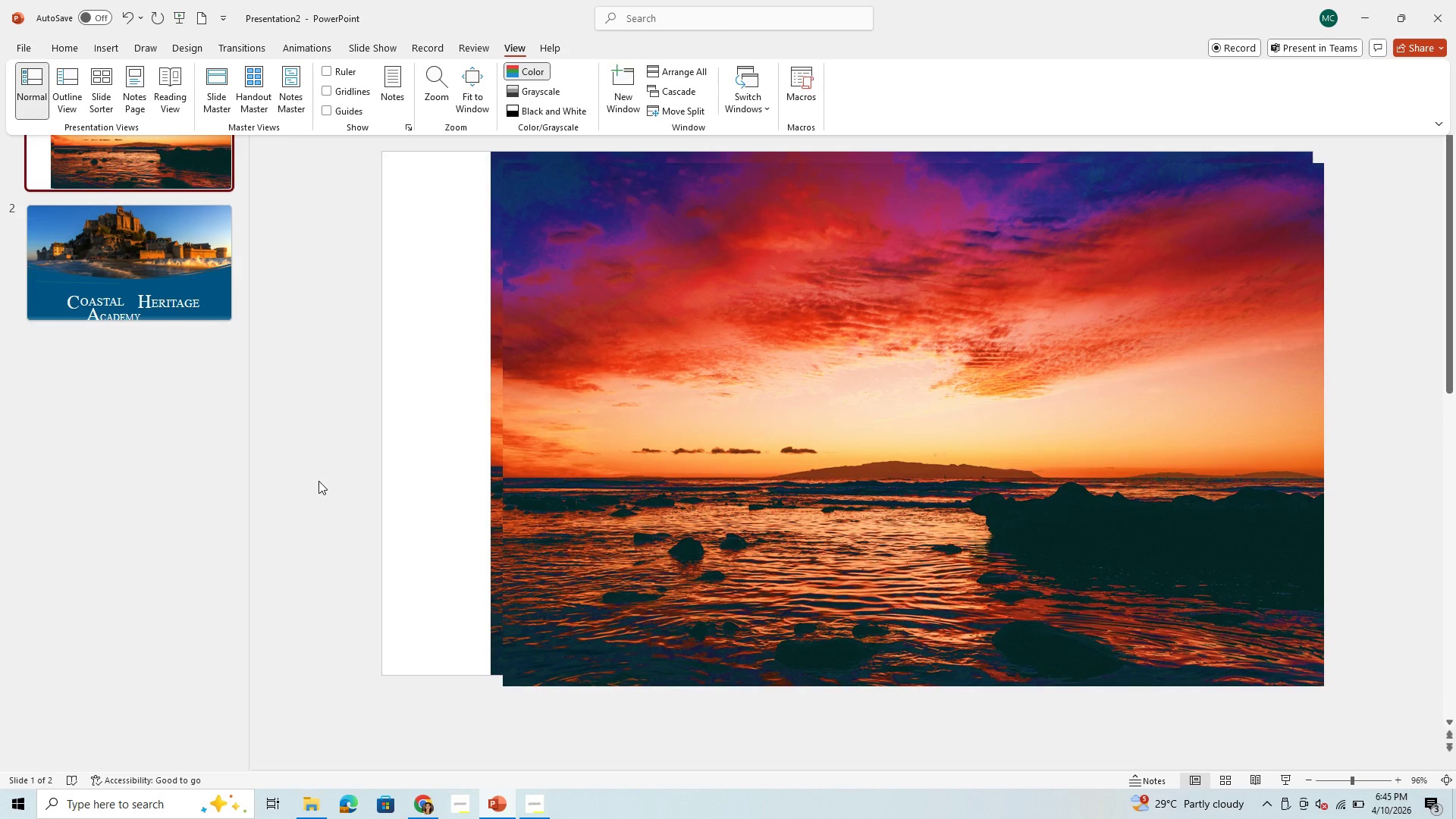 
left_click([318, 481])
 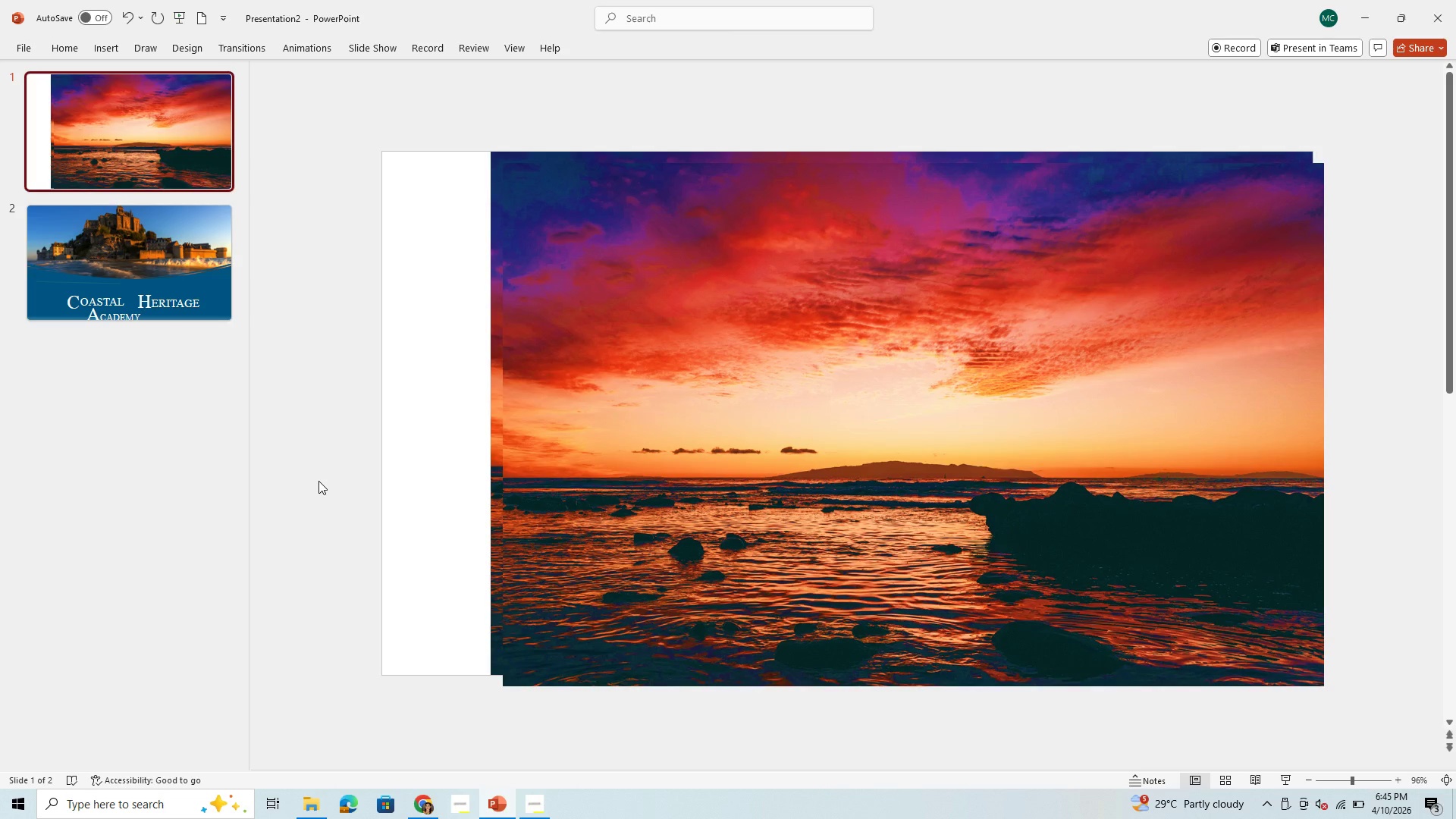 
left_click([318, 481])
 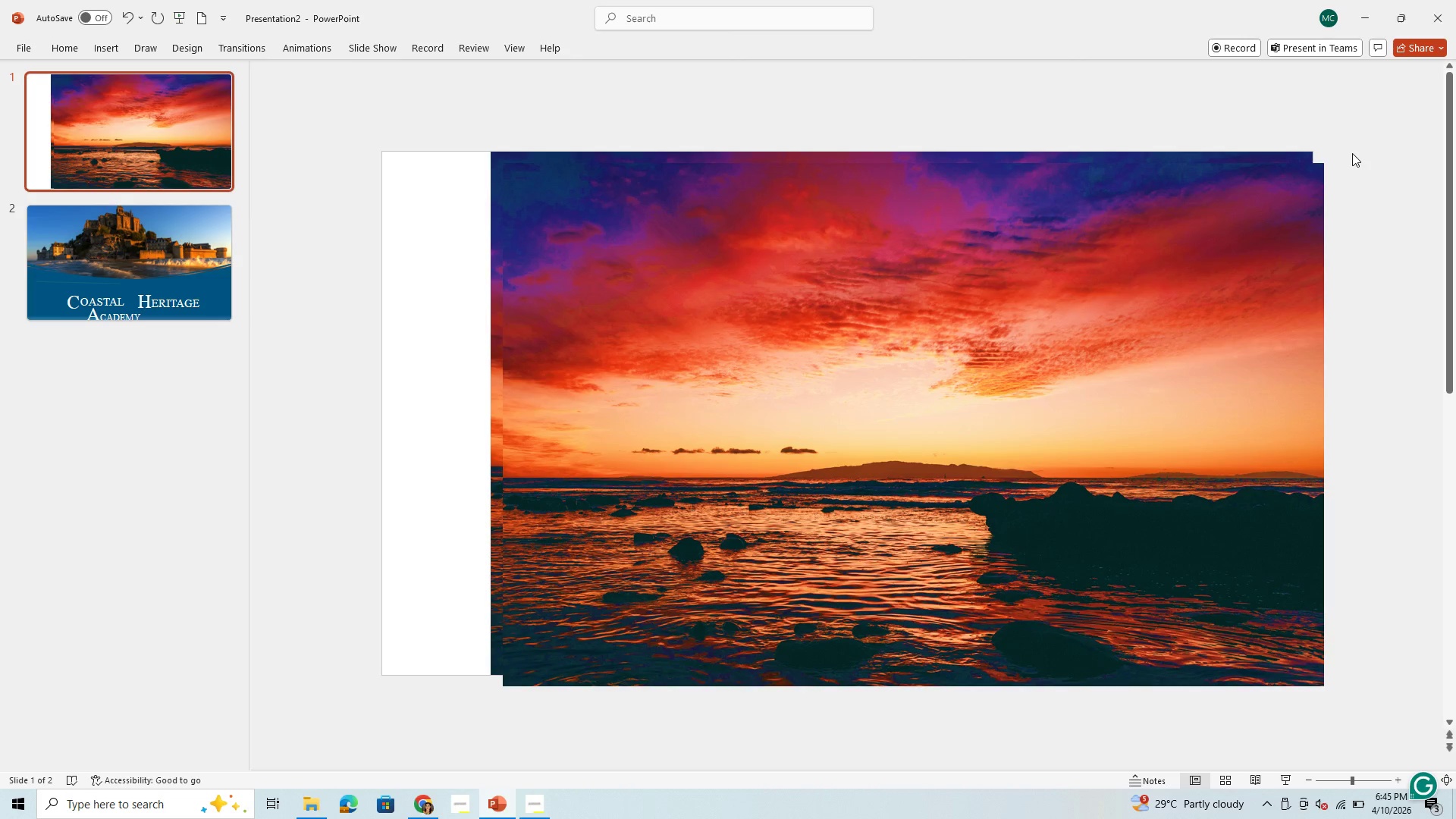 
scroll: coordinate [1420, 198], scroll_direction: up, amount: 2.0
 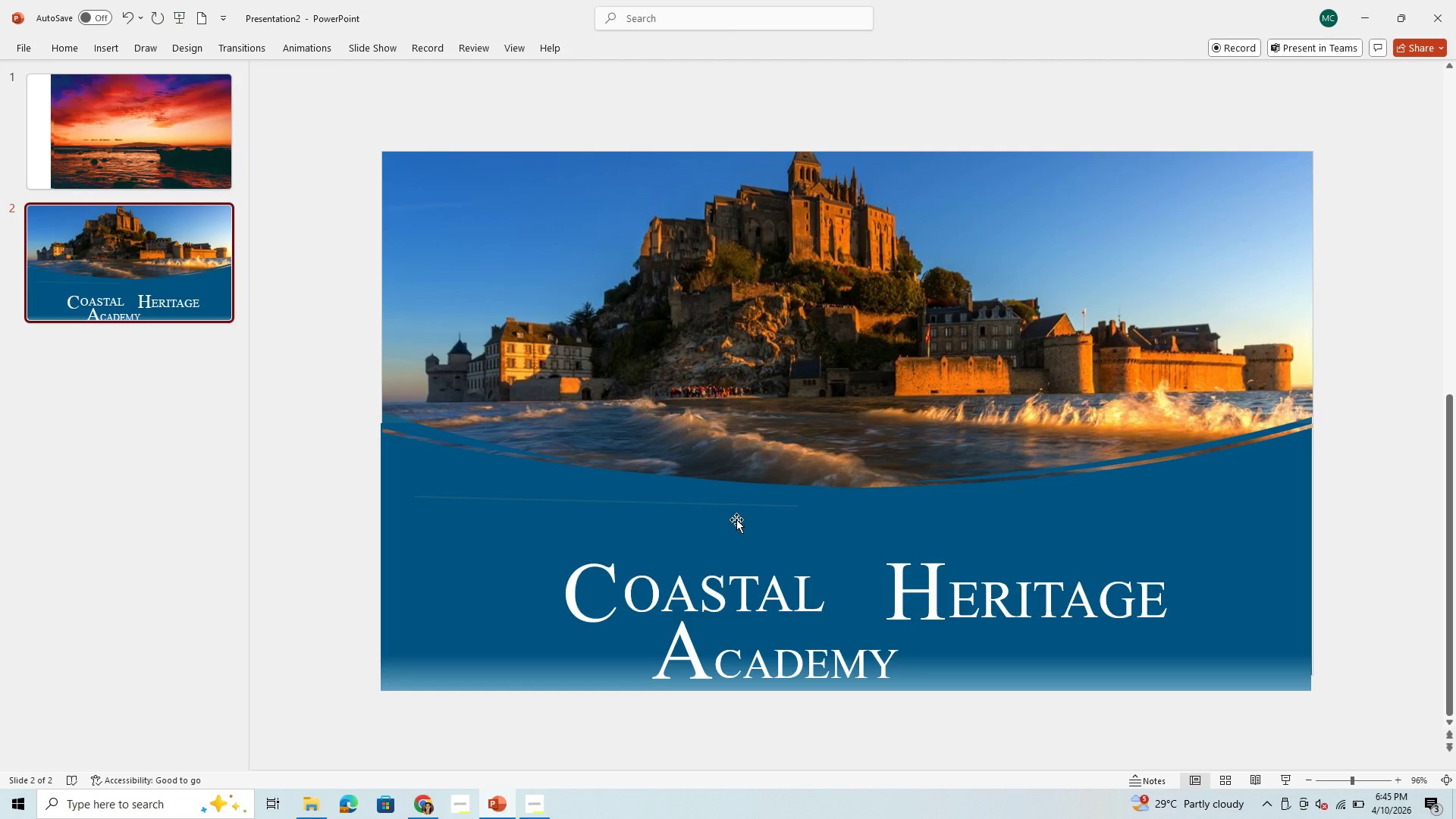 
left_click([685, 504])
 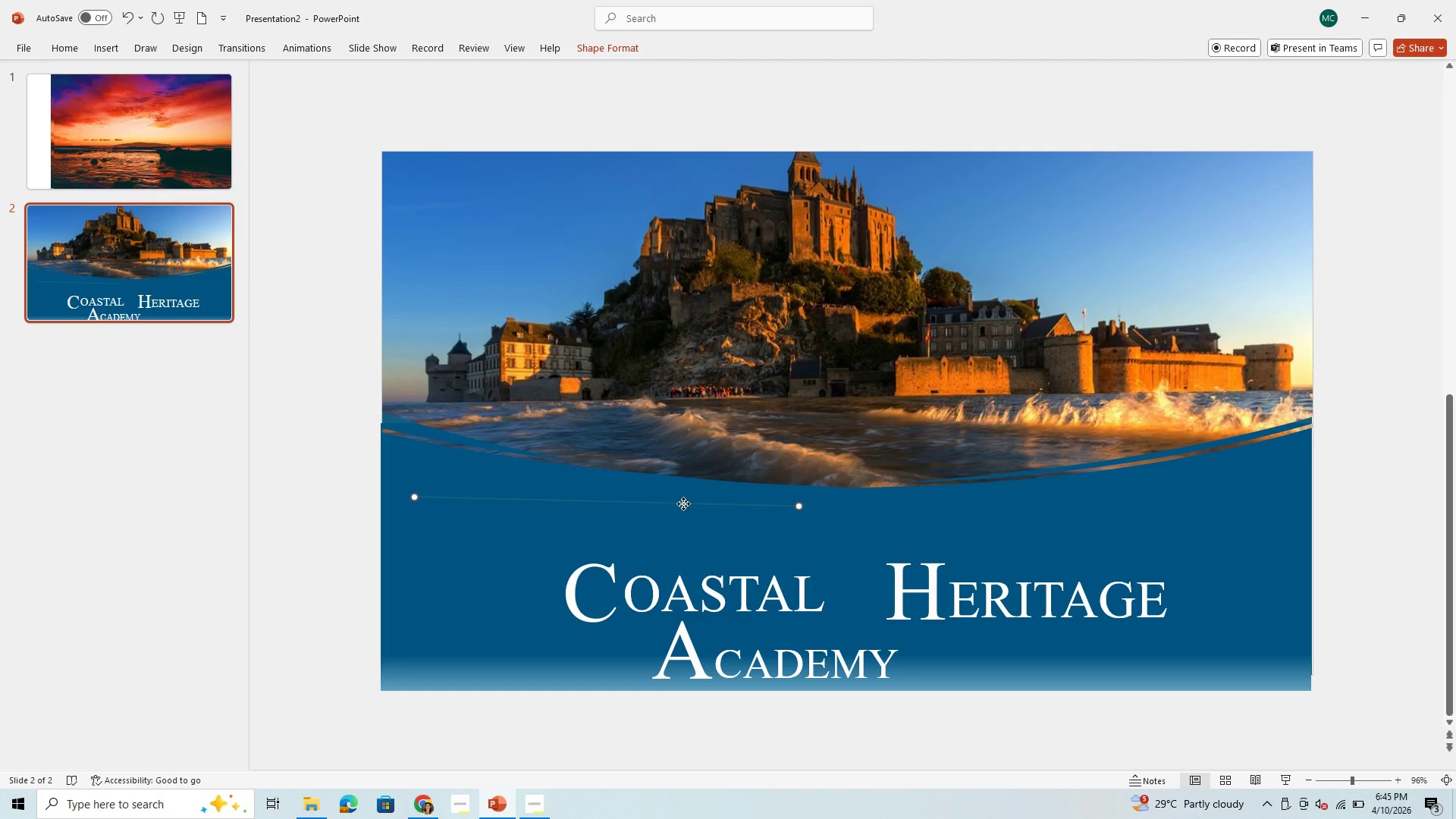 
right_click([683, 504])
 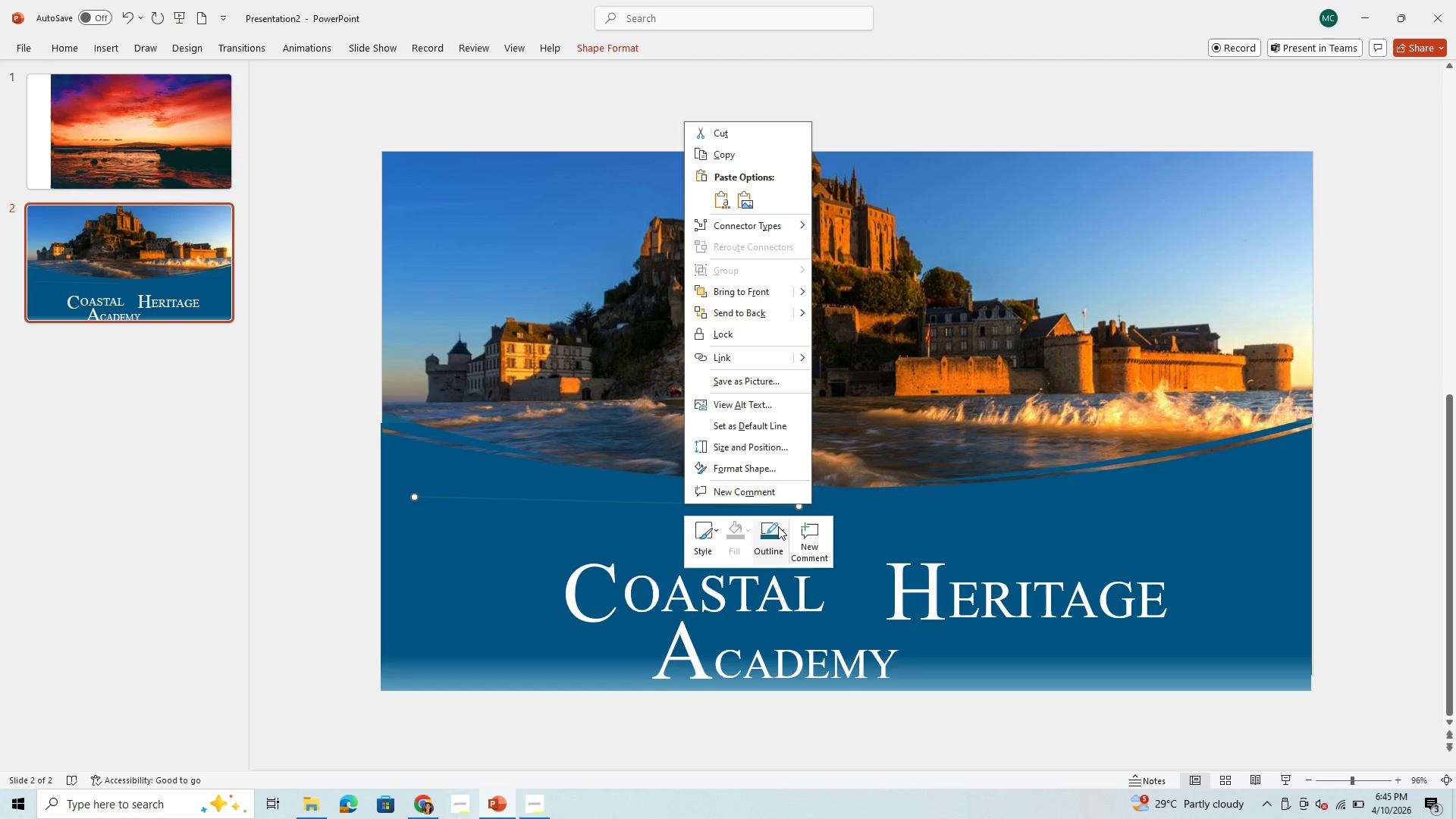 
left_click([778, 526])
 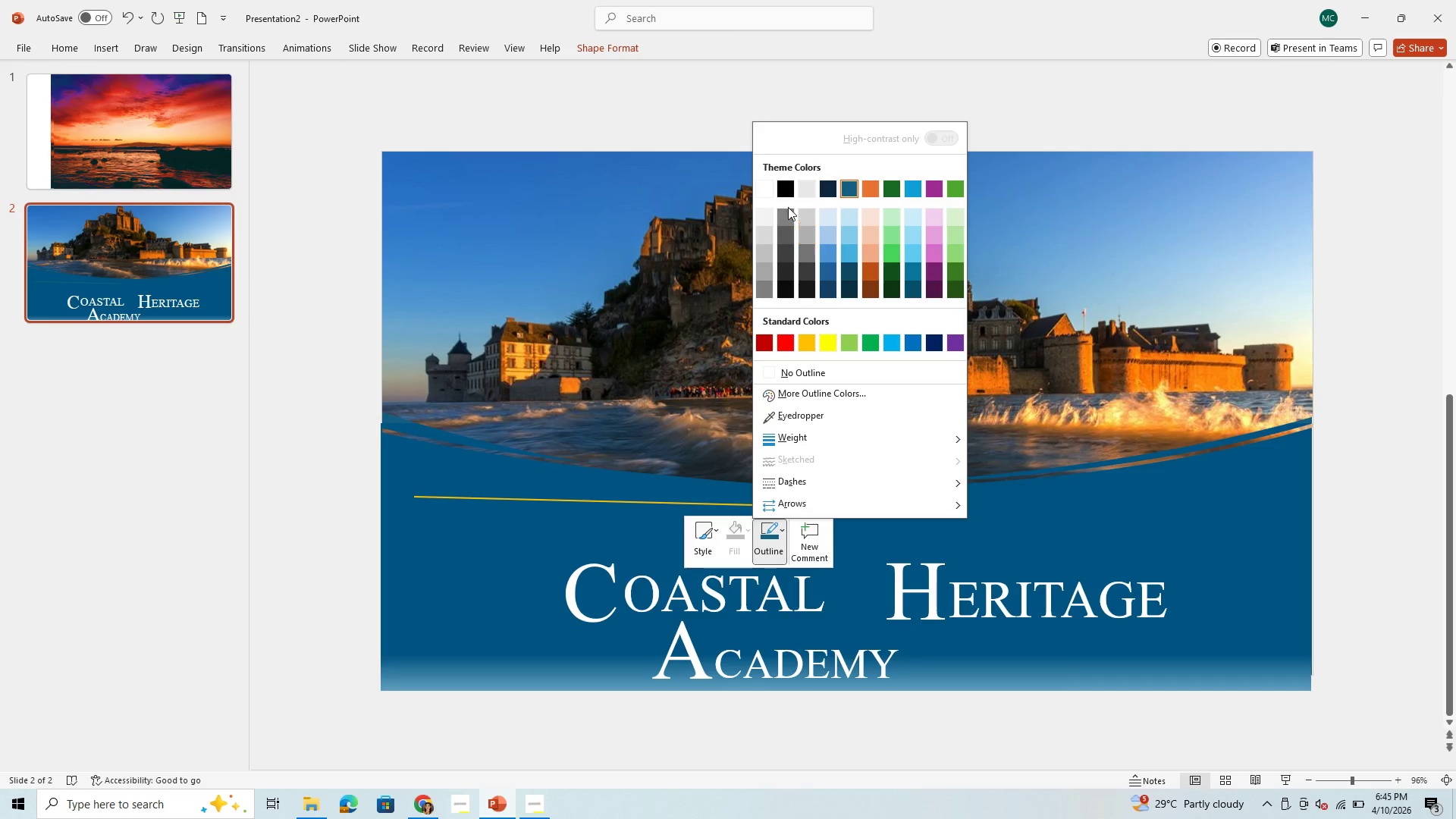 
left_click([760, 184])
 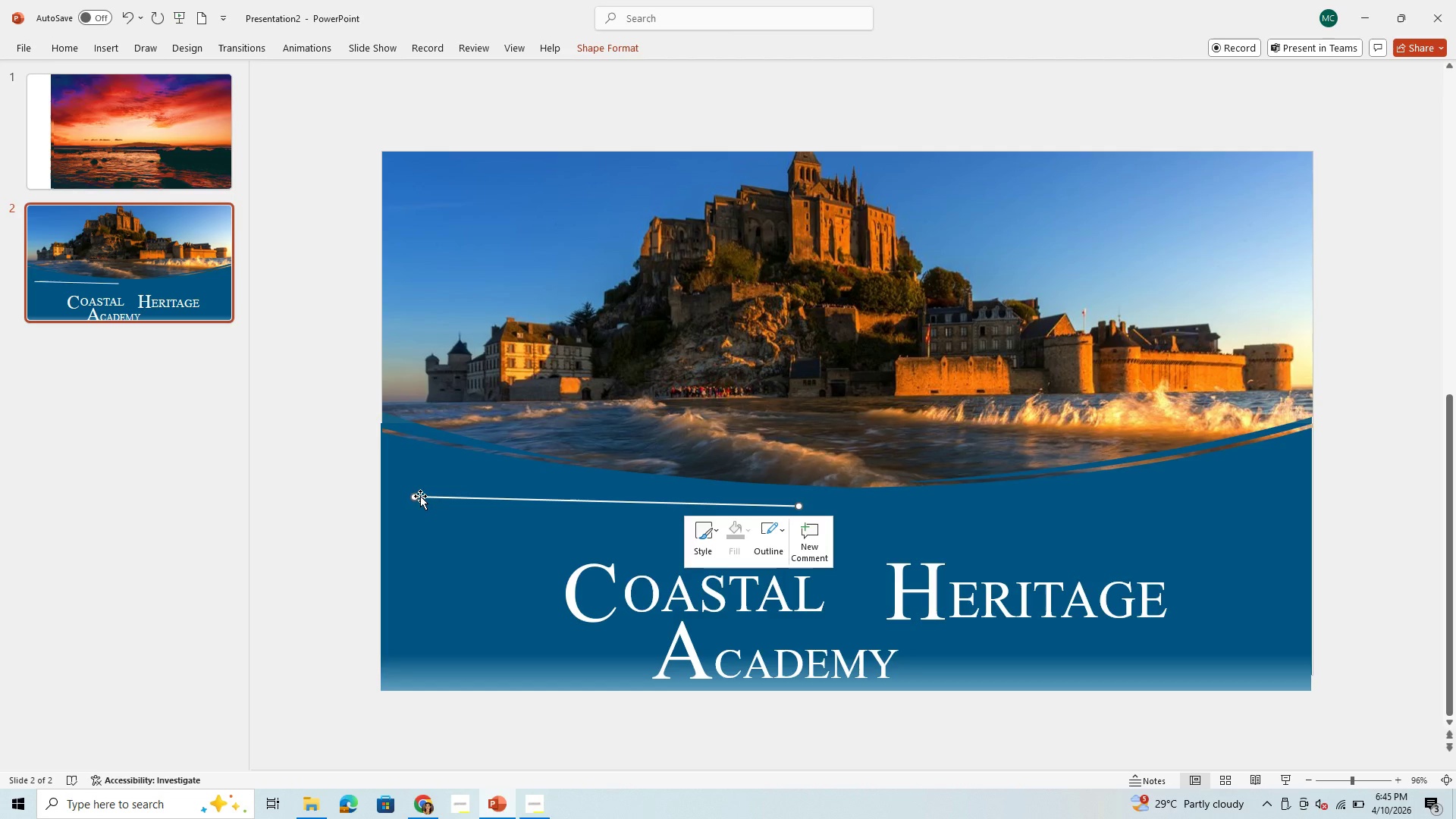 
left_click_drag(start_coordinate=[416, 500], to_coordinate=[411, 512])
 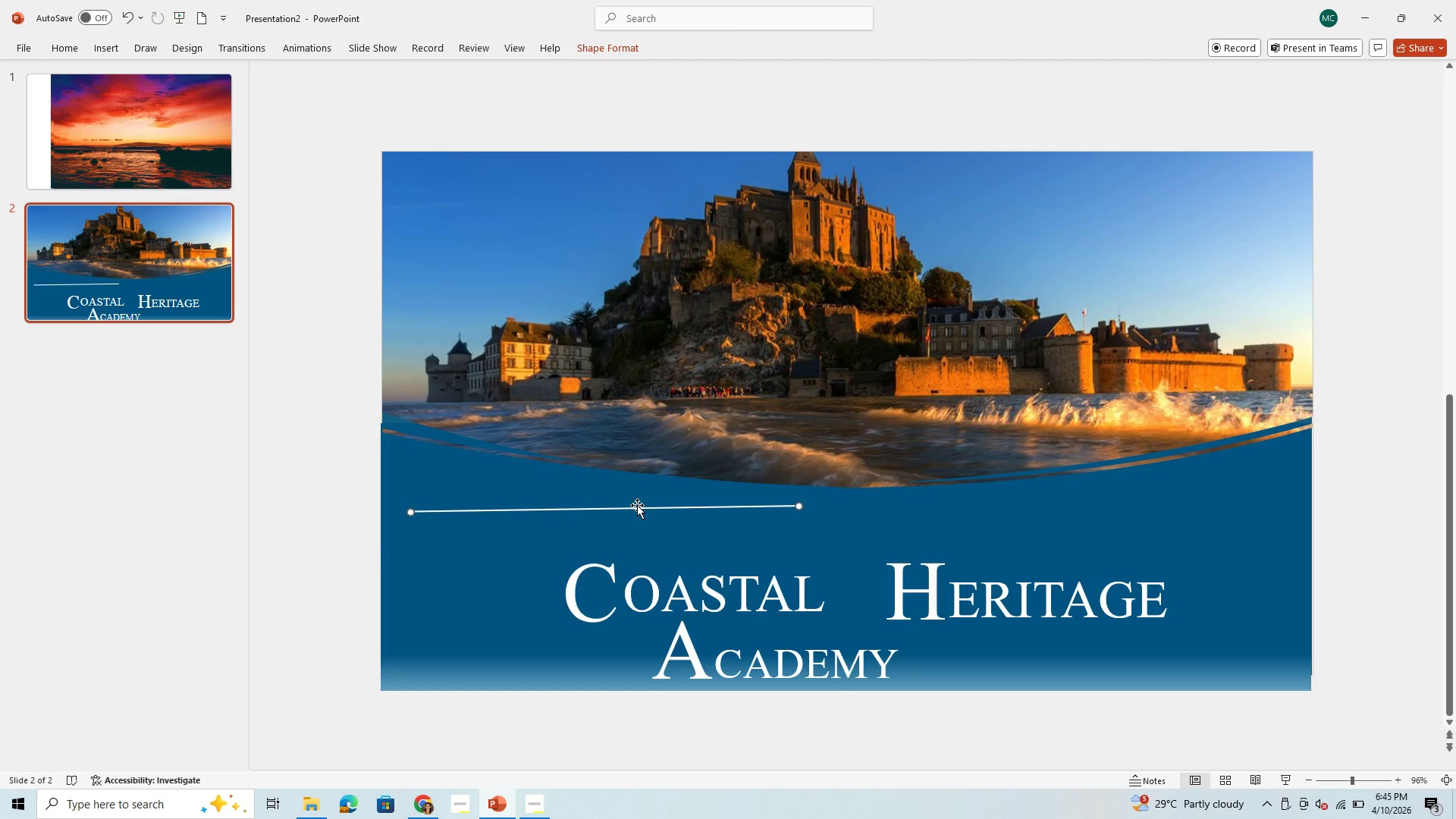 
left_click([636, 507])
 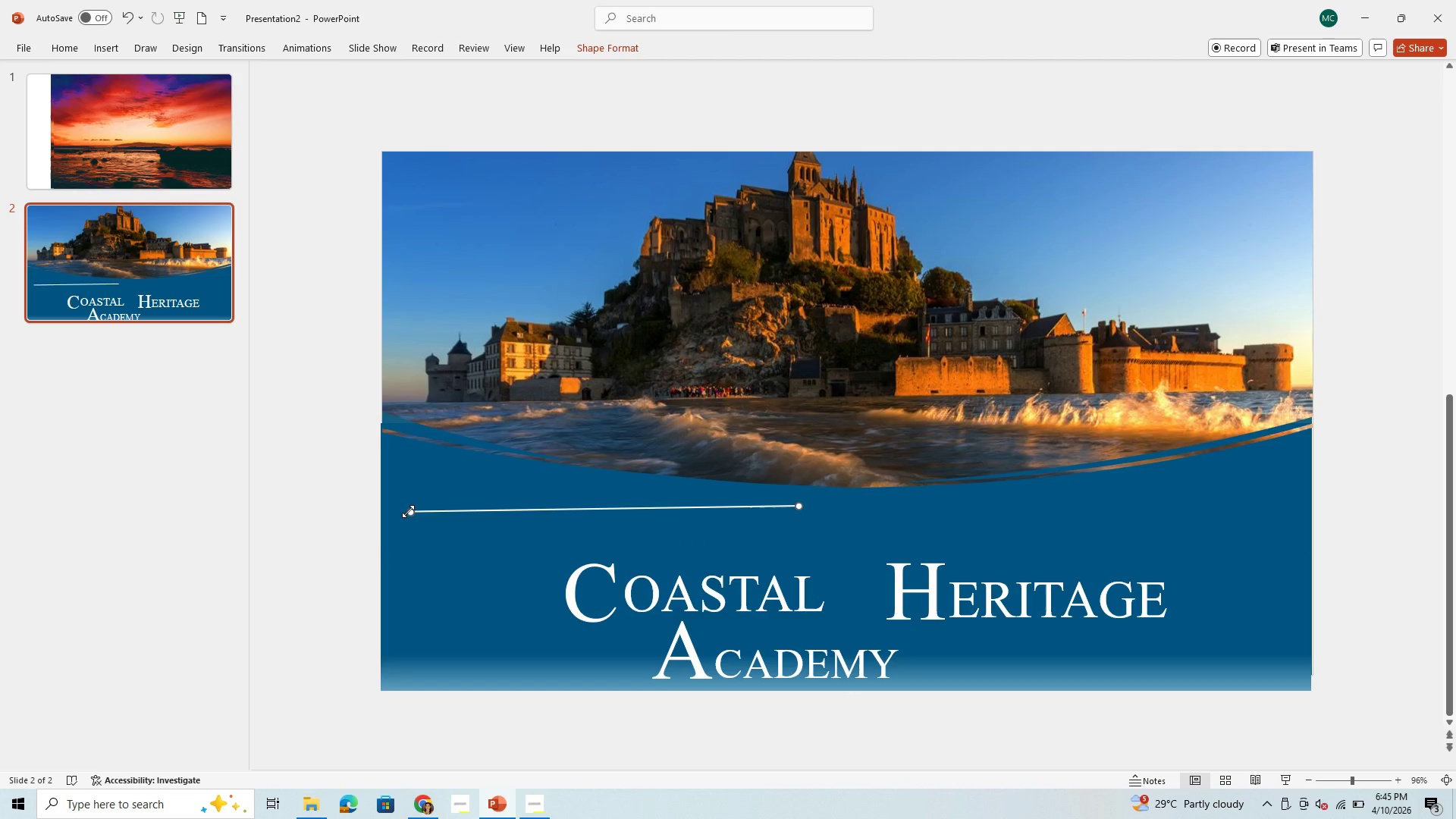 
left_click_drag(start_coordinate=[408, 511], to_coordinate=[412, 499])
 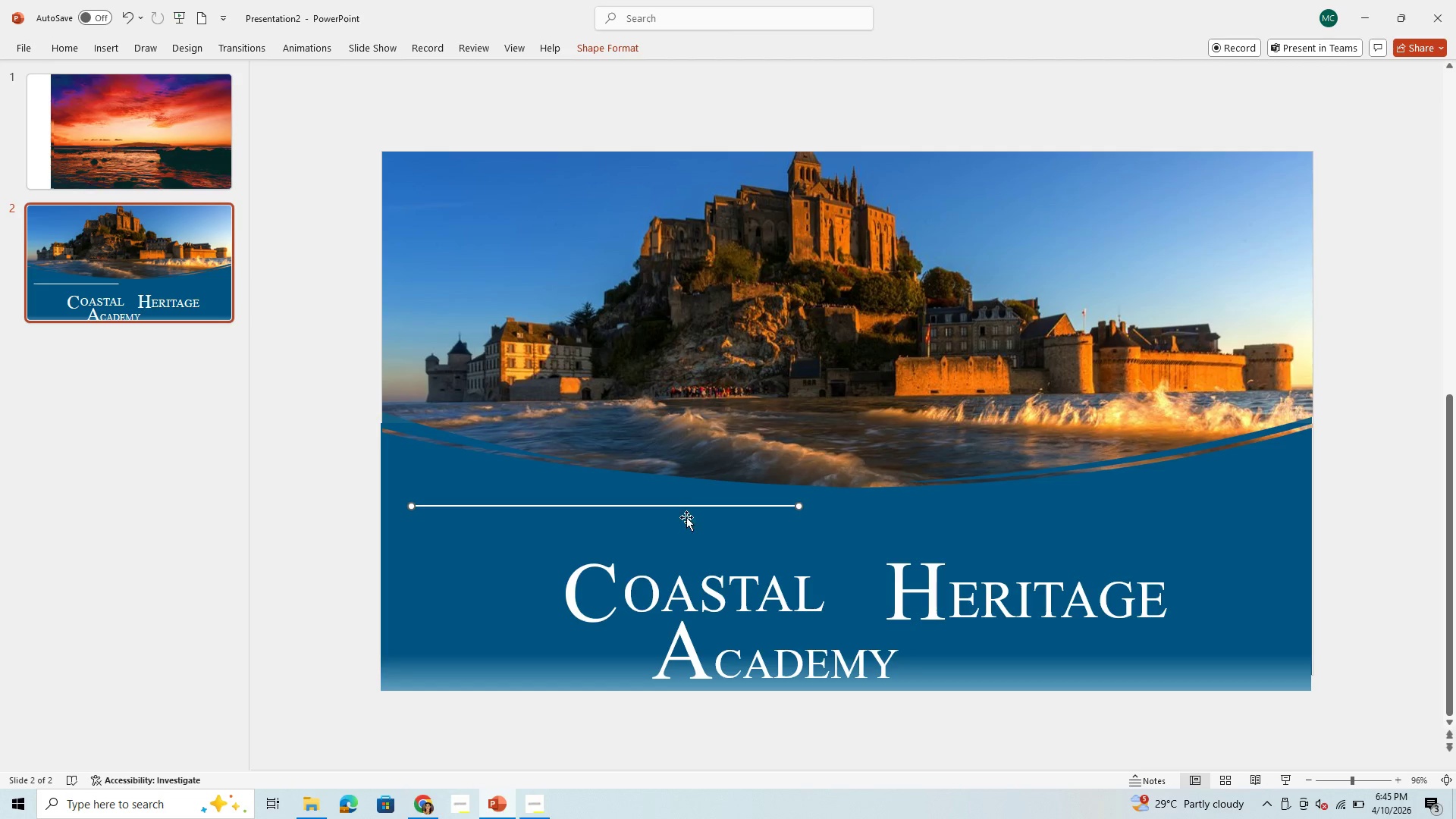 
left_click([688, 507])
 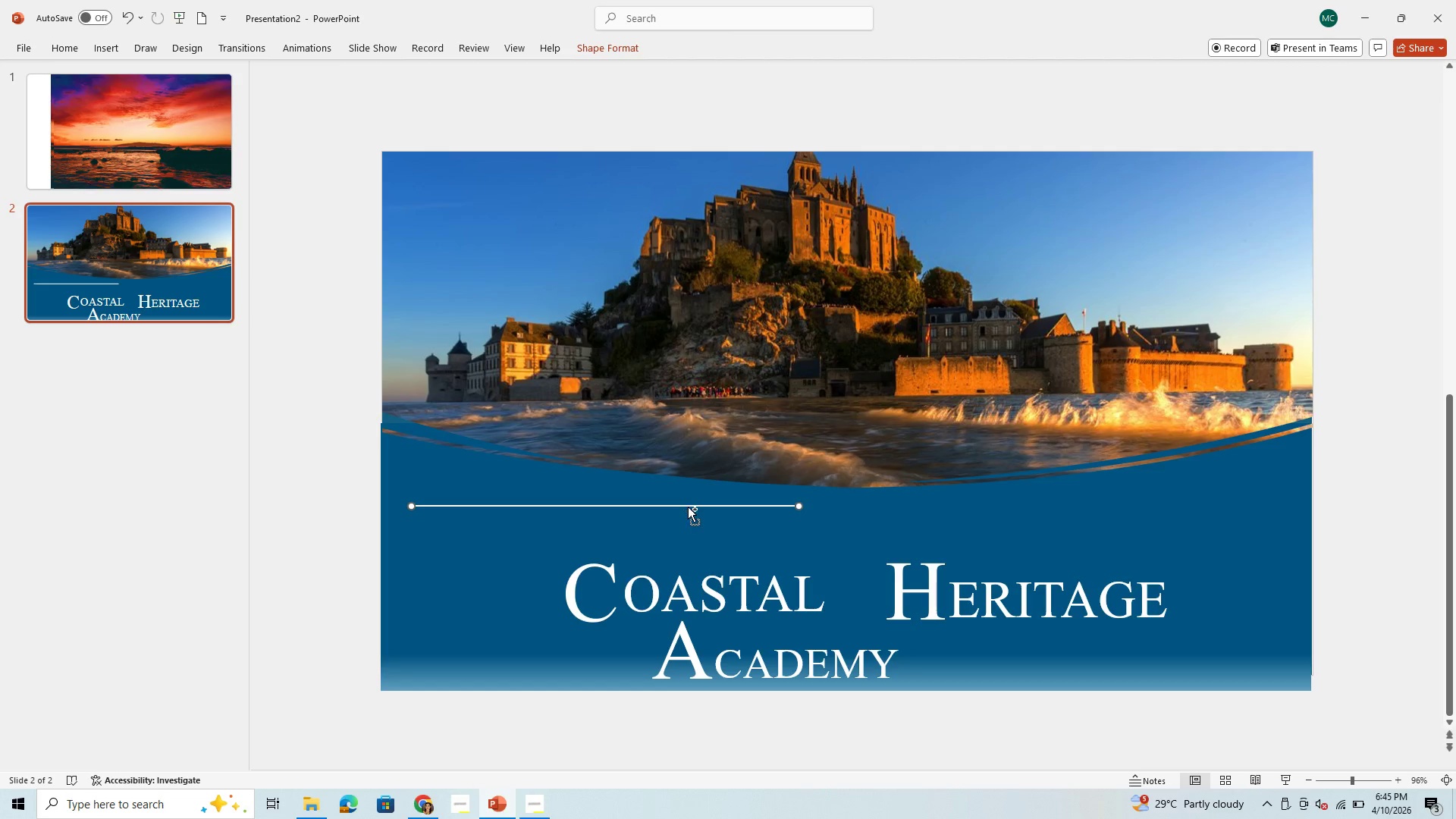 
key(Control+C)
 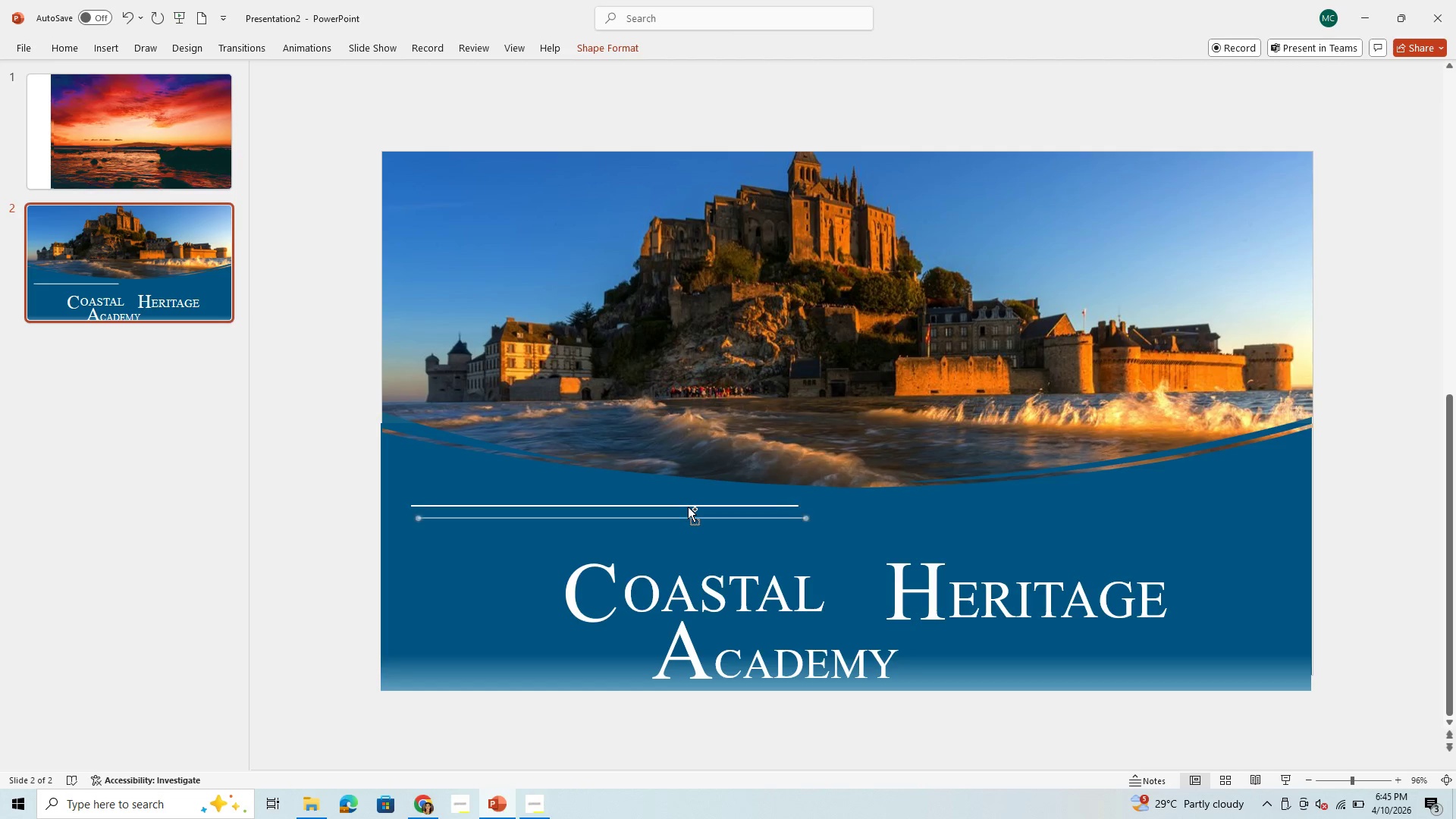 
key(Control+V)
 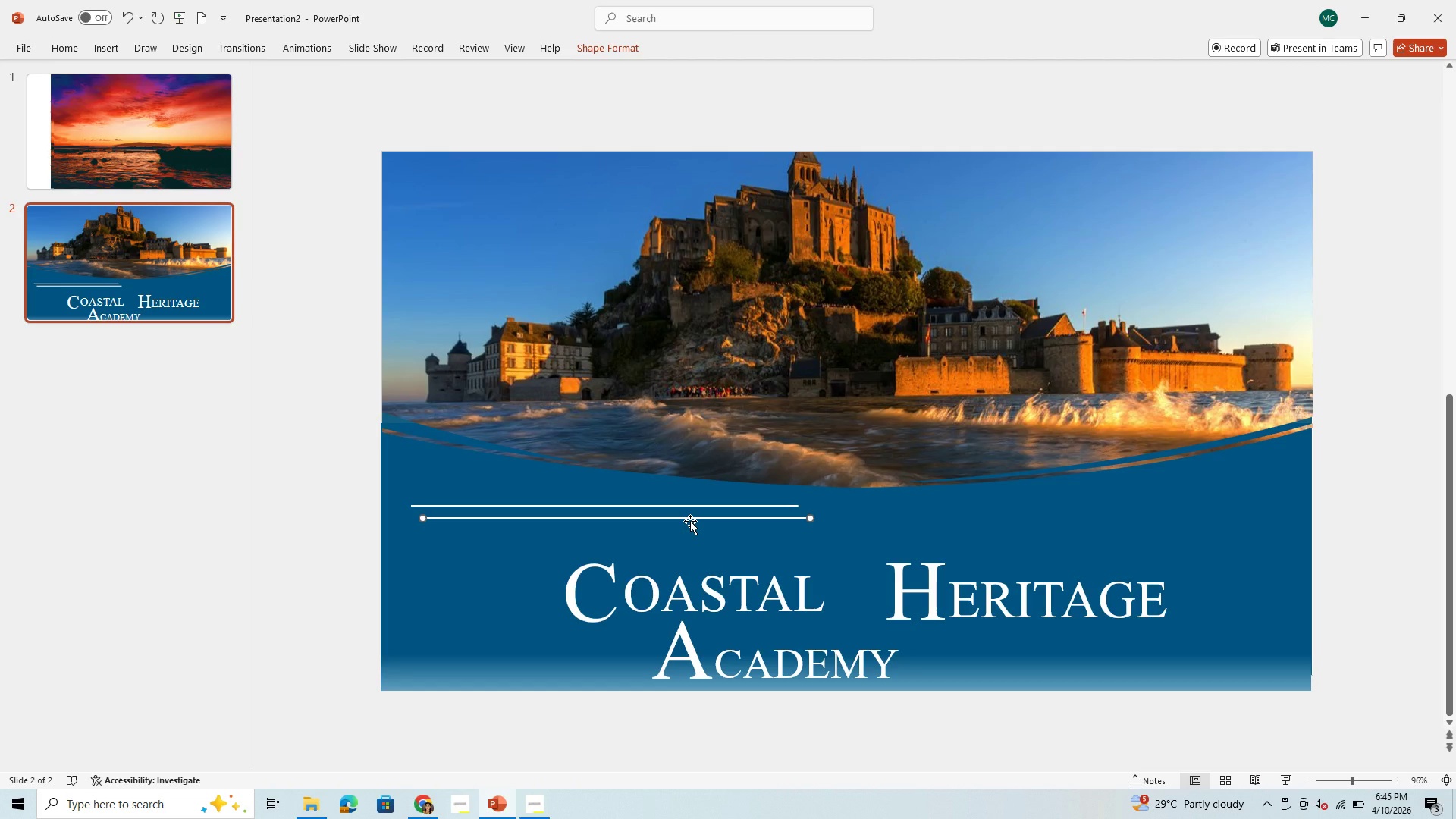 
left_click_drag(start_coordinate=[690, 521], to_coordinate=[1145, 512])
 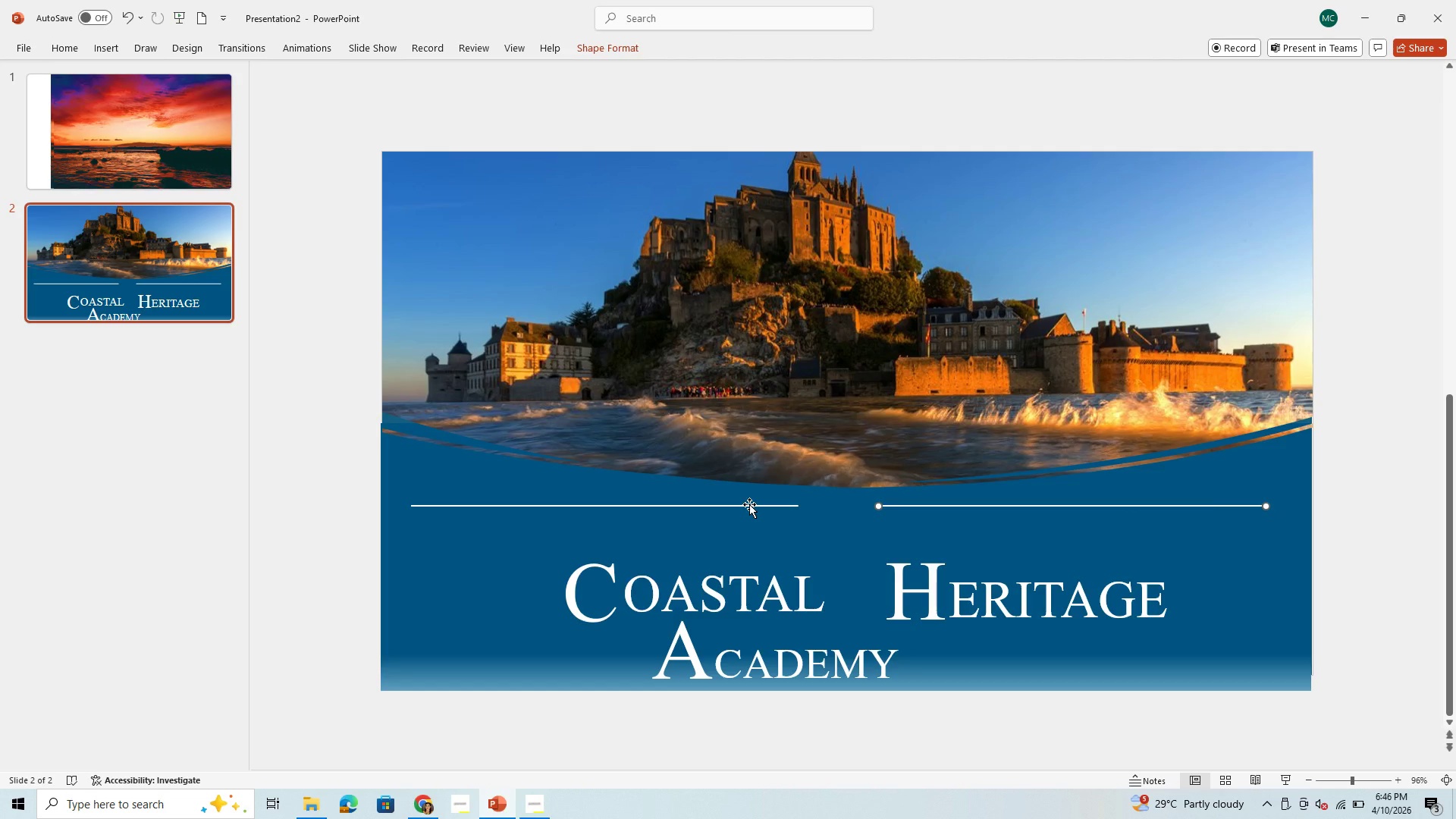 
left_click([749, 504])
 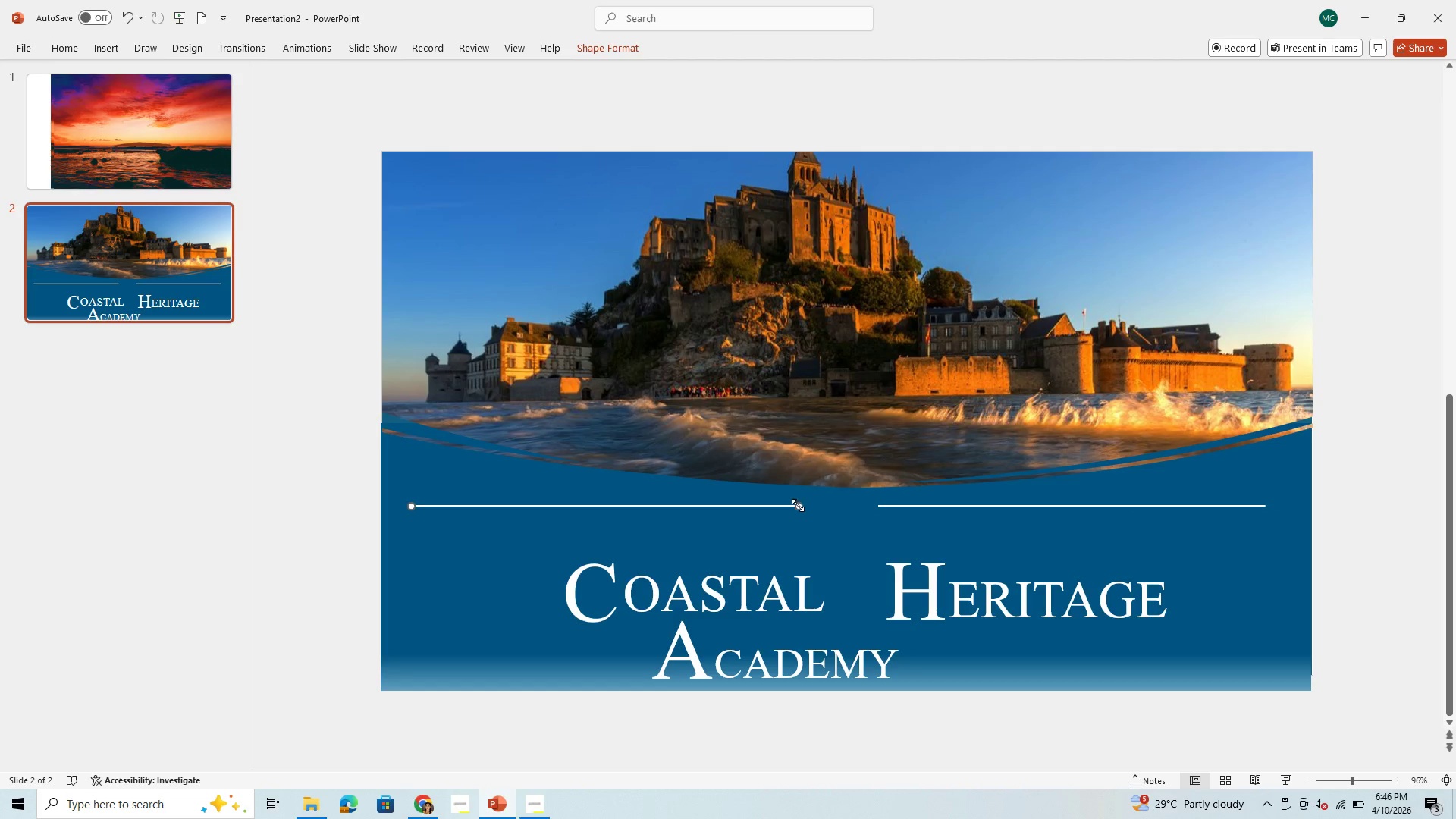 
left_click_drag(start_coordinate=[798, 505], to_coordinate=[602, 512])
 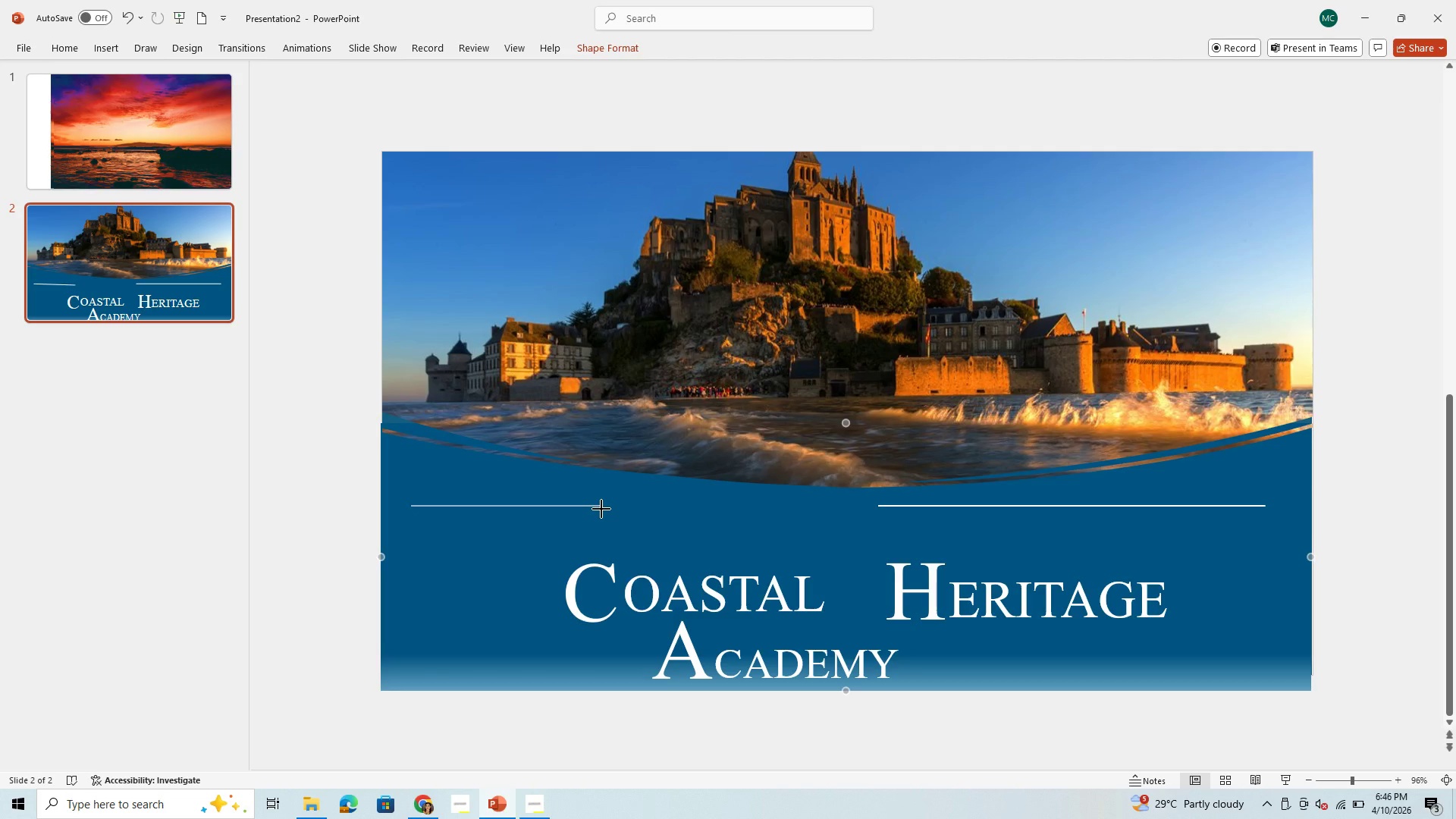 
wait(5.33)
 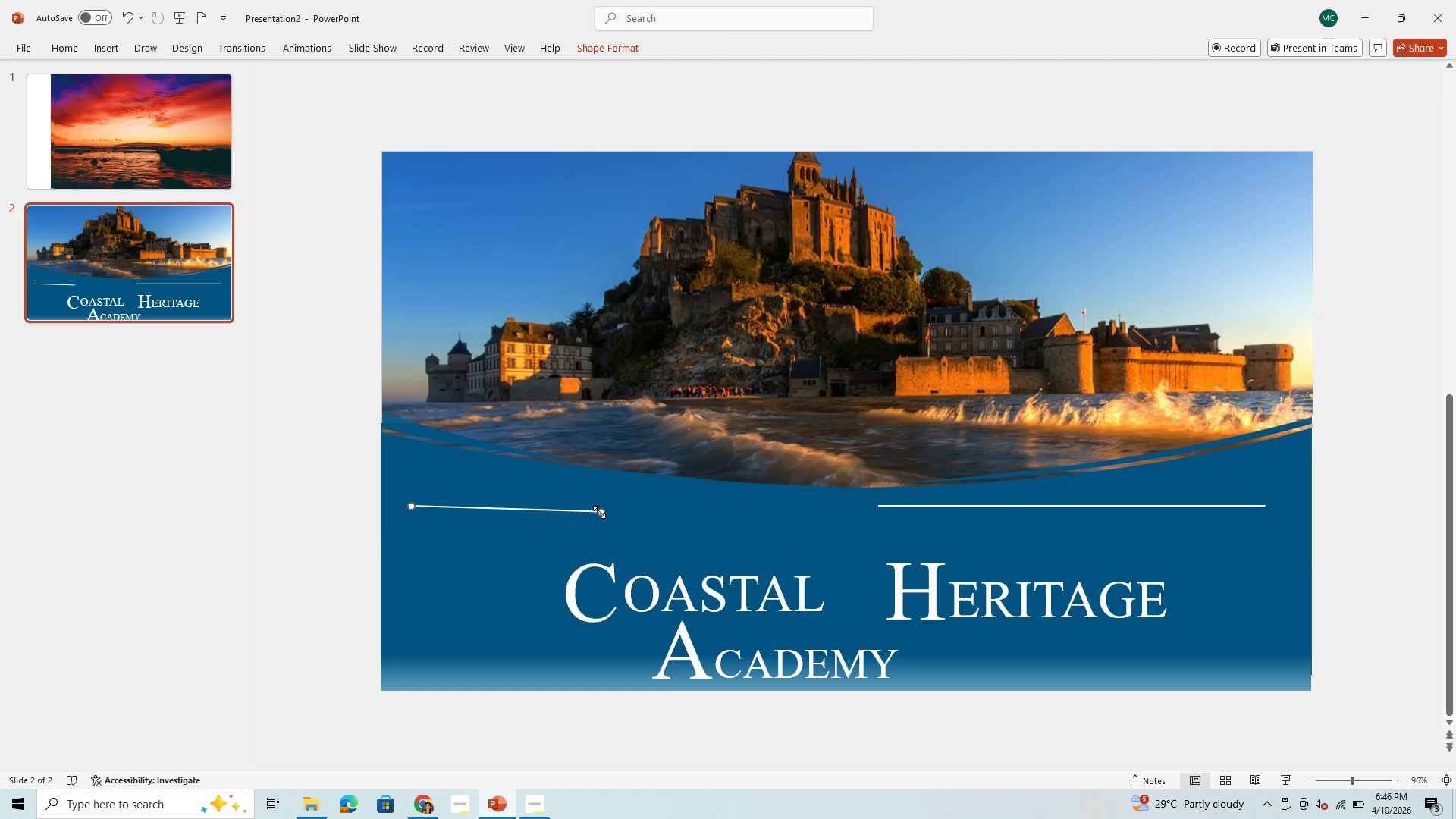 
left_click([602, 535])
 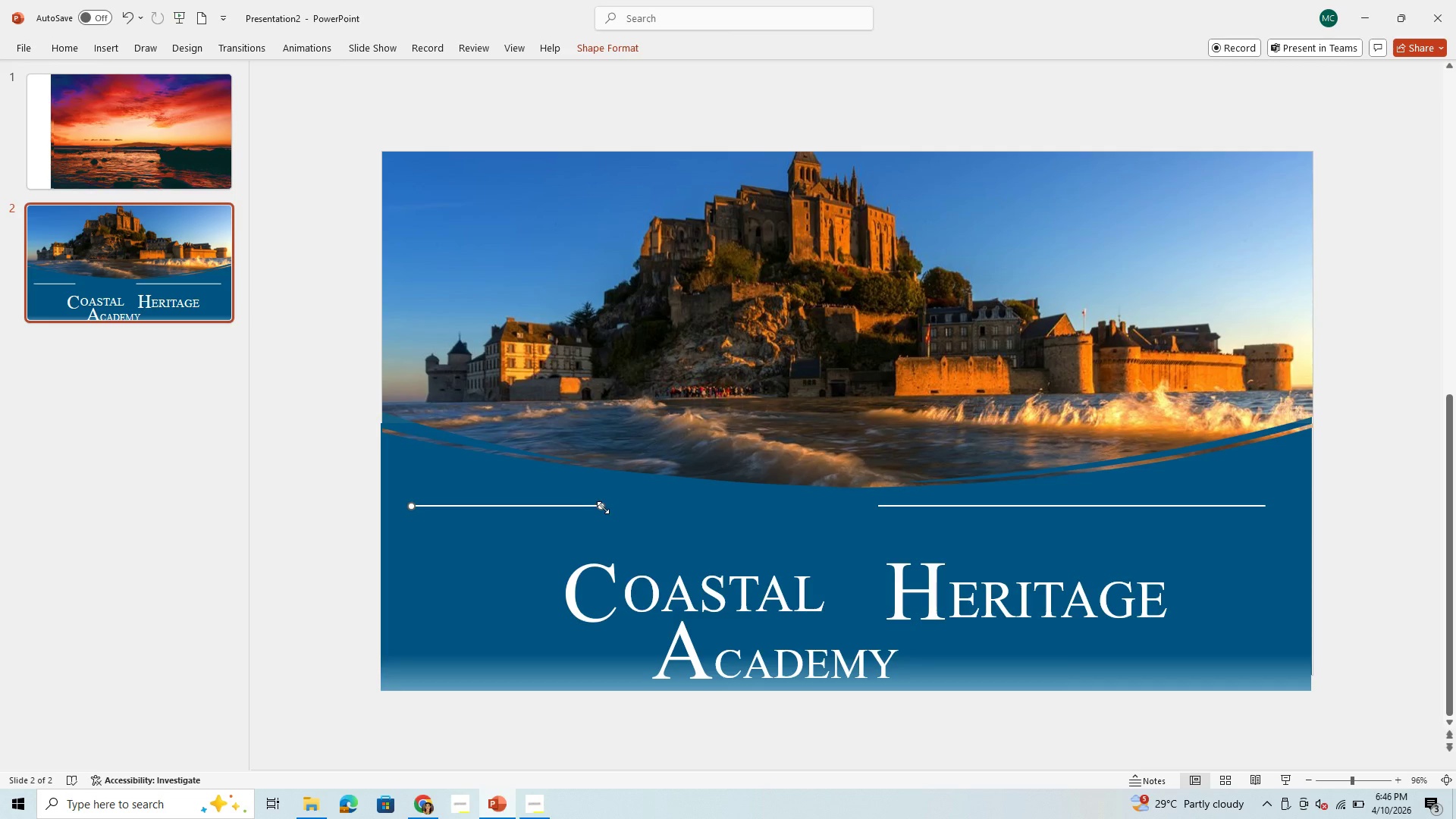 
left_click_drag(start_coordinate=[602, 507], to_coordinate=[527, 509])
 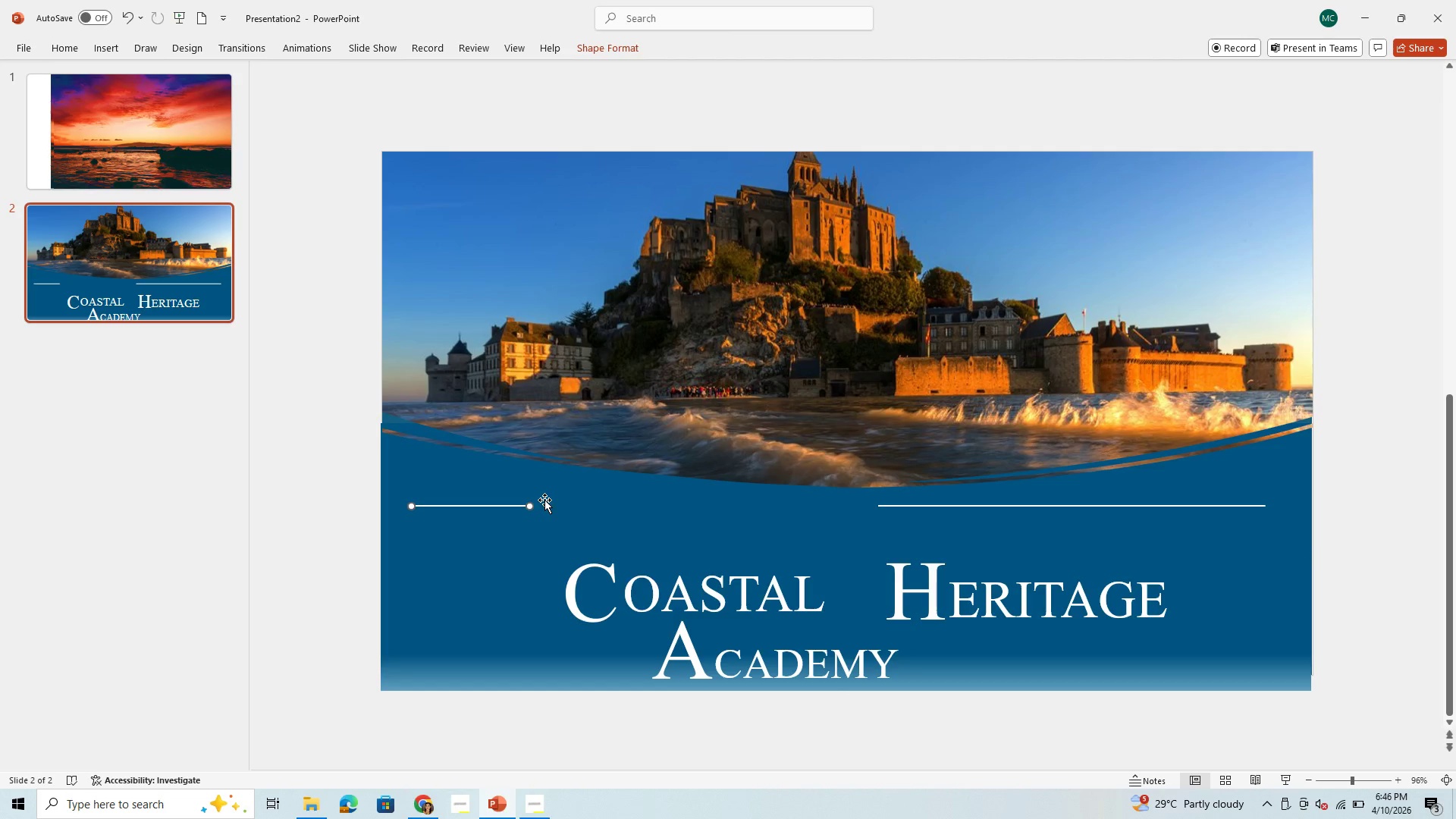 
right_click([516, 504])
 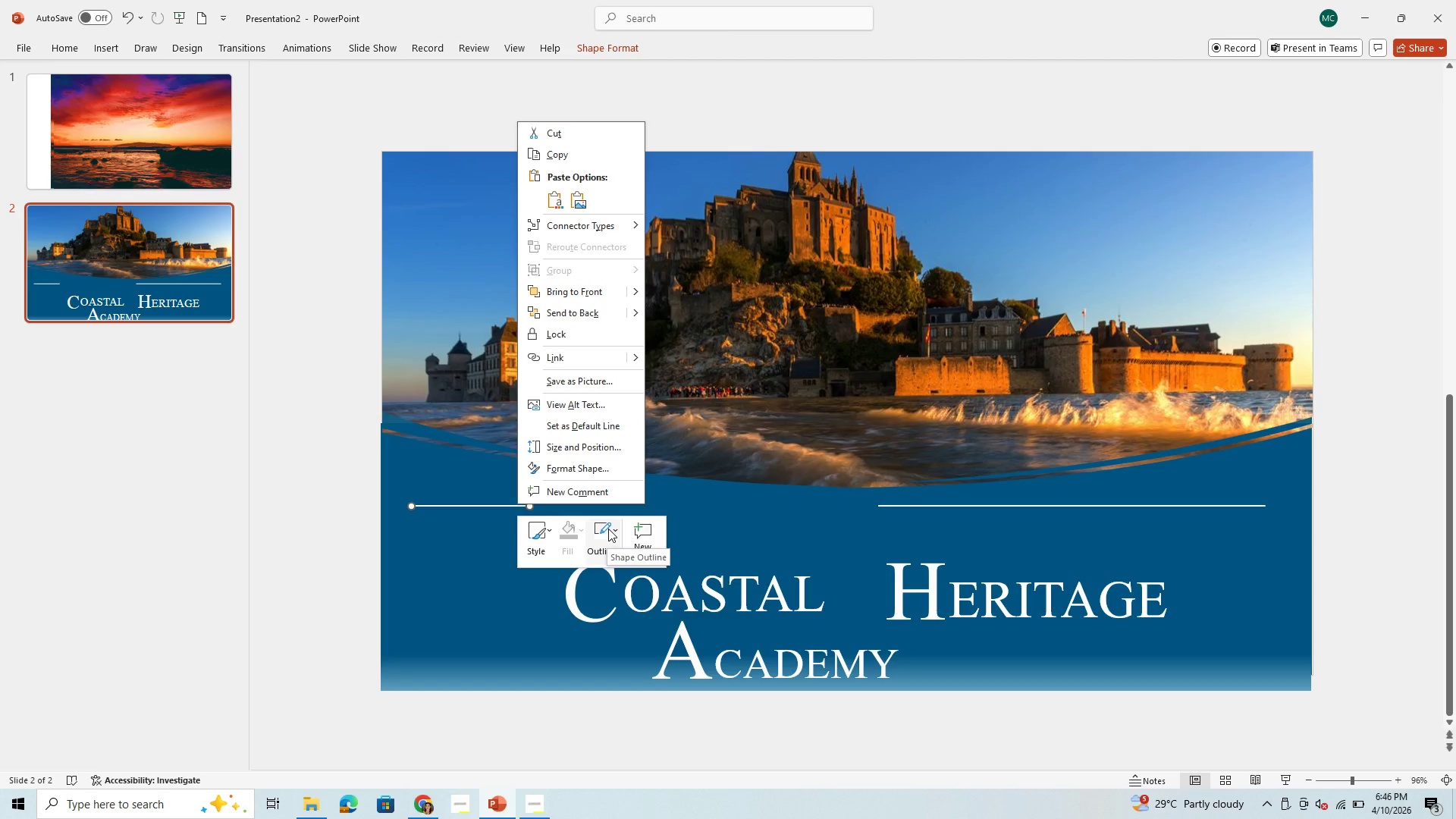 
wait(7.89)
 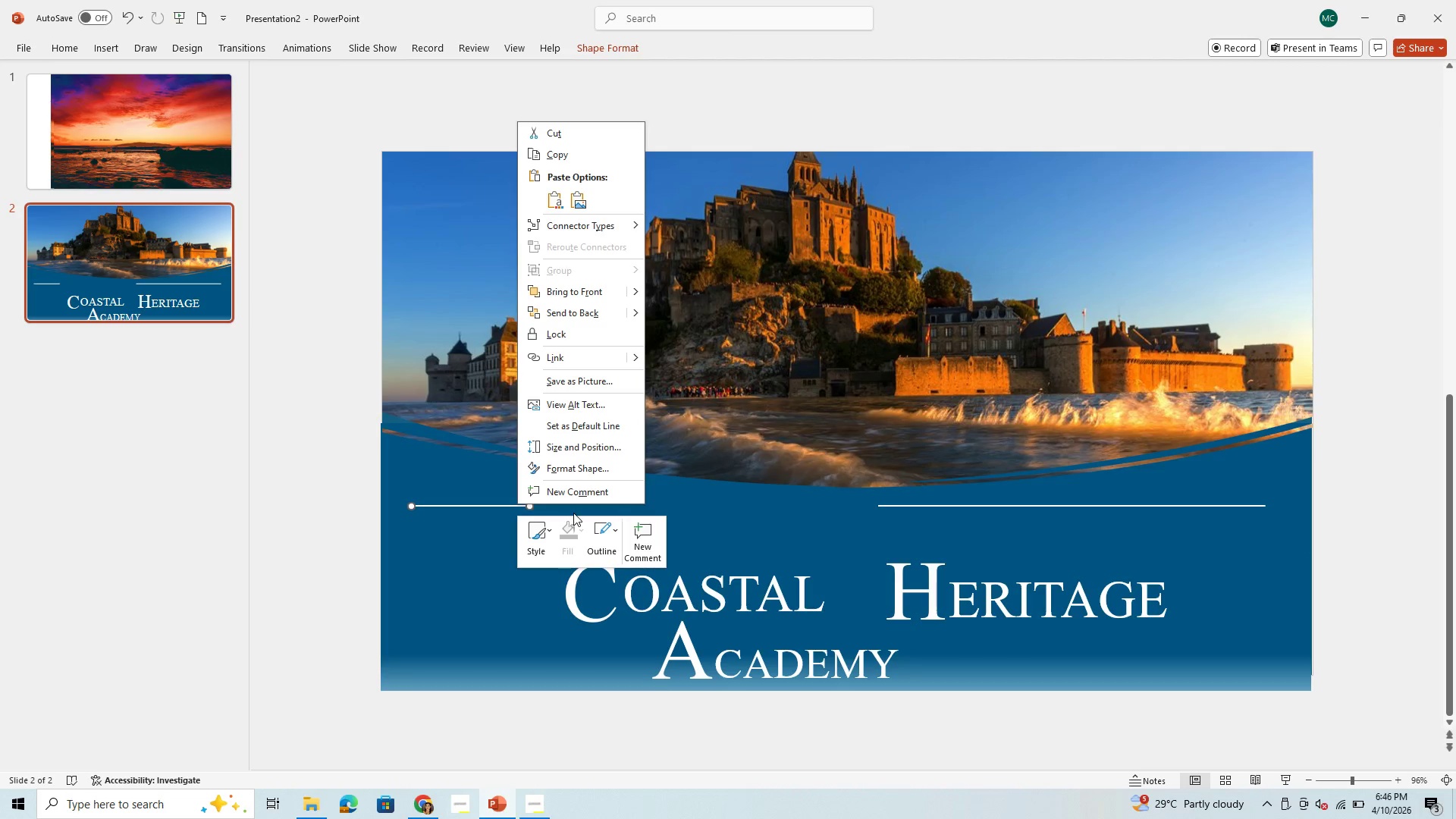 
scroll: coordinate [1426, 329], scroll_direction: up, amount: 2.0
 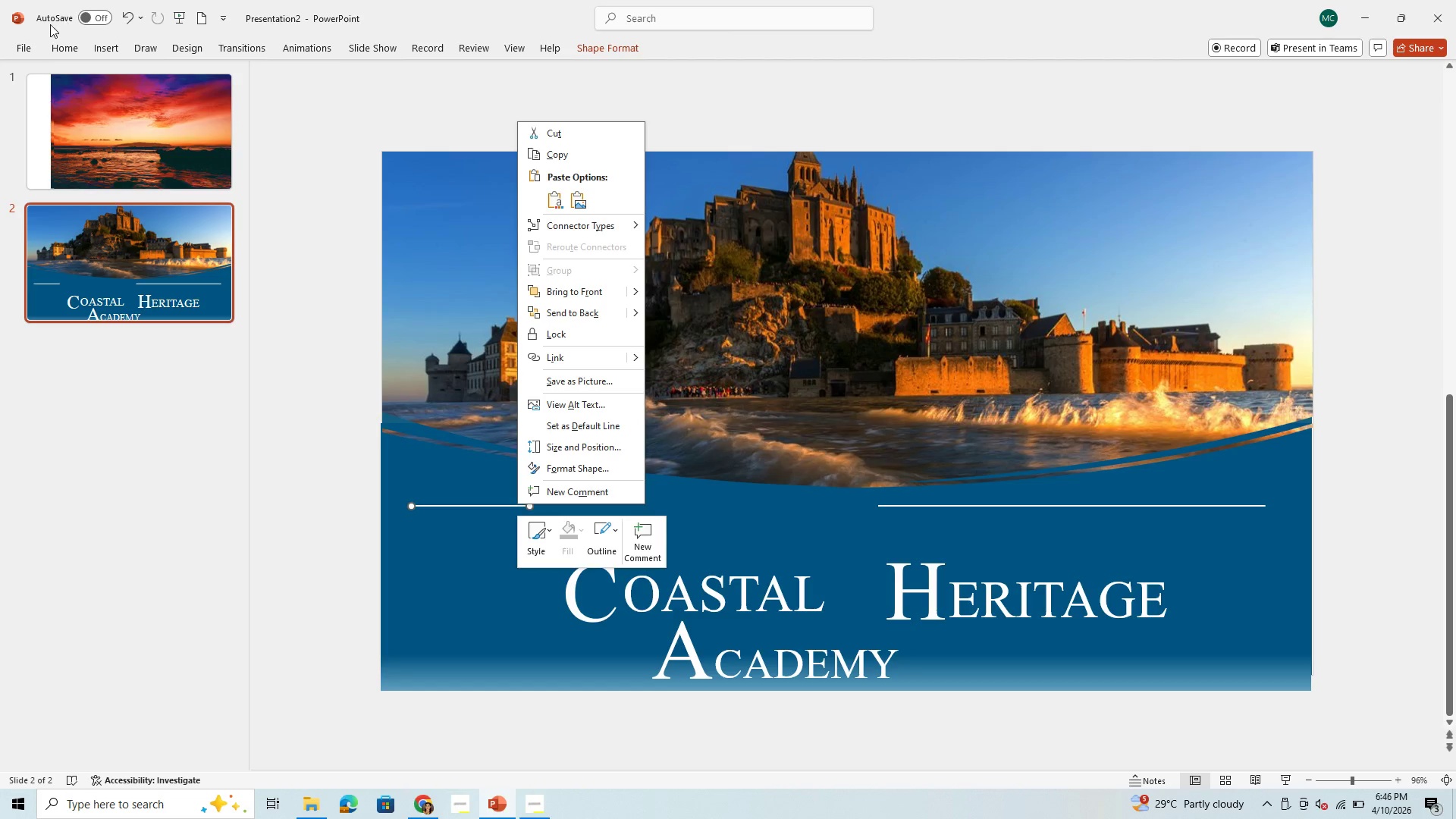 
left_click([71, 44])
 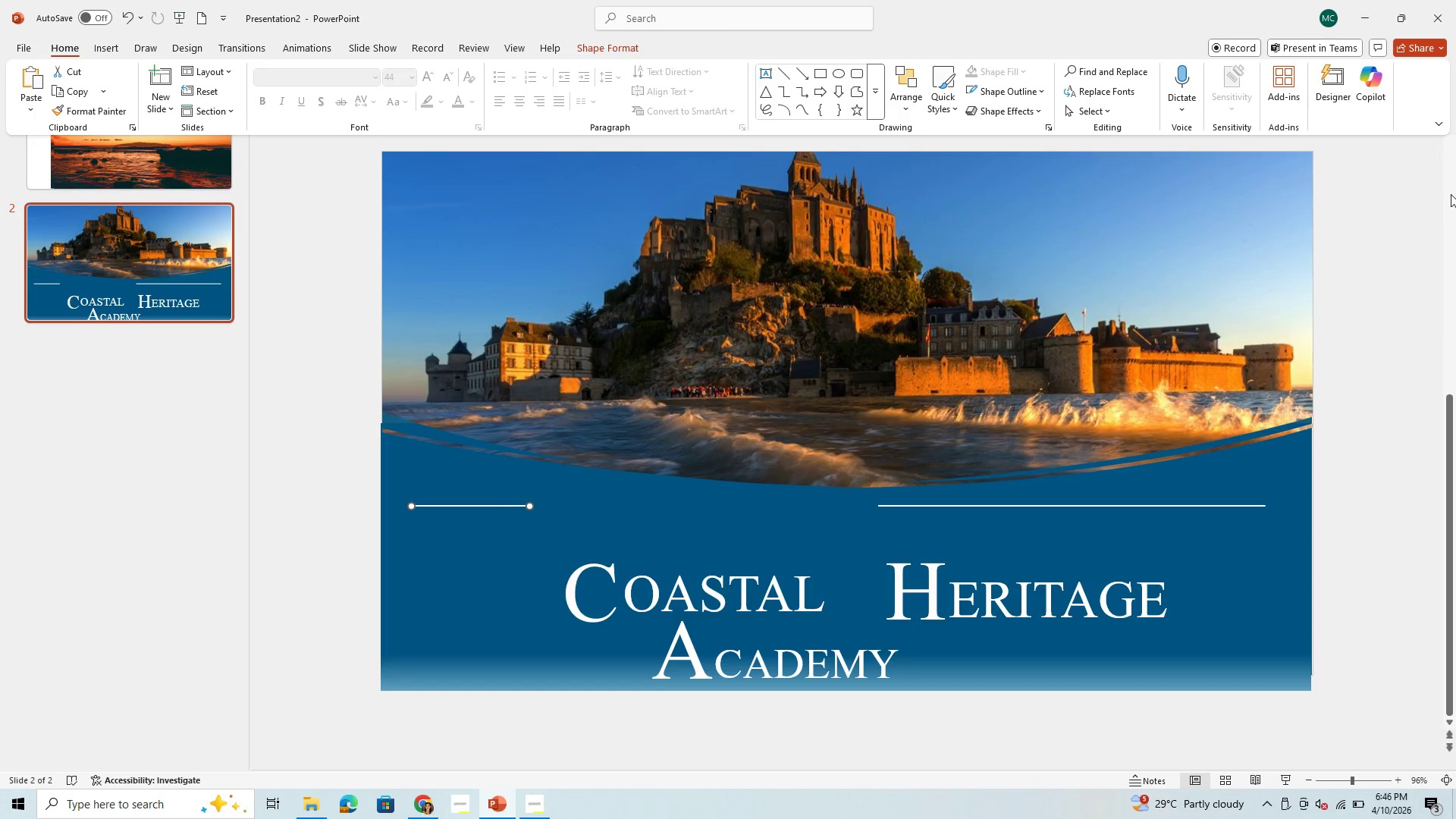 
scroll: coordinate [1382, 228], scroll_direction: up, amount: 2.0
 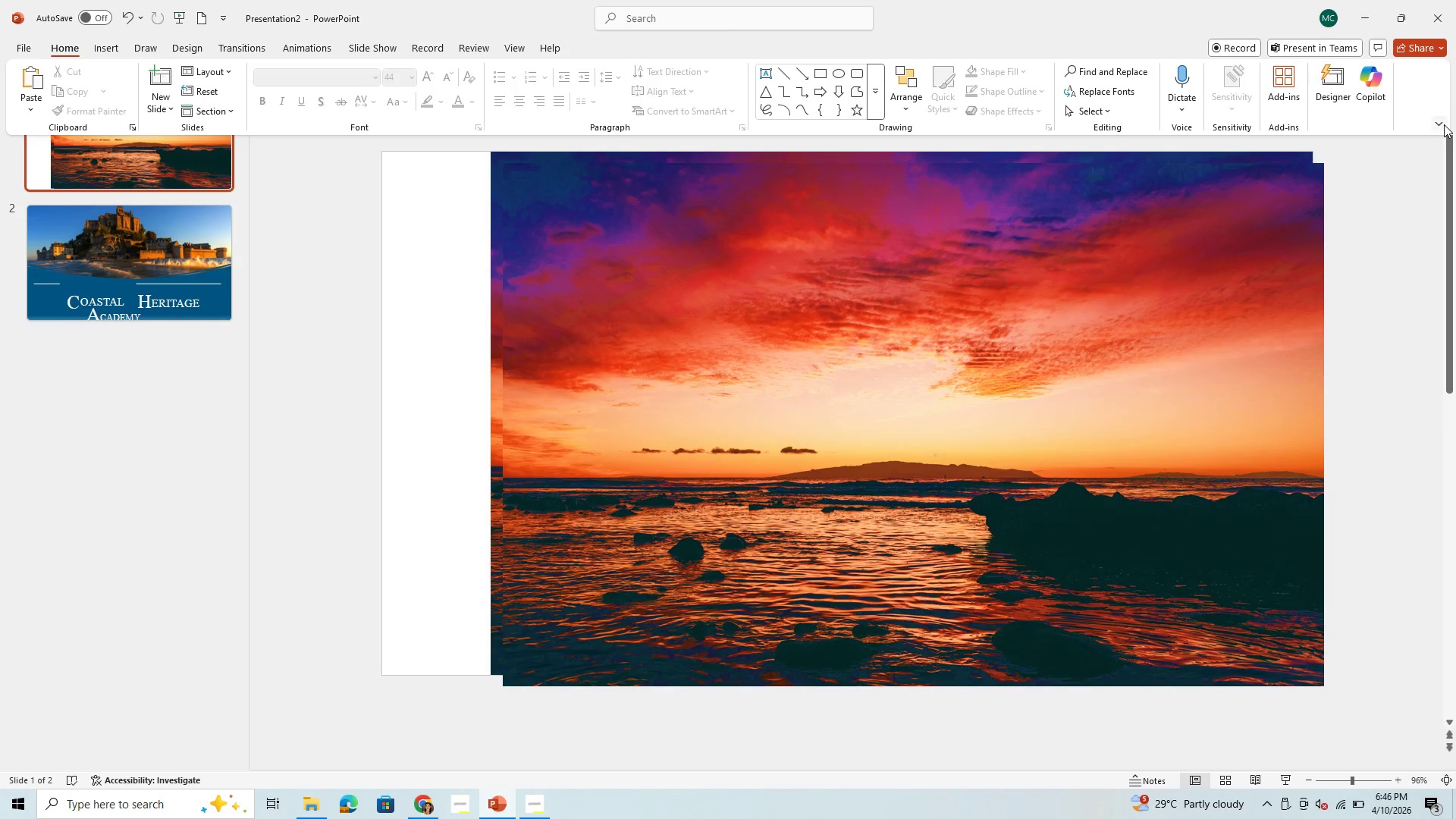 
left_click([1444, 124])
 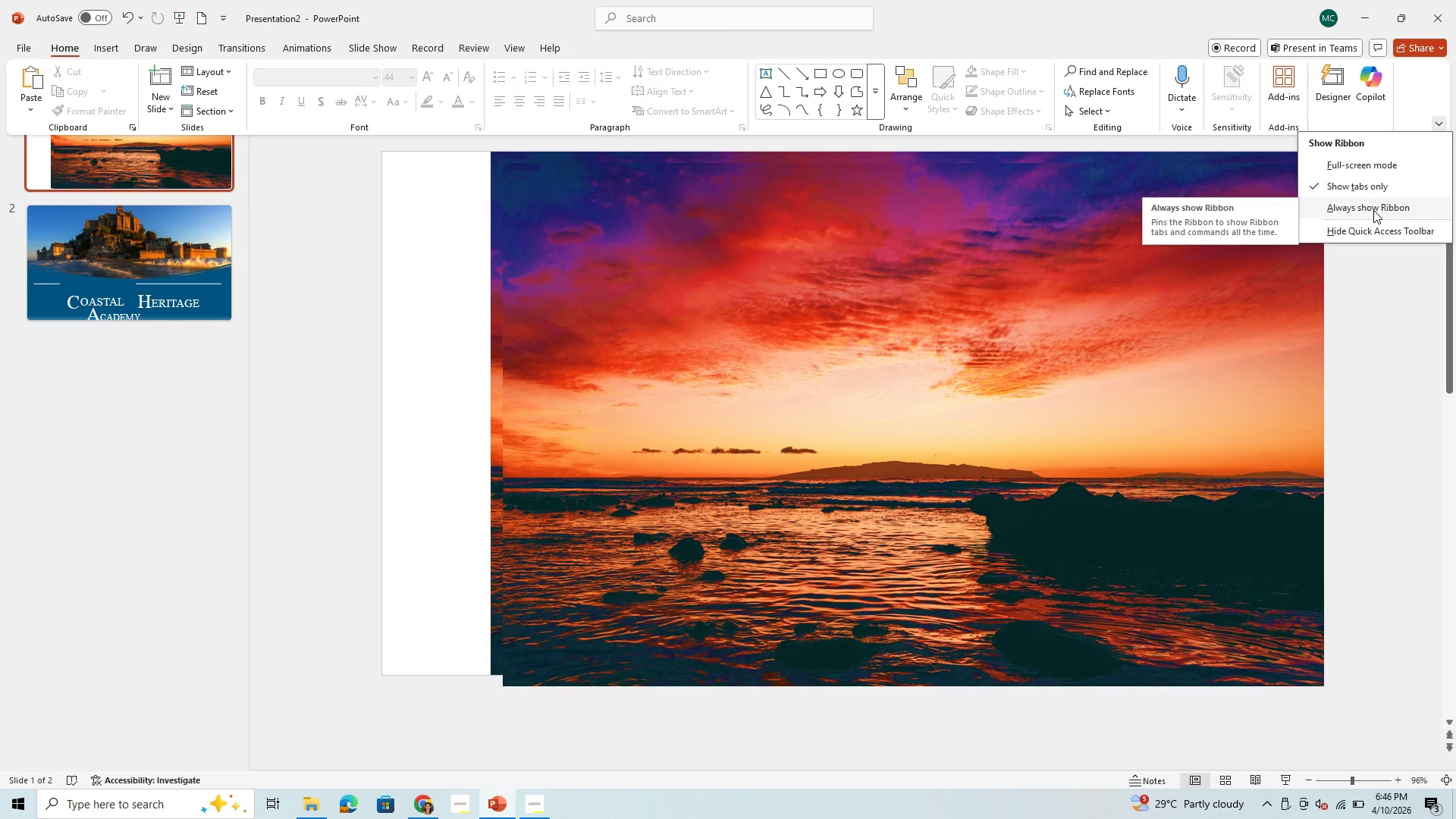 
wait(6.31)
 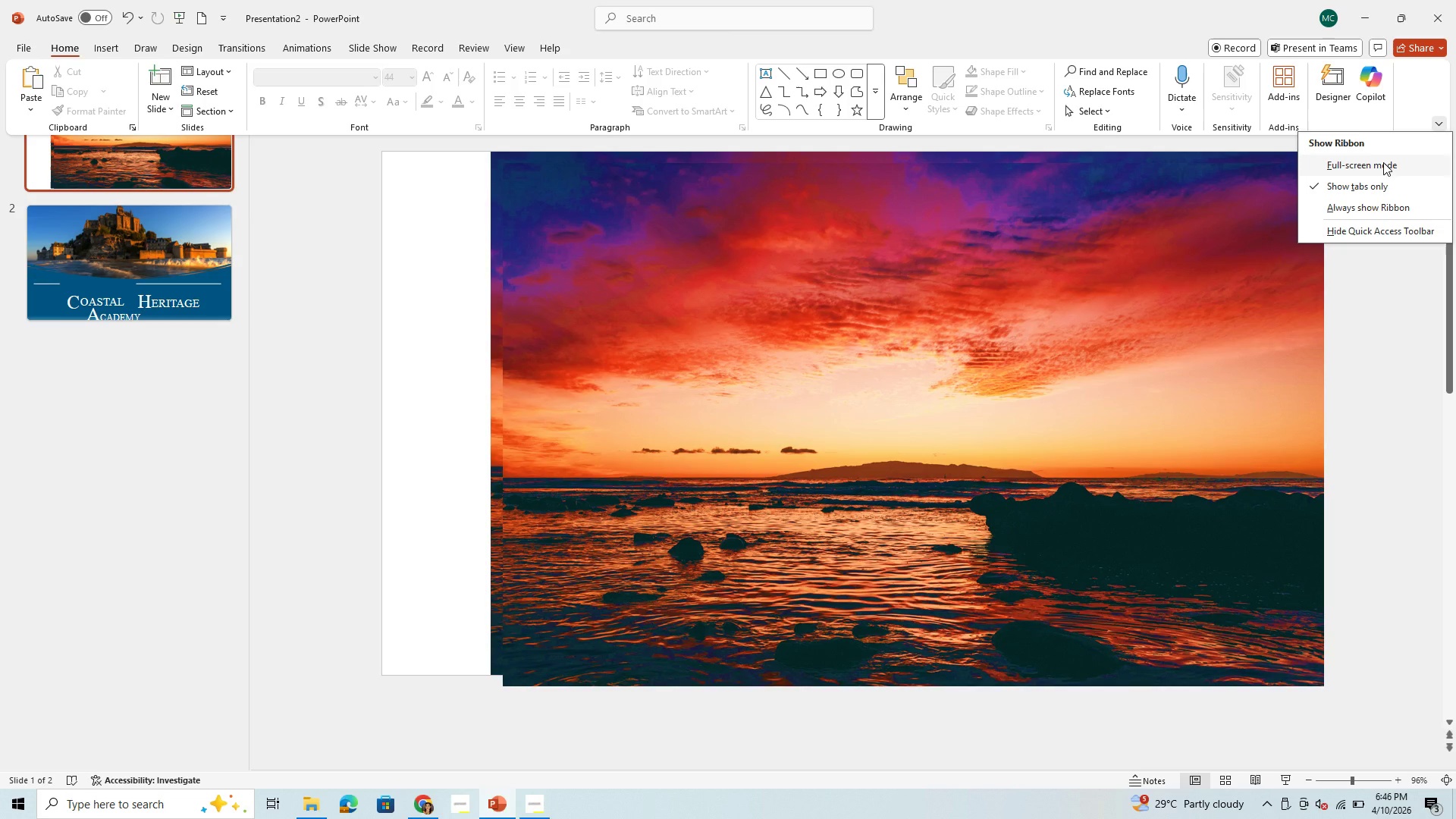 
left_click([1363, 169])
 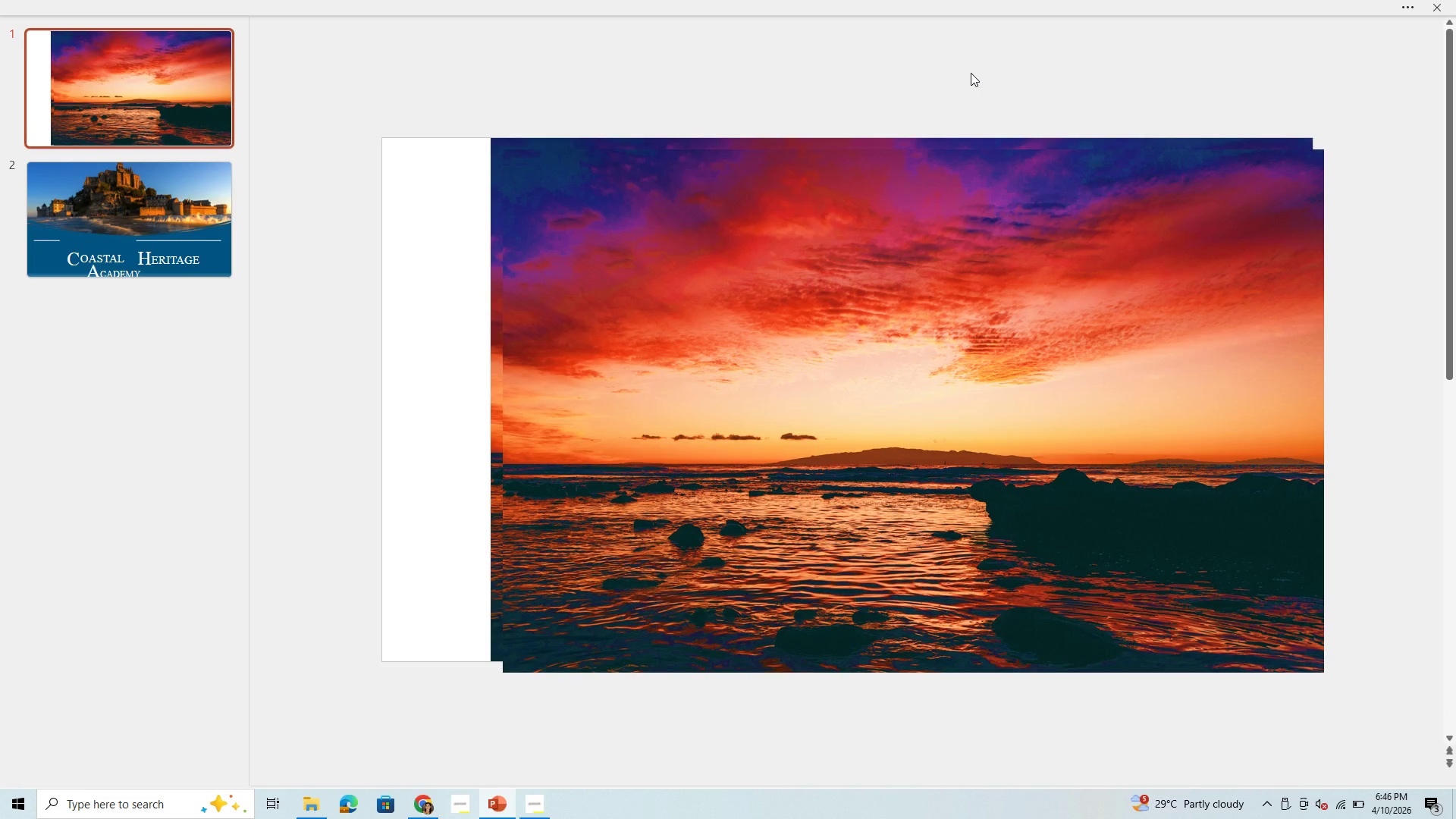 
scroll: coordinate [1125, 298], scroll_direction: up, amount: 2.0
 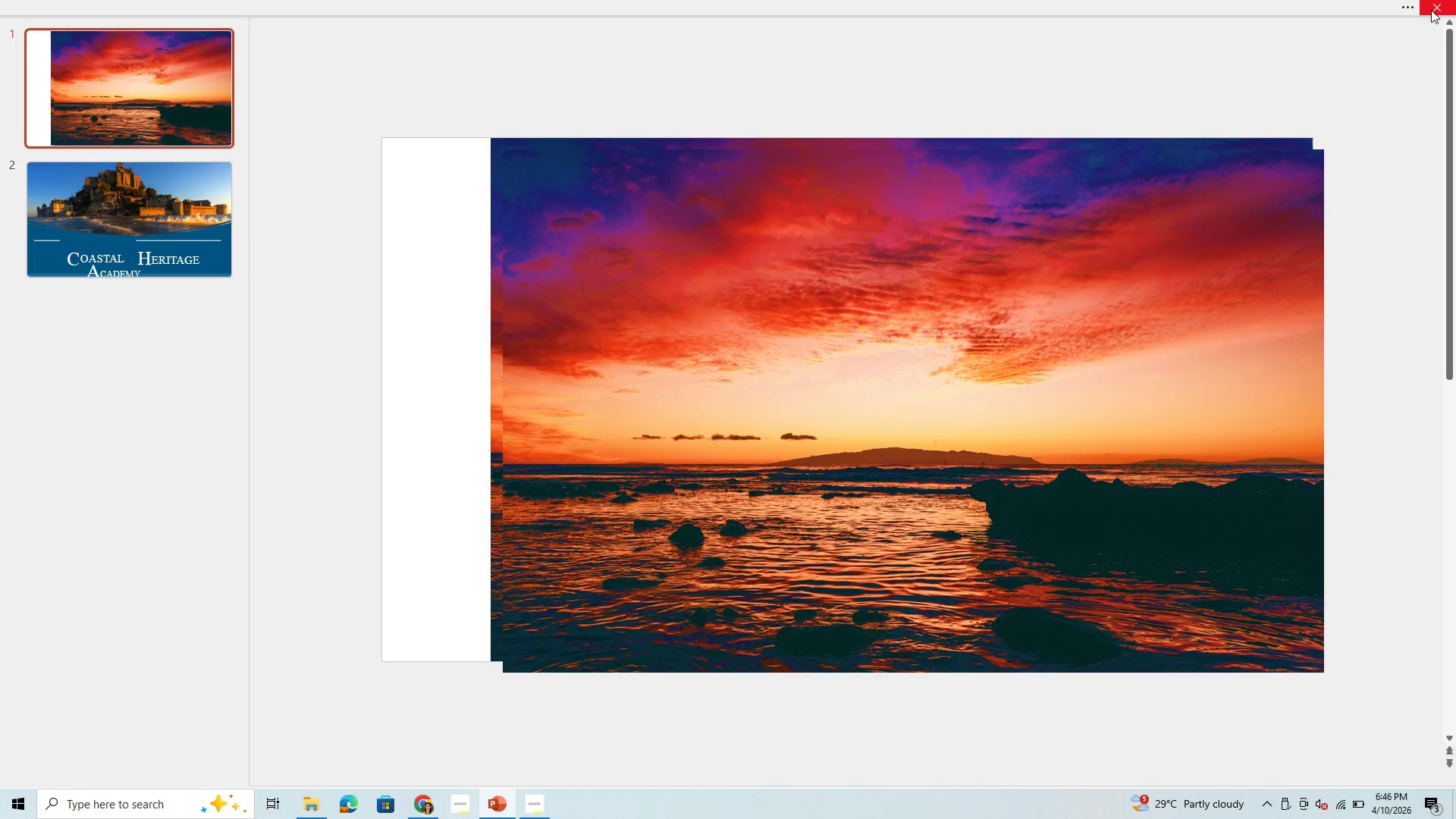 
left_click([1429, 6])
 